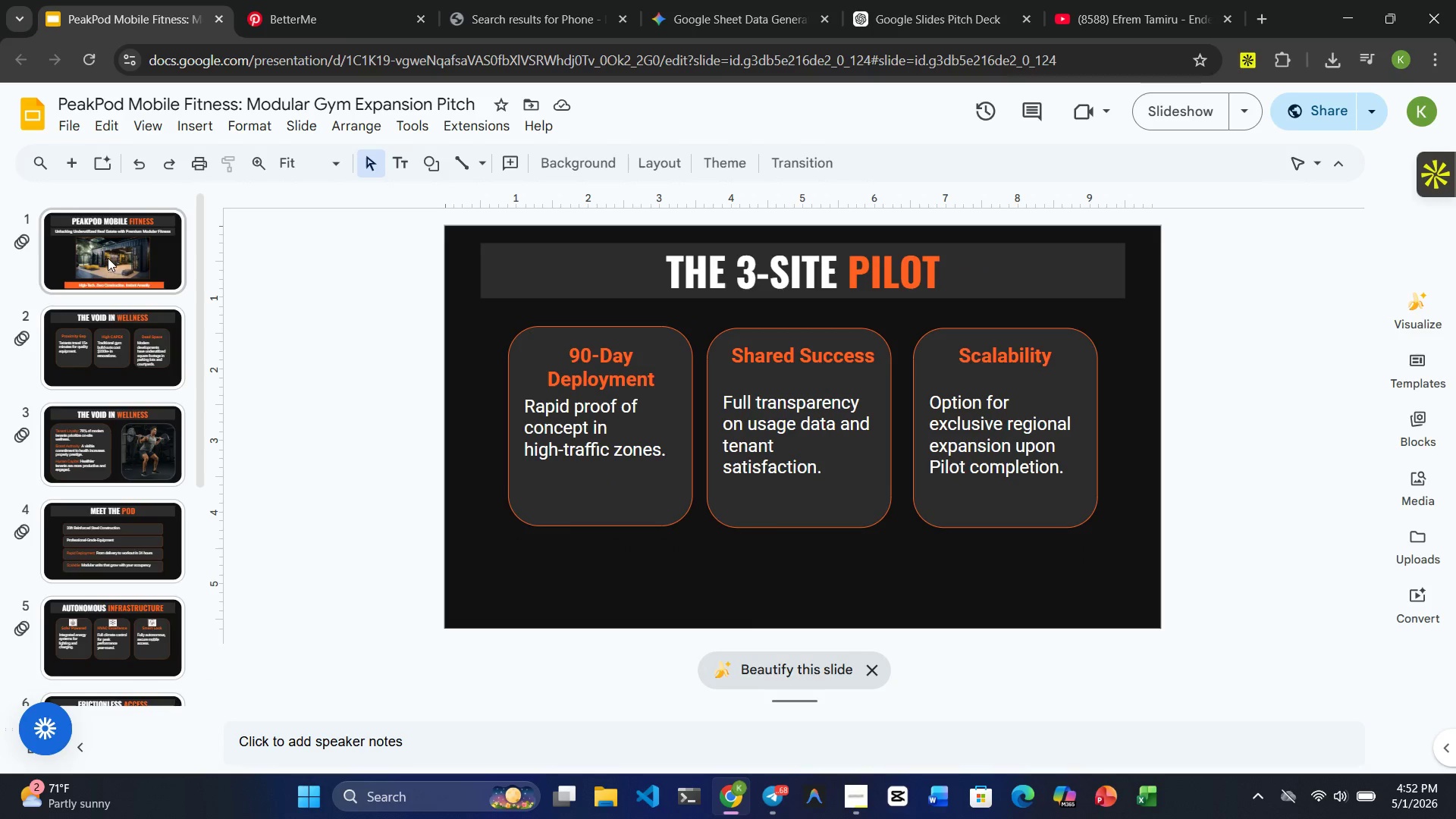 
left_click([96, 250])
 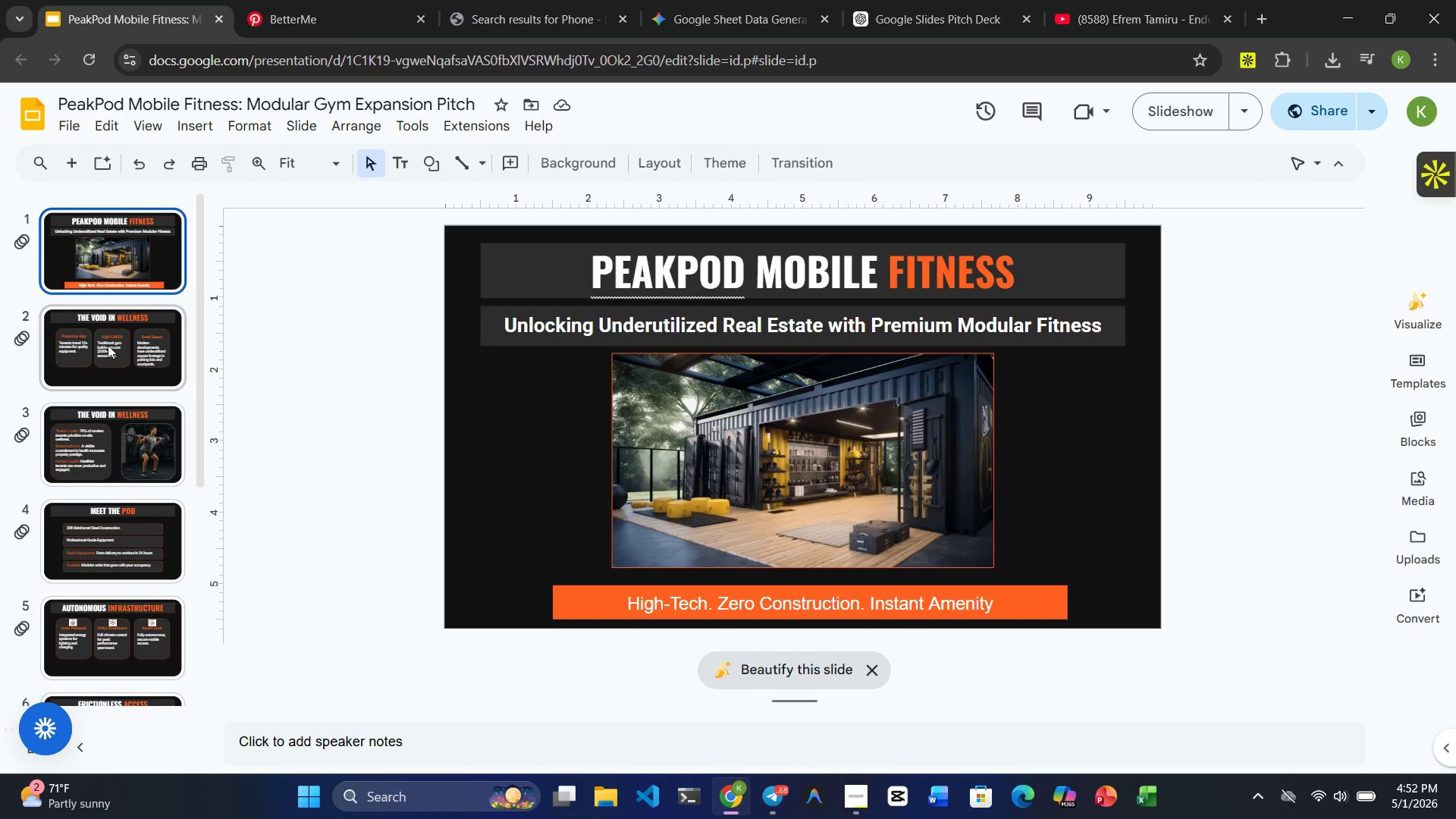 
left_click([108, 346])
 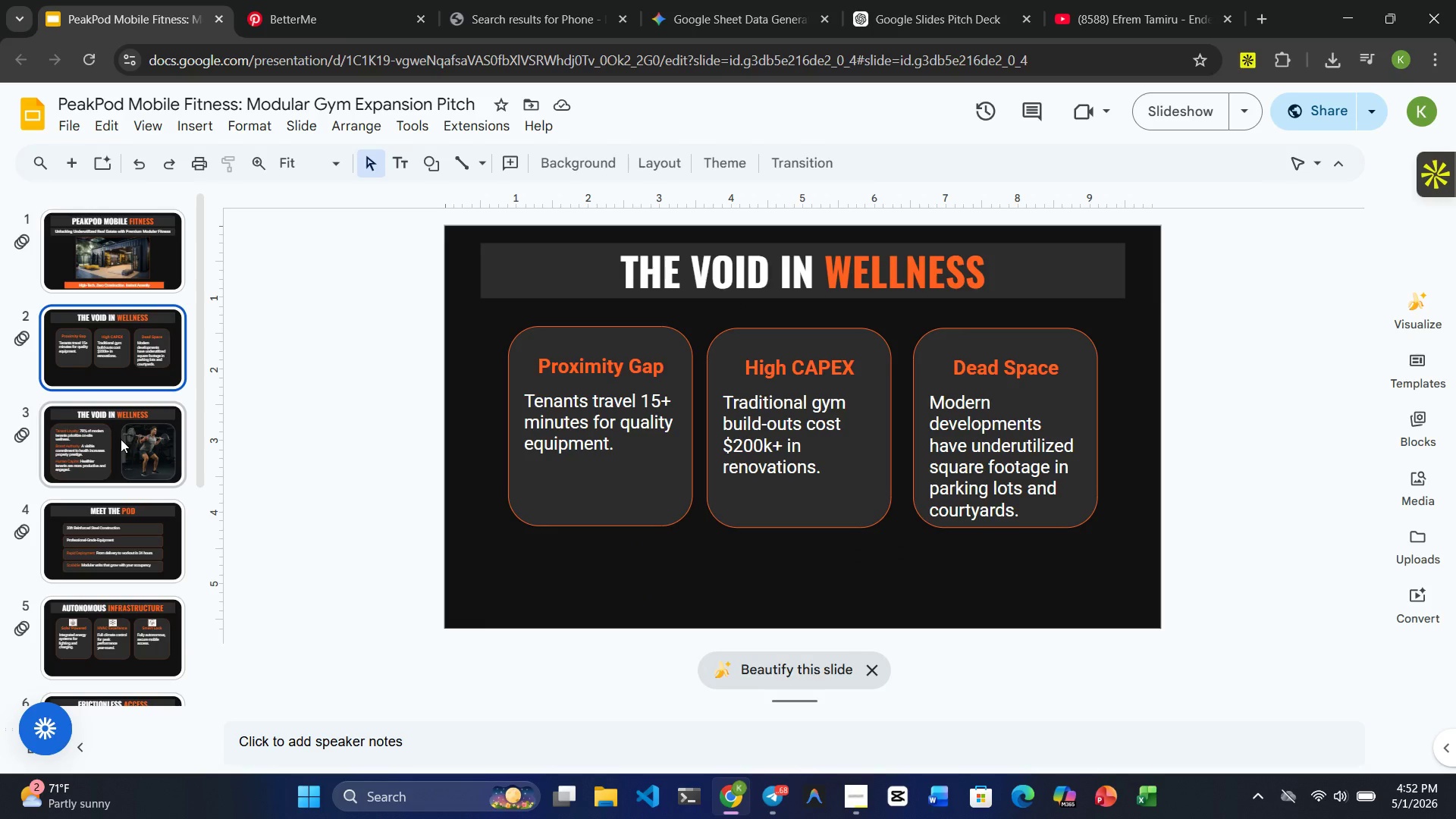 
left_click([121, 439])
 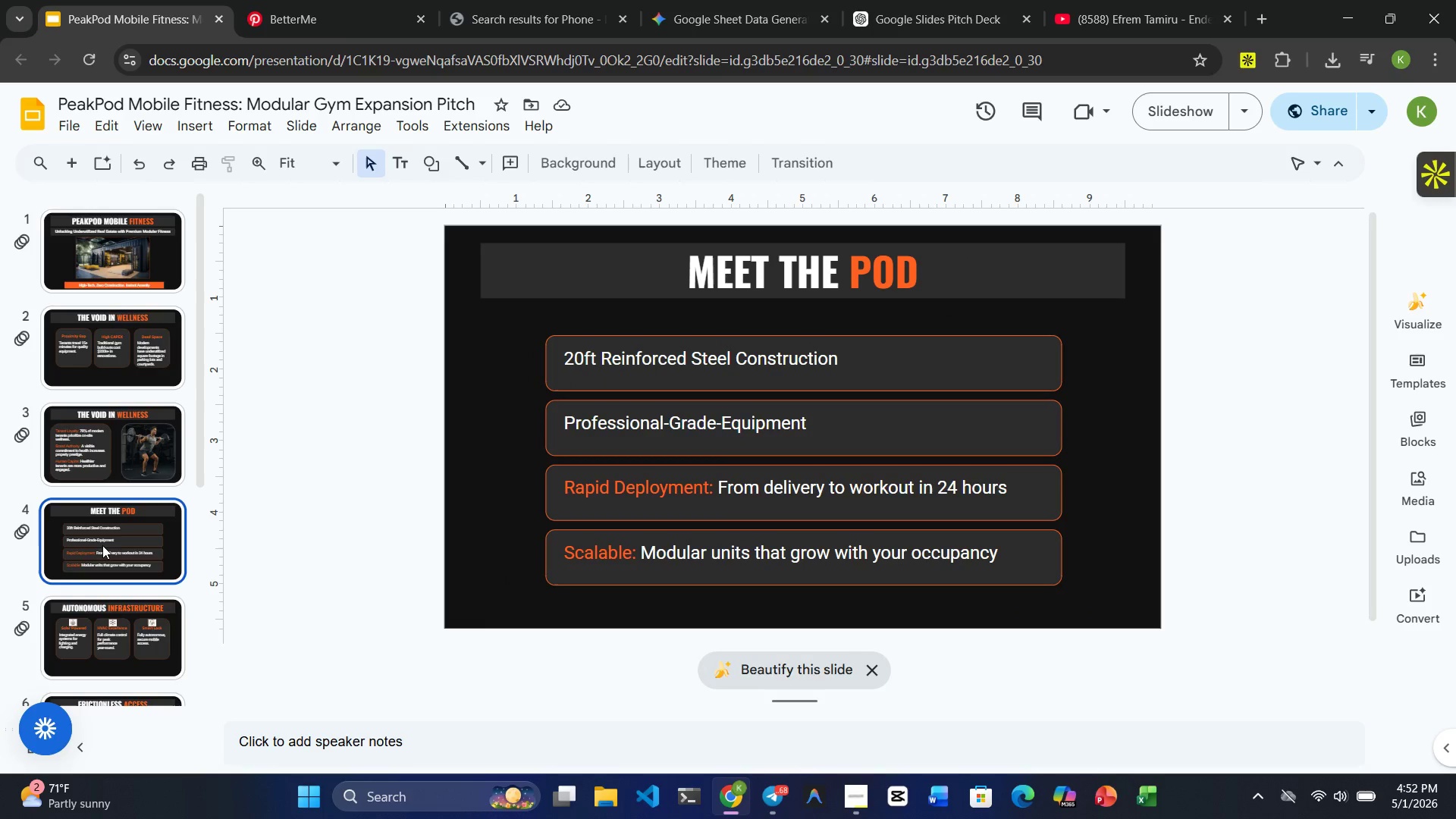 
scroll: coordinate [109, 460], scroll_direction: down, amount: 3.0
 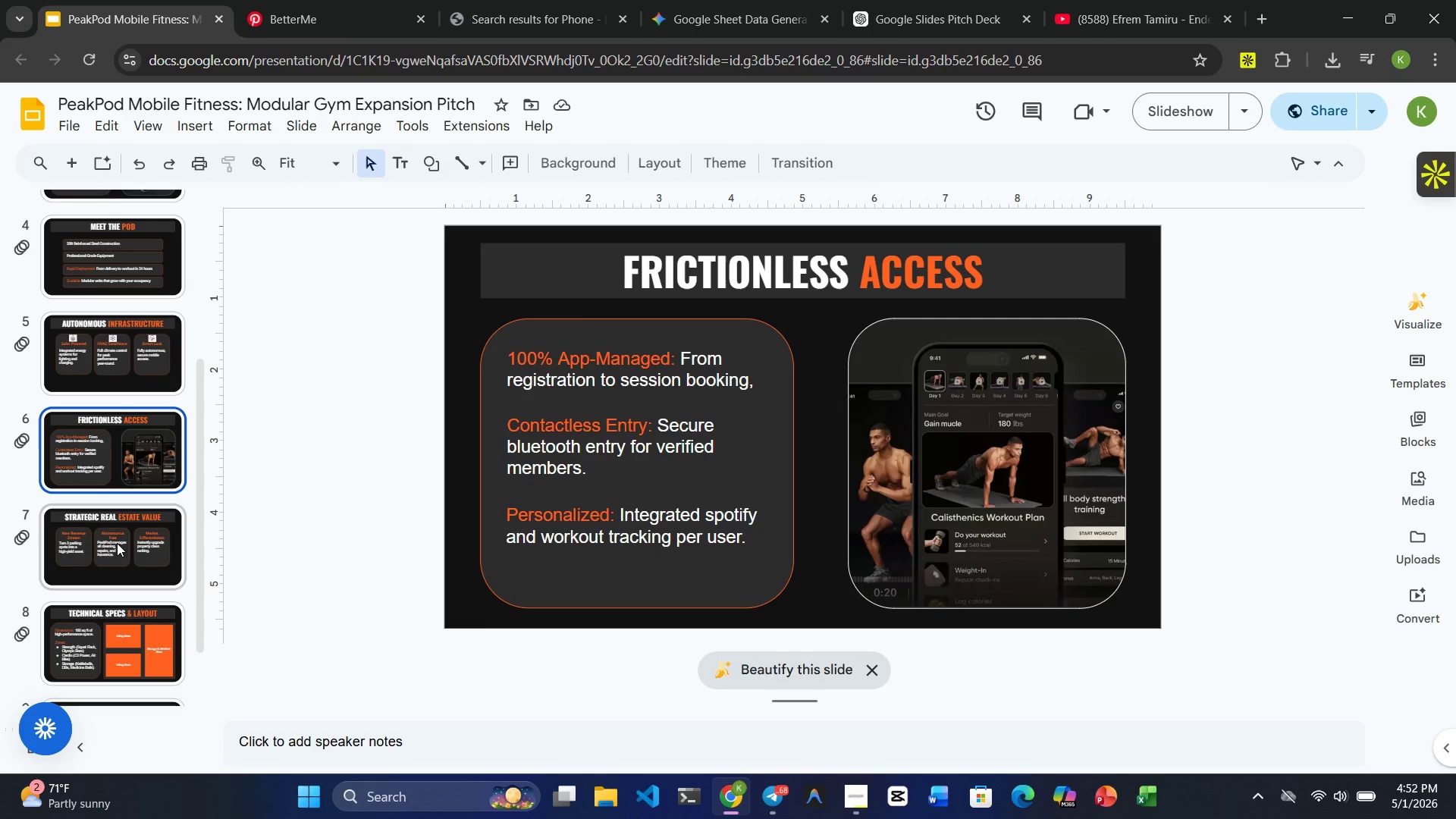 
wait(6.78)
 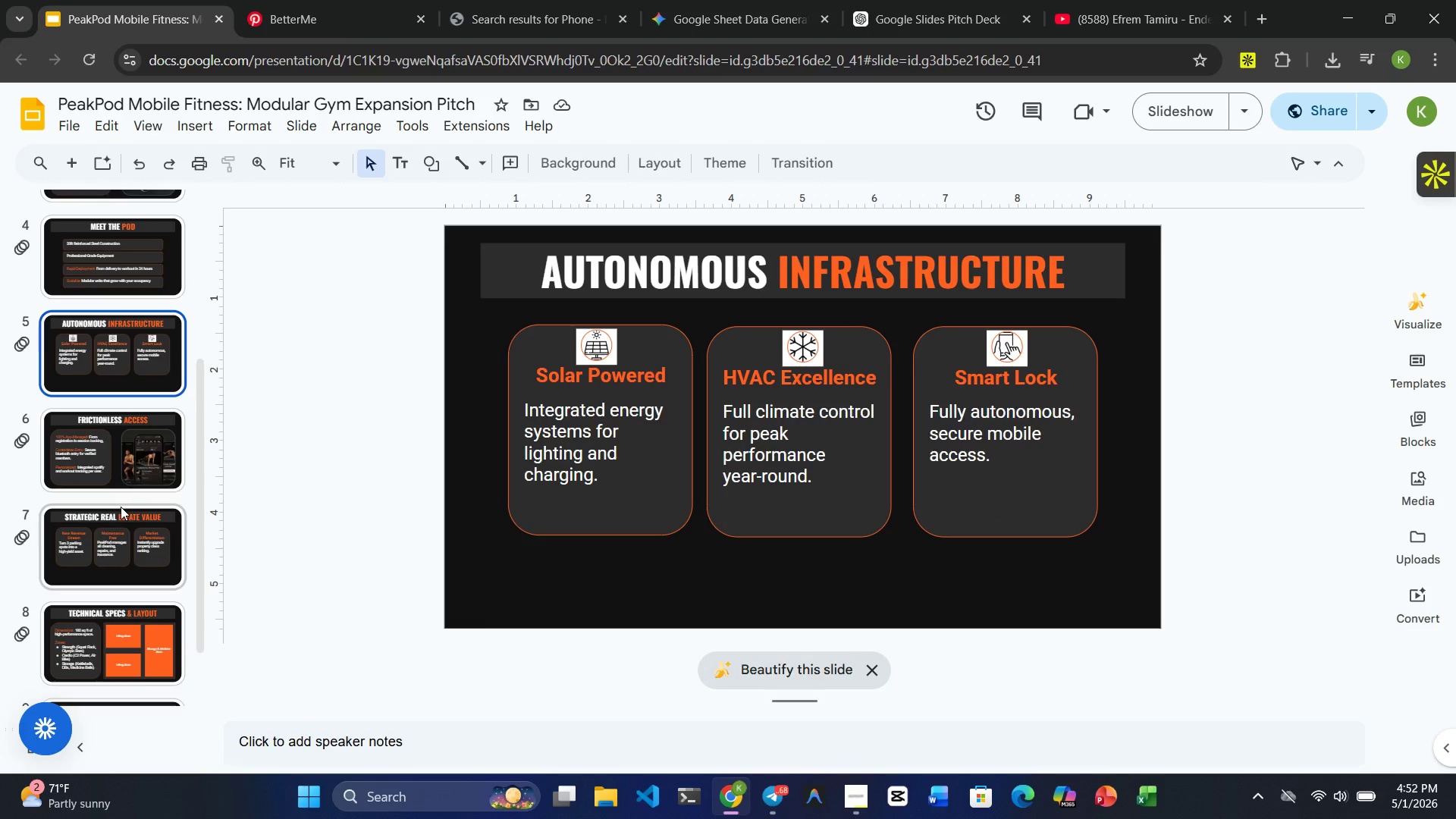 
left_click([117, 543])
 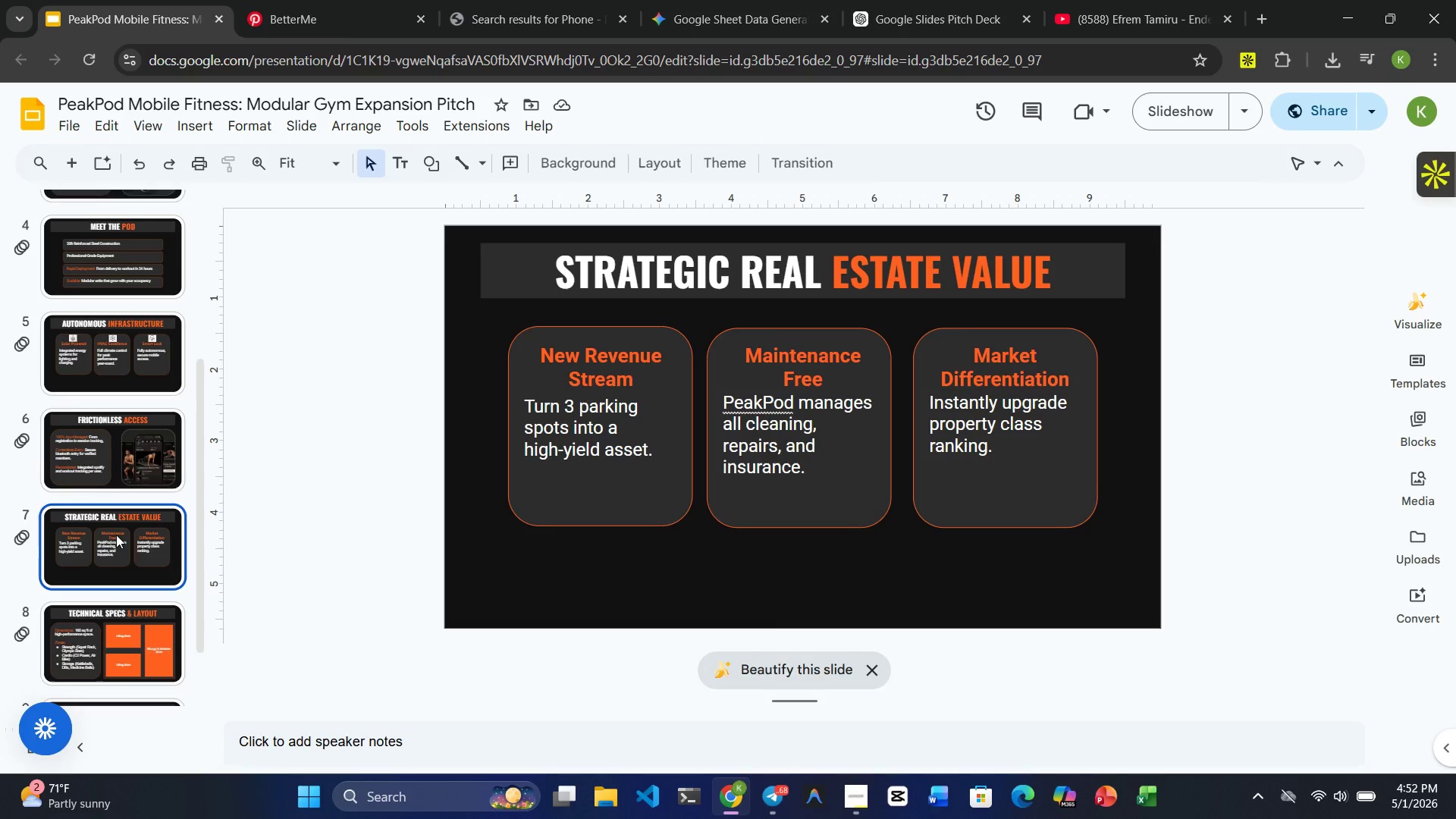 
scroll: coordinate [116, 535], scroll_direction: down, amount: 1.0
 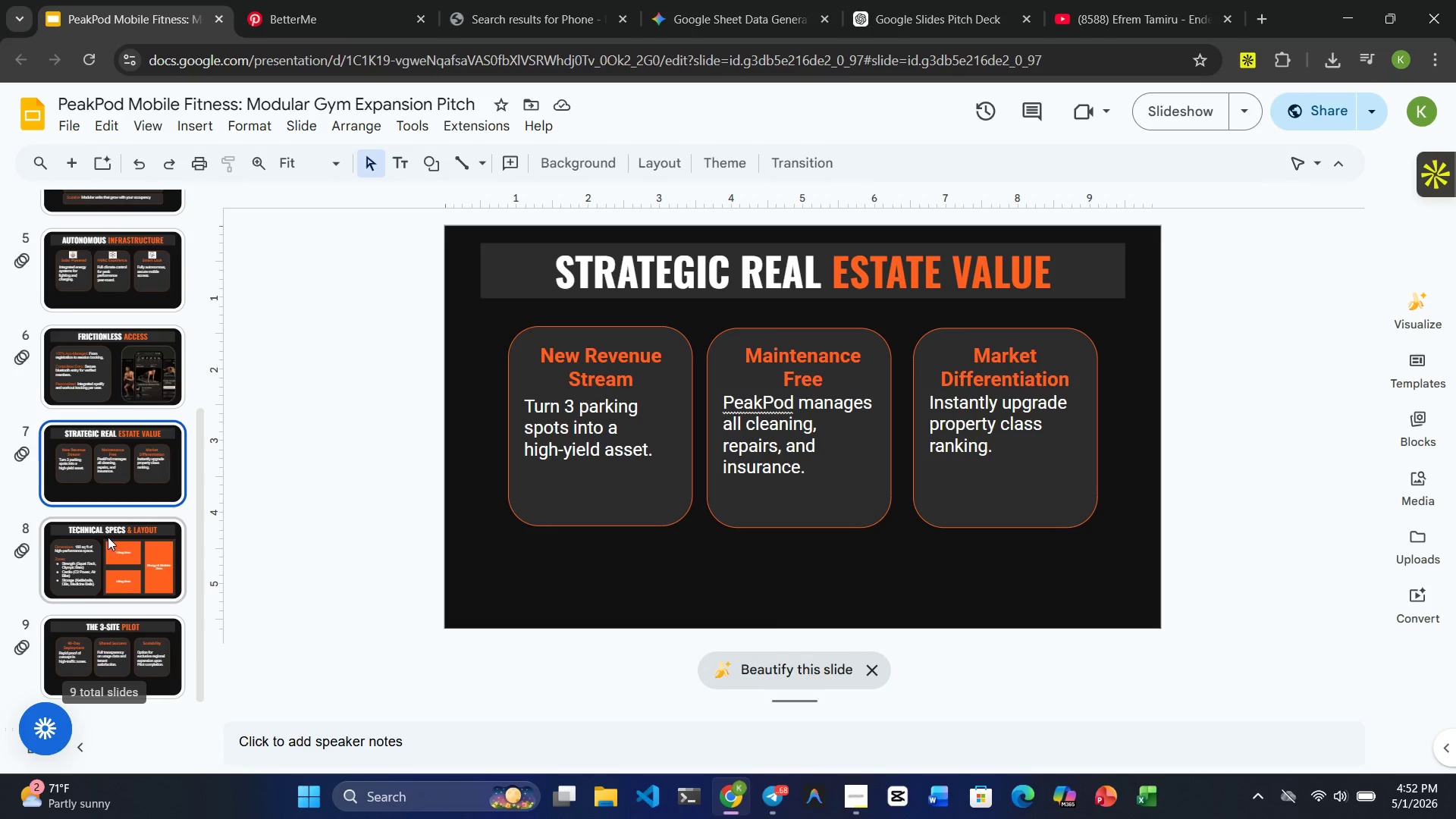 
left_click([108, 537])
 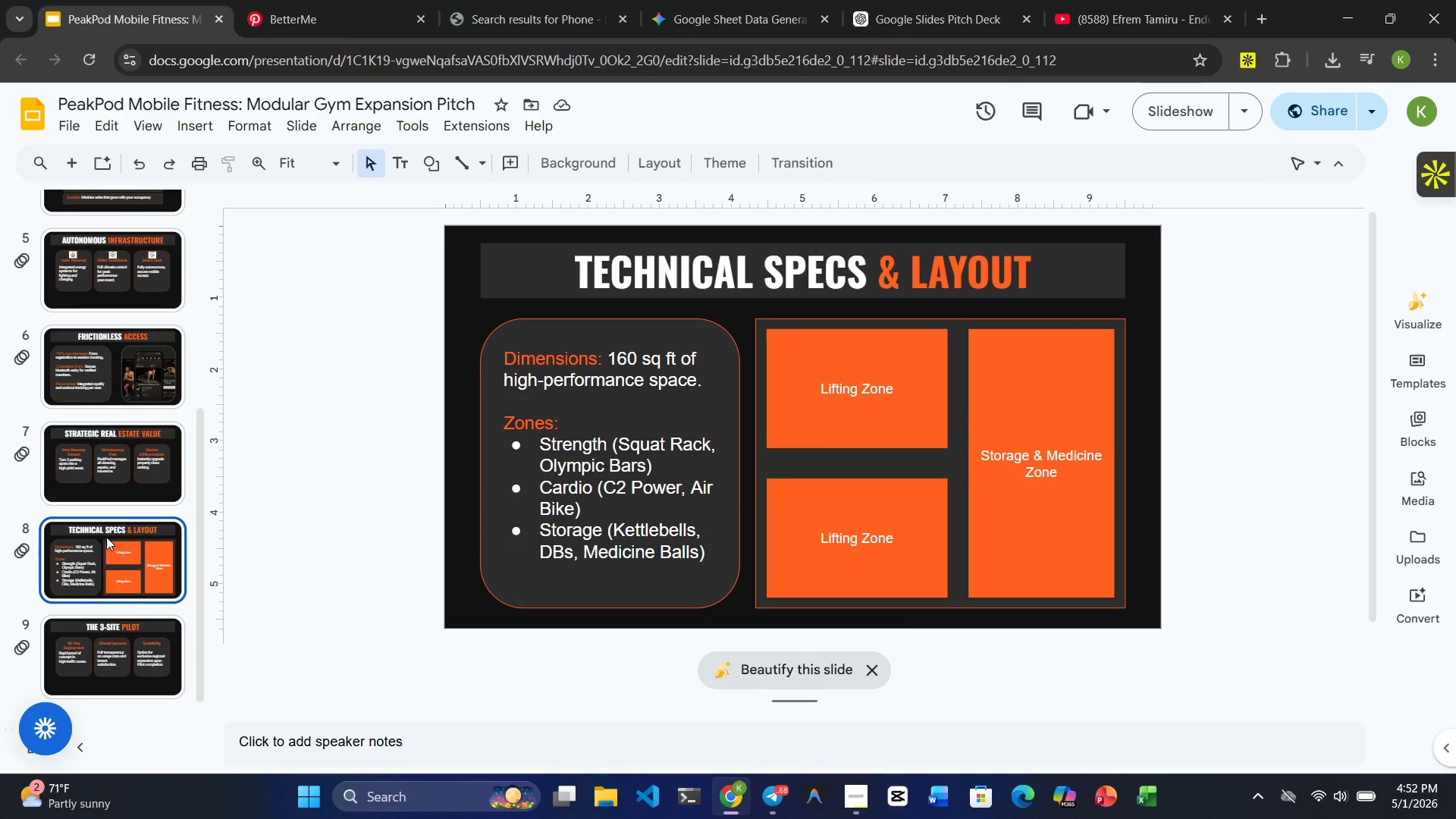 
scroll: coordinate [111, 541], scroll_direction: down, amount: 3.0
 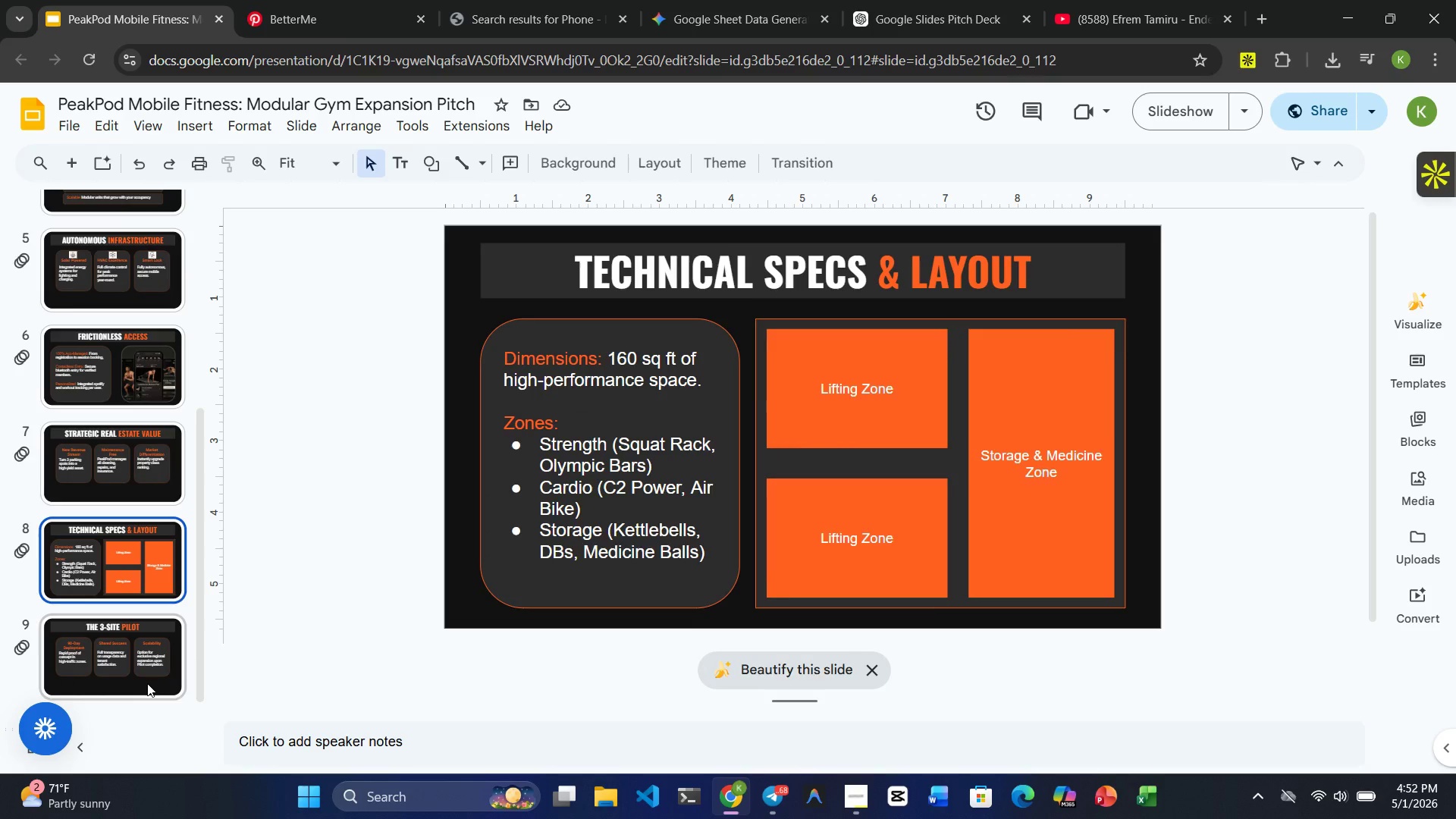 
left_click([147, 683])
 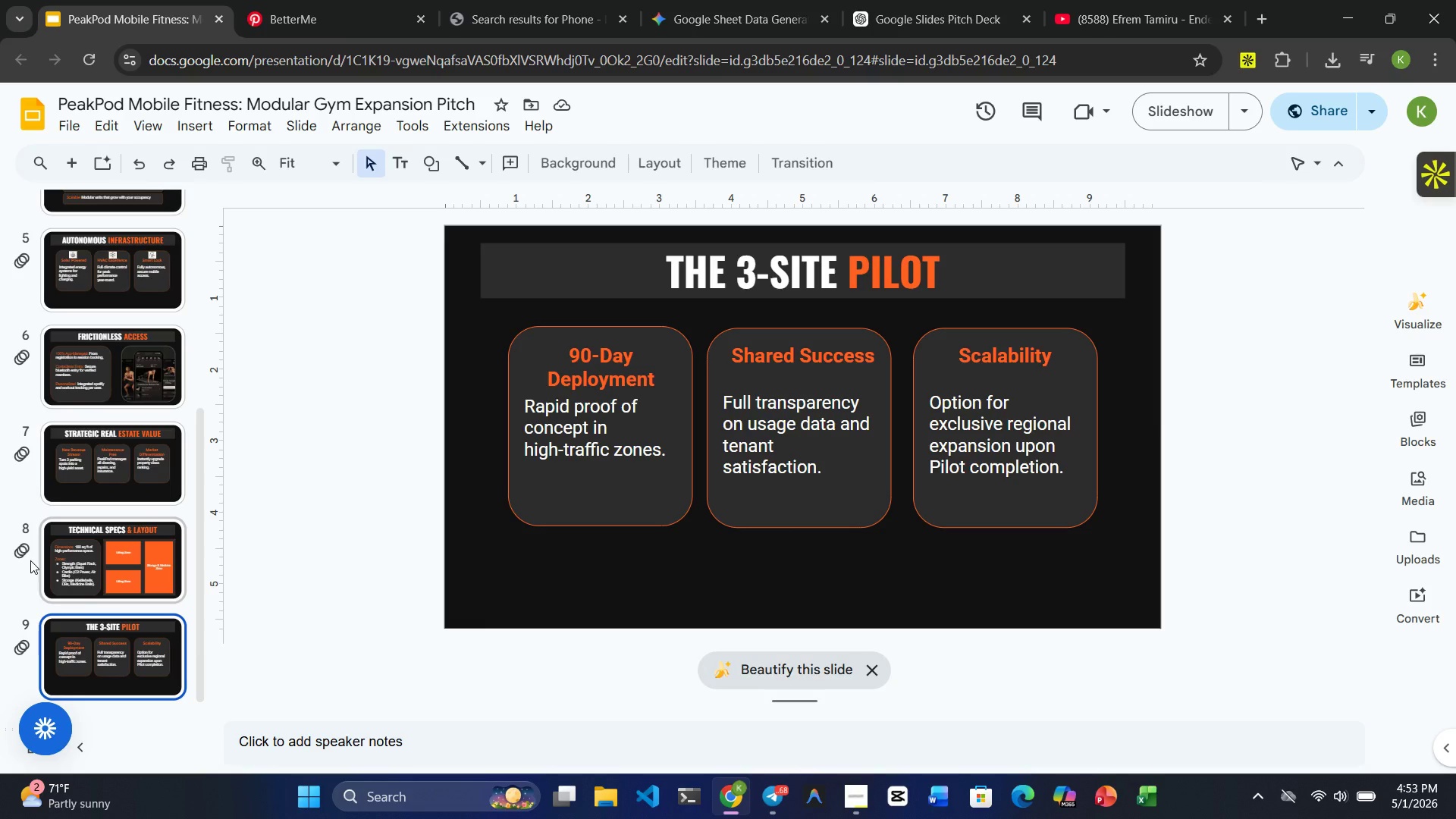 
wait(44.19)
 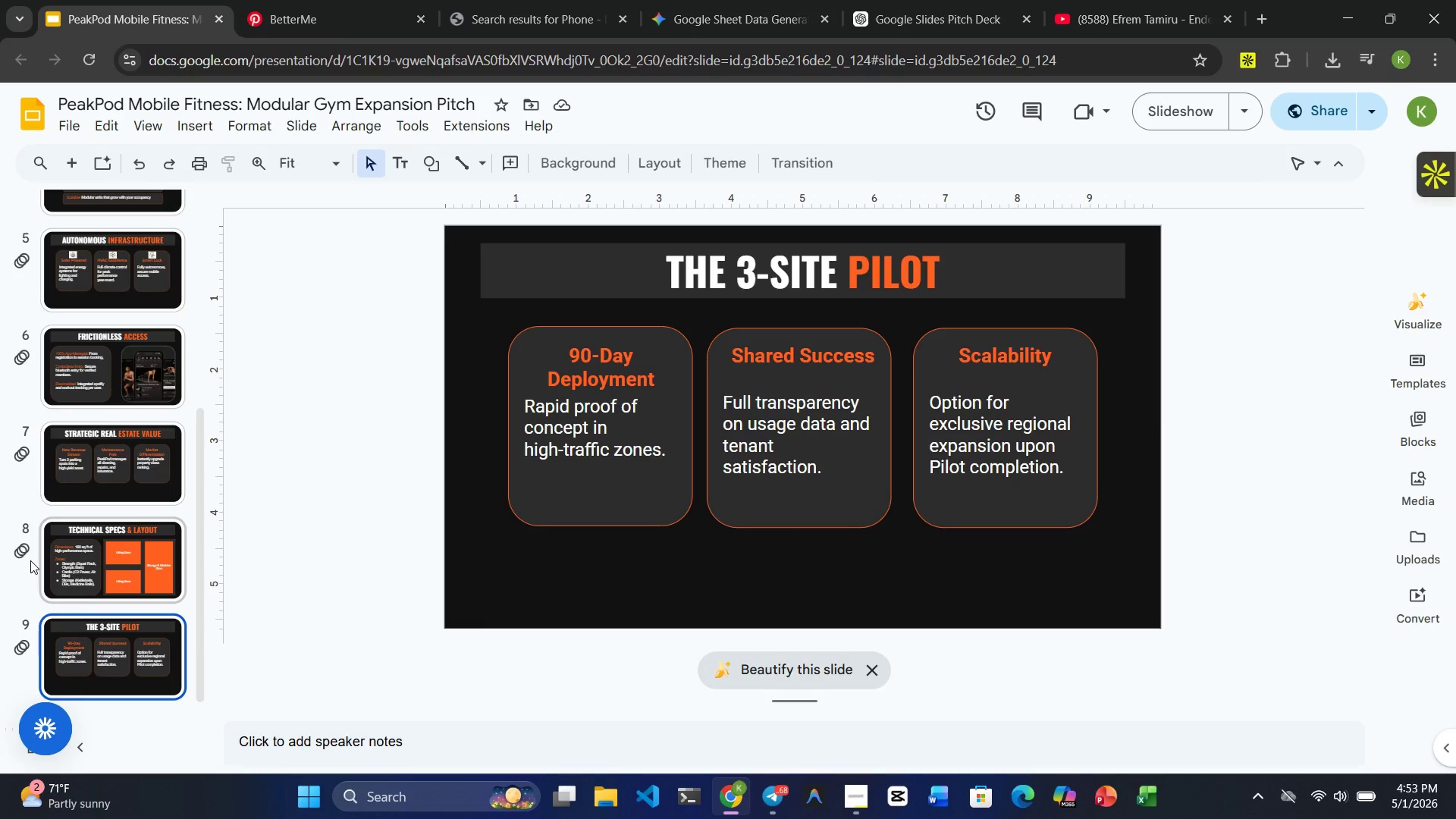 
scroll: coordinate [110, 498], scroll_direction: up, amount: 4.0
 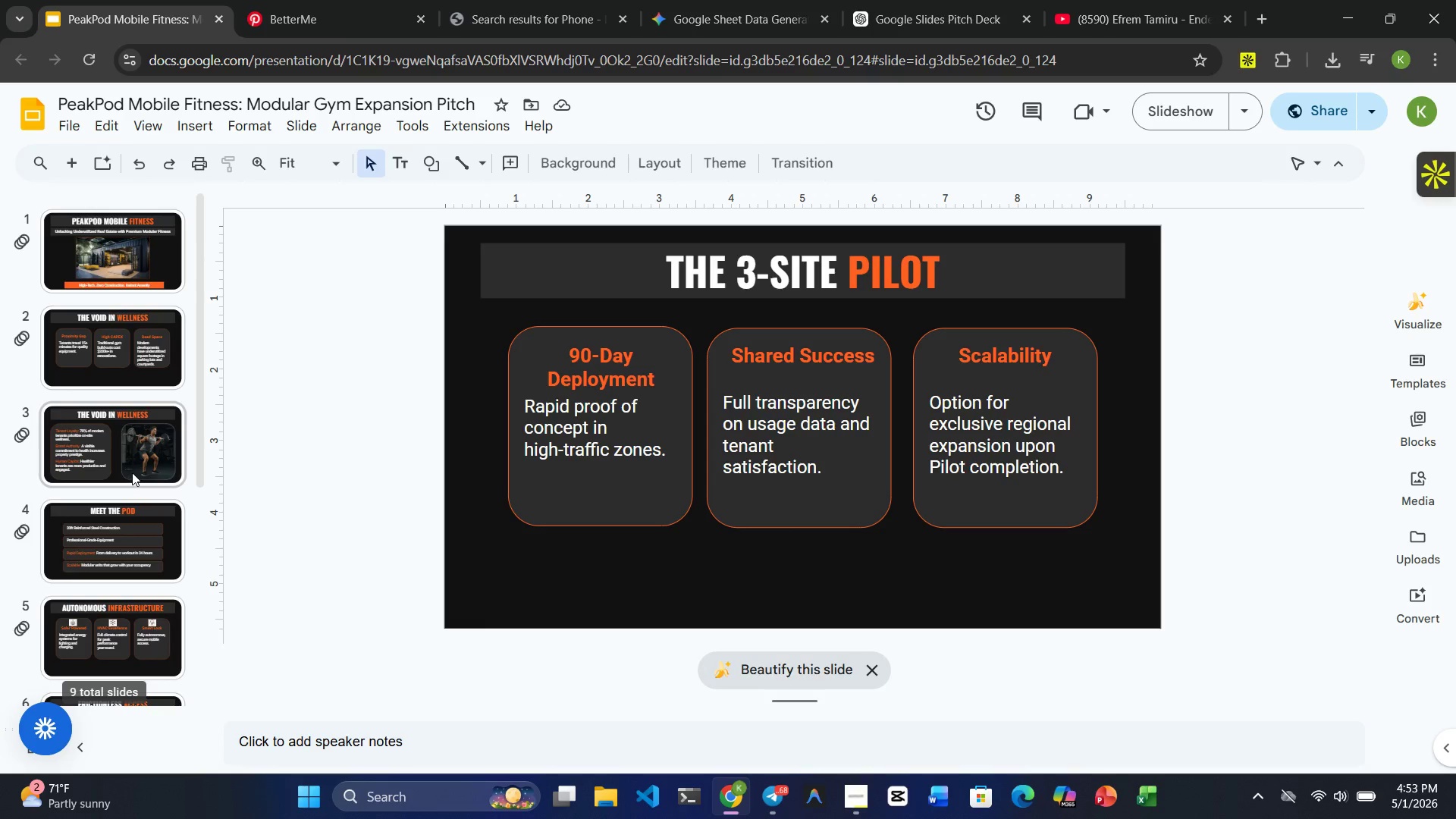 
scroll: coordinate [133, 474], scroll_direction: down, amount: 1.0
 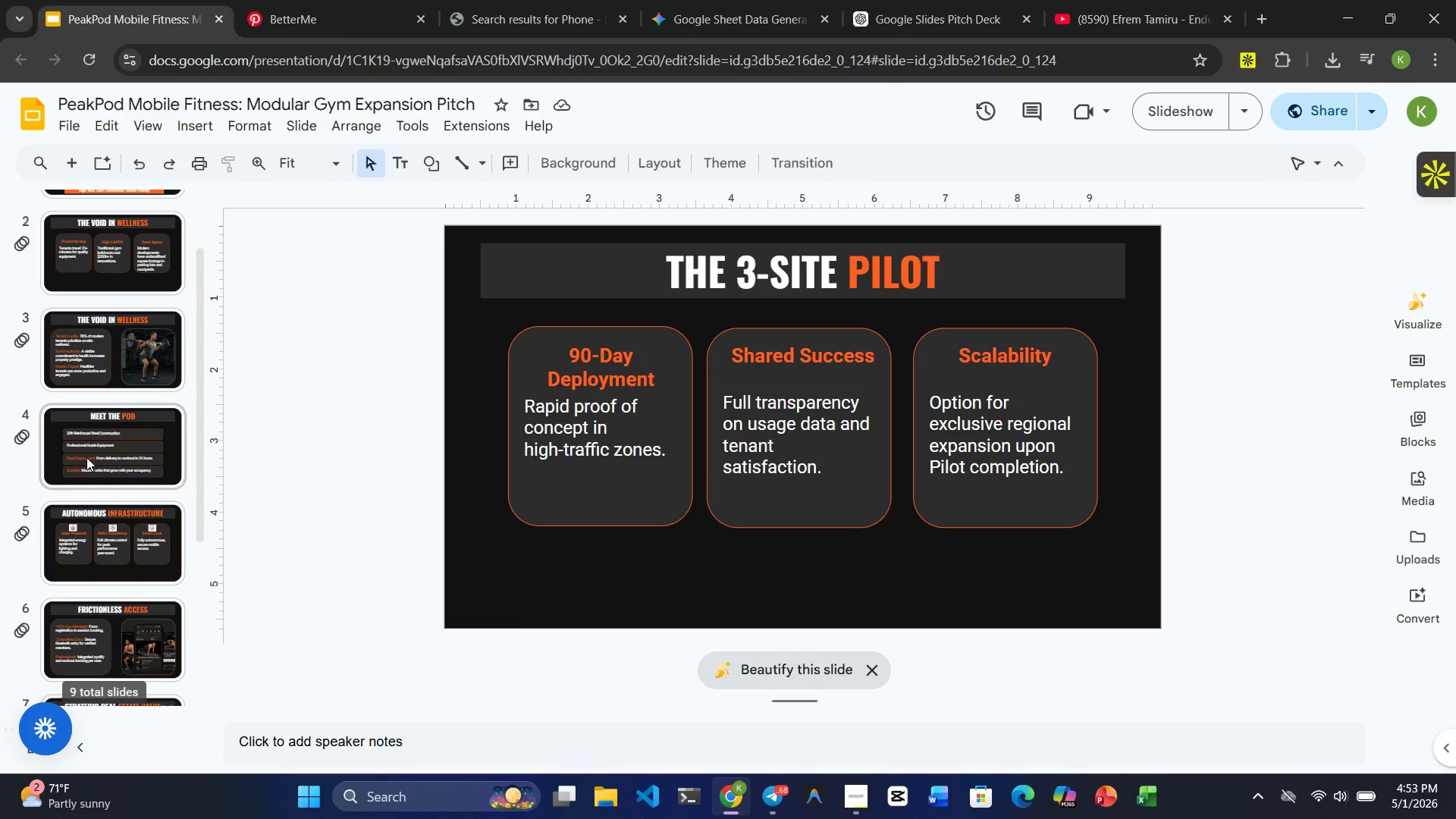 
left_click([86, 449])
 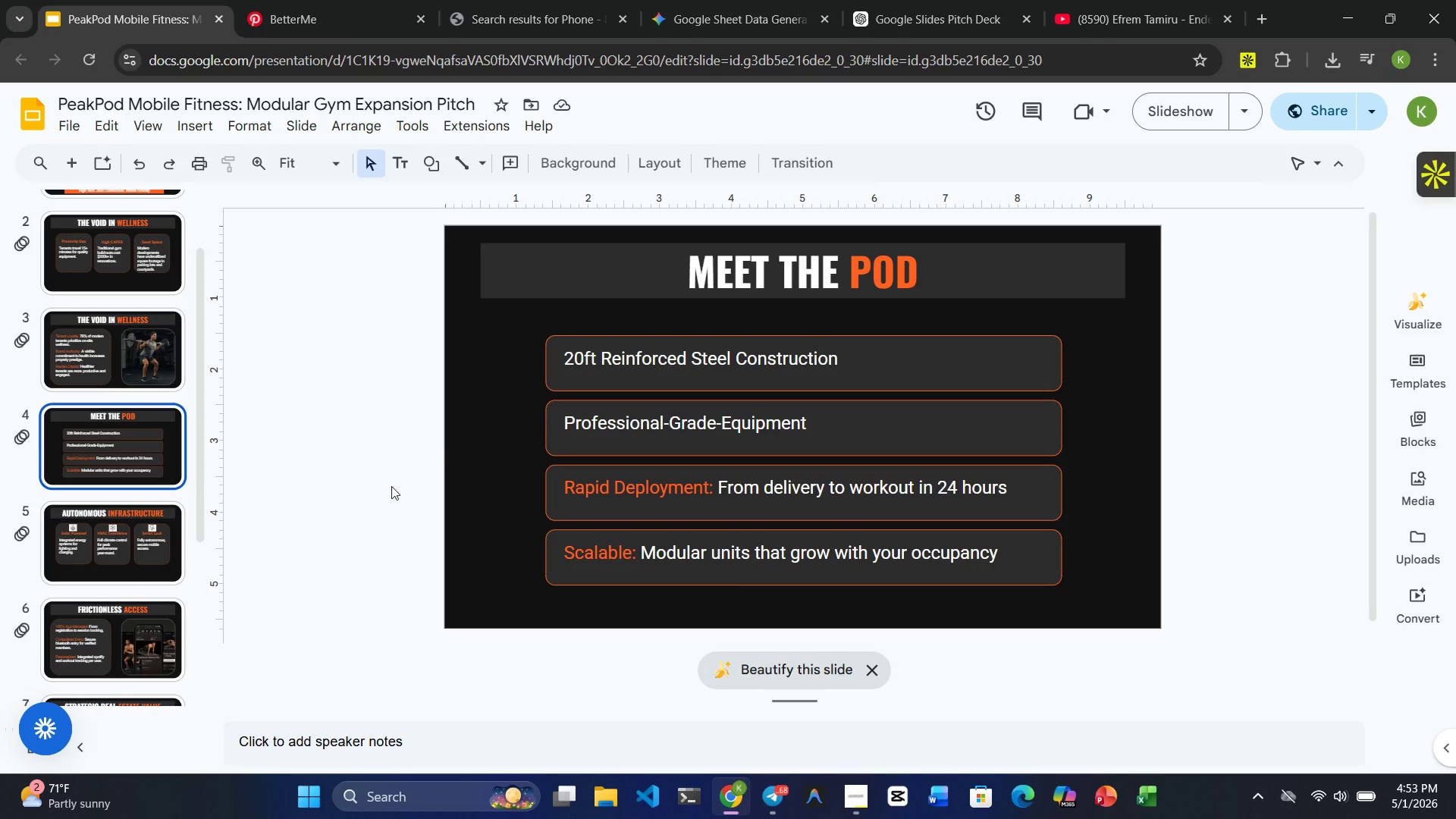 
left_click([823, 261])
 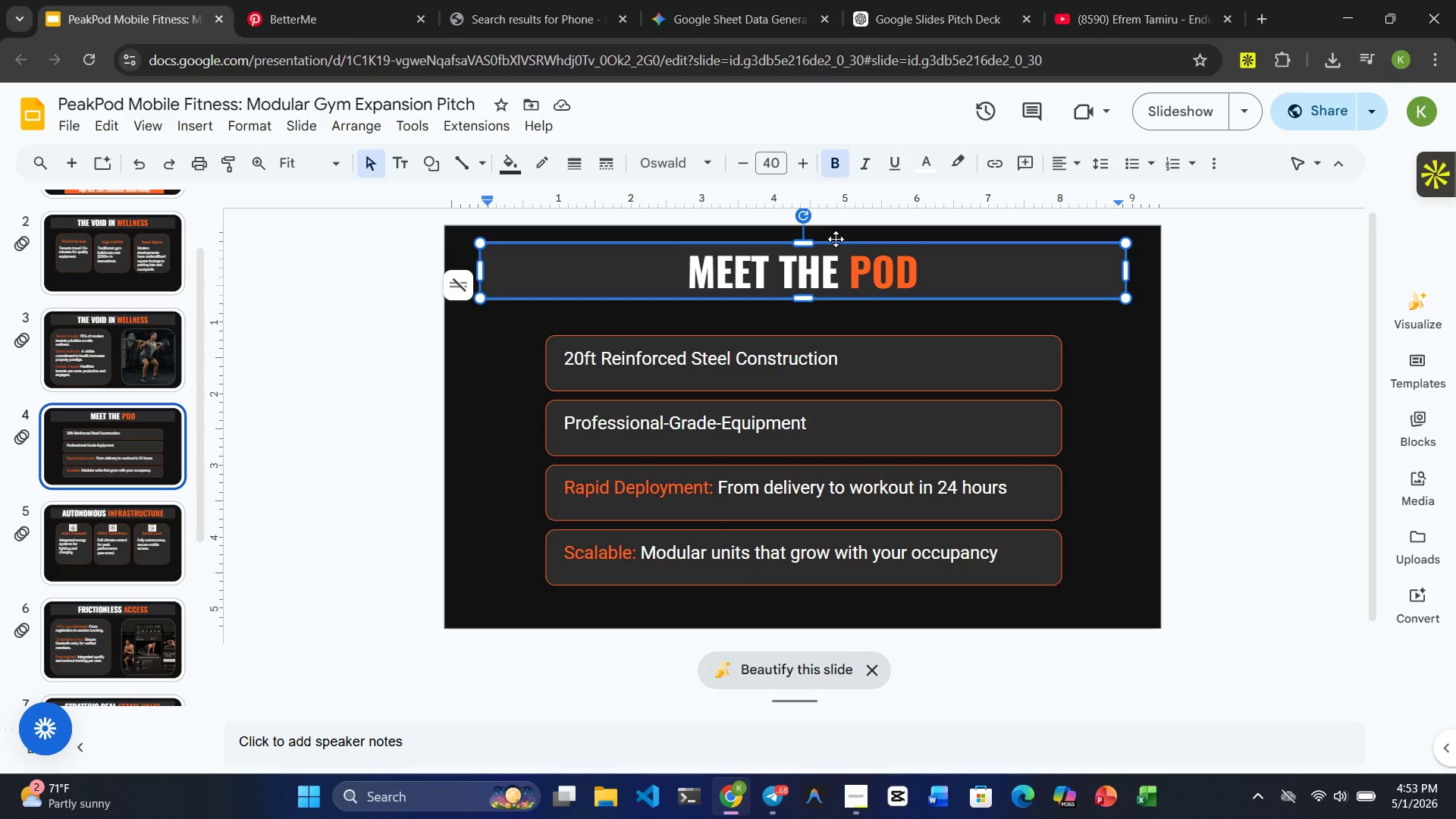 
hold_key(key=ControlRight, duration=3.23)
left_click([766, 375])
 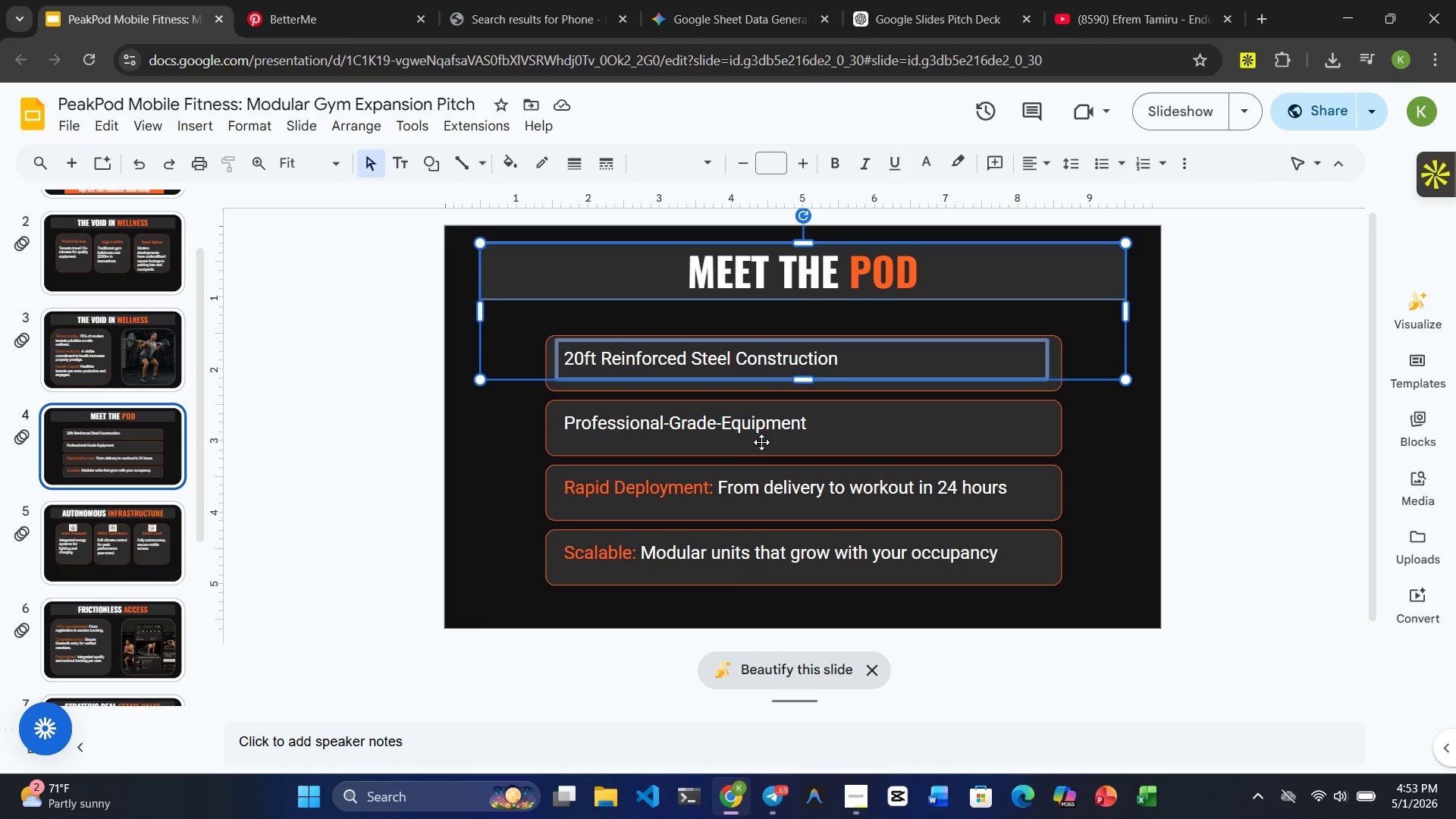 
left_click([761, 442])
 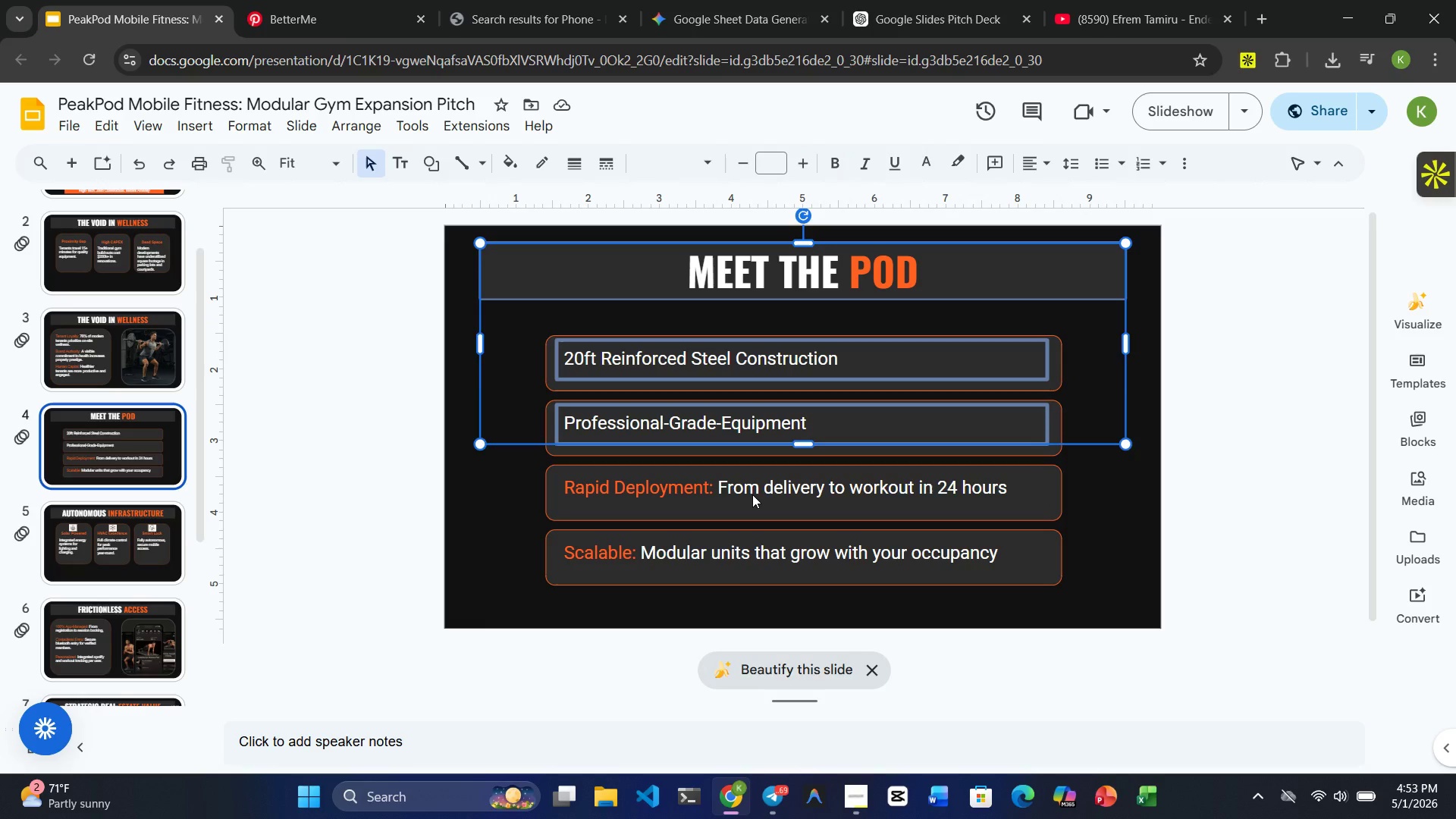 
left_click([752, 494])
 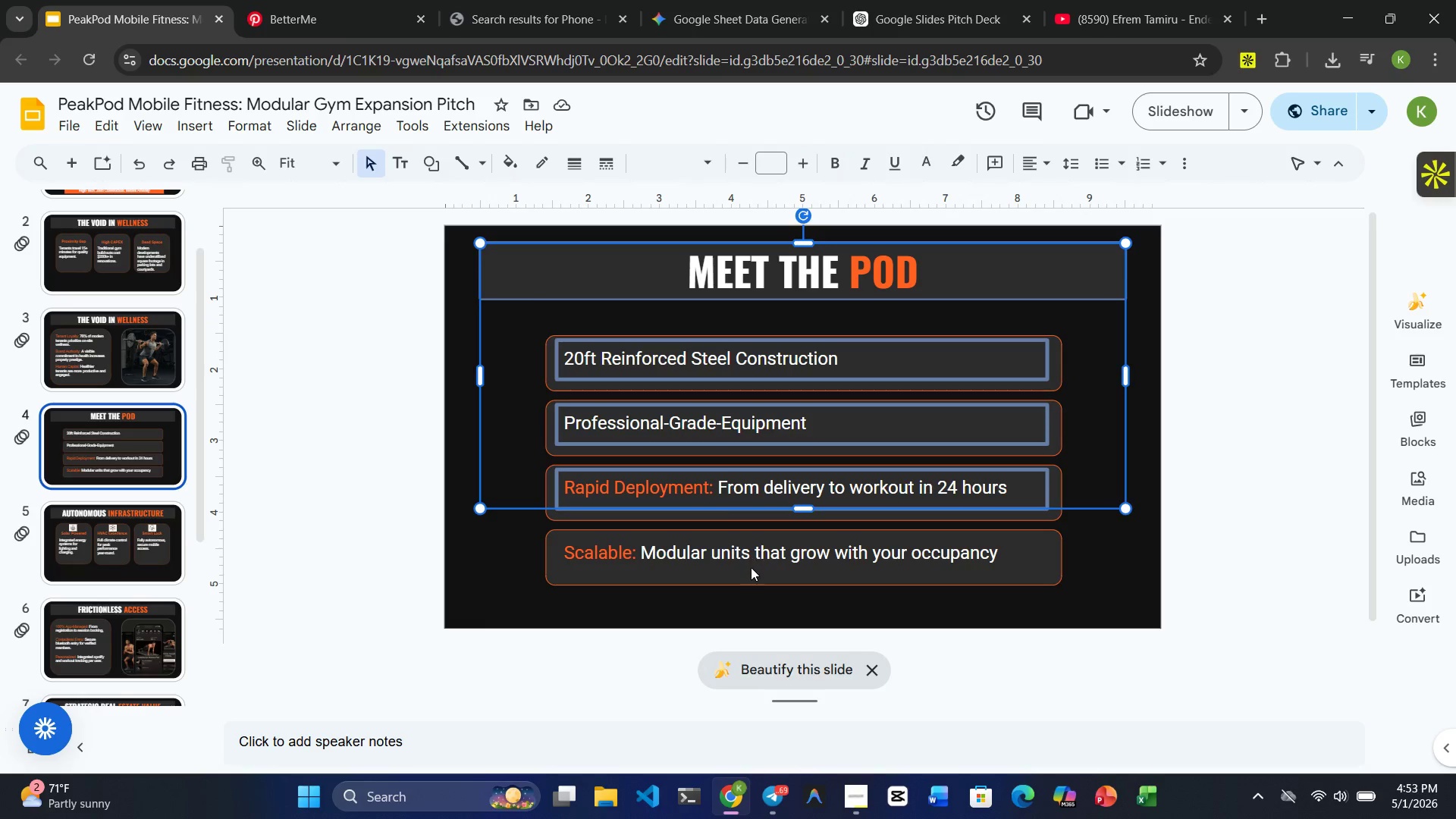 
left_click([751, 567])
 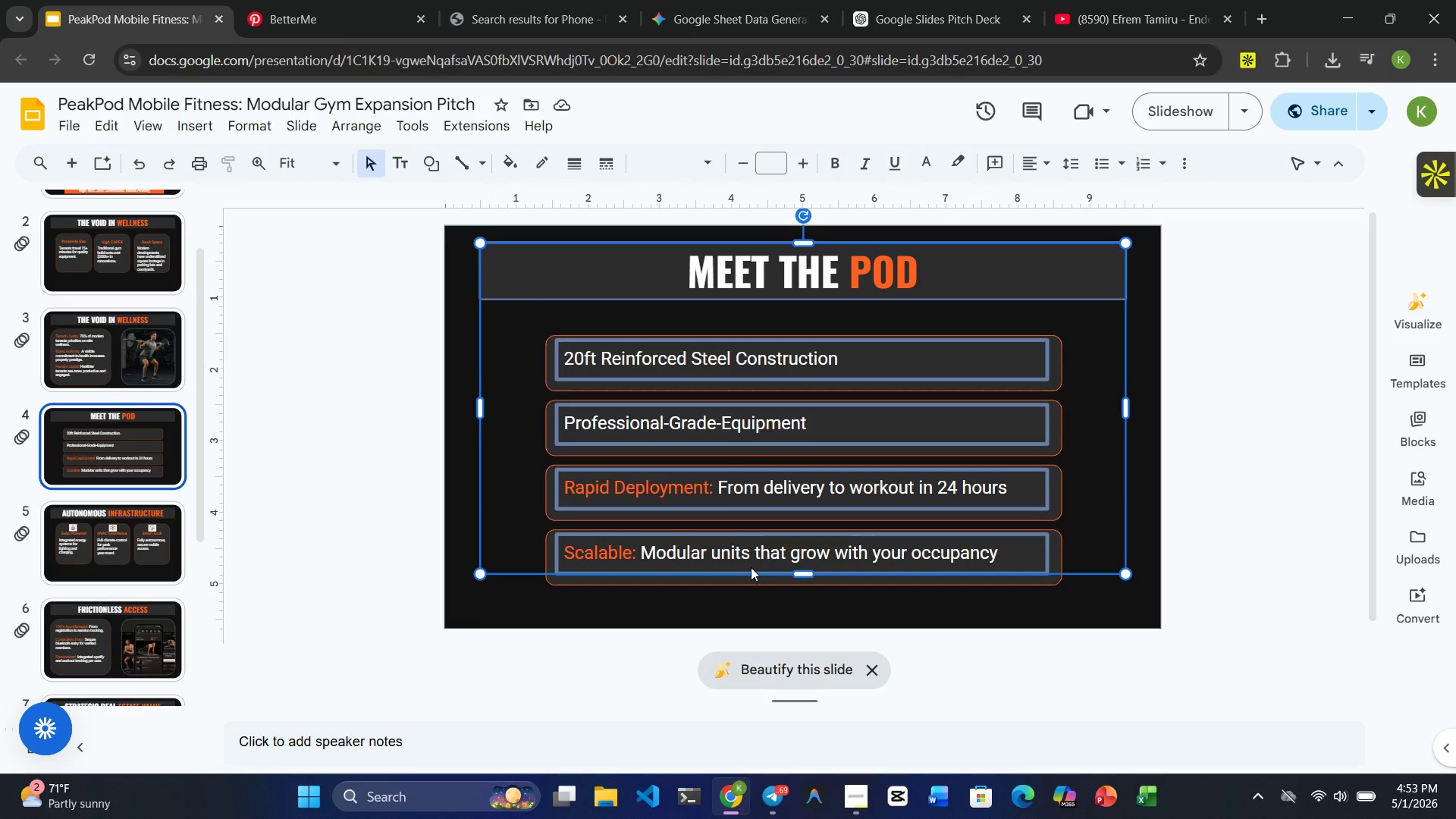 
key(Control+C)
 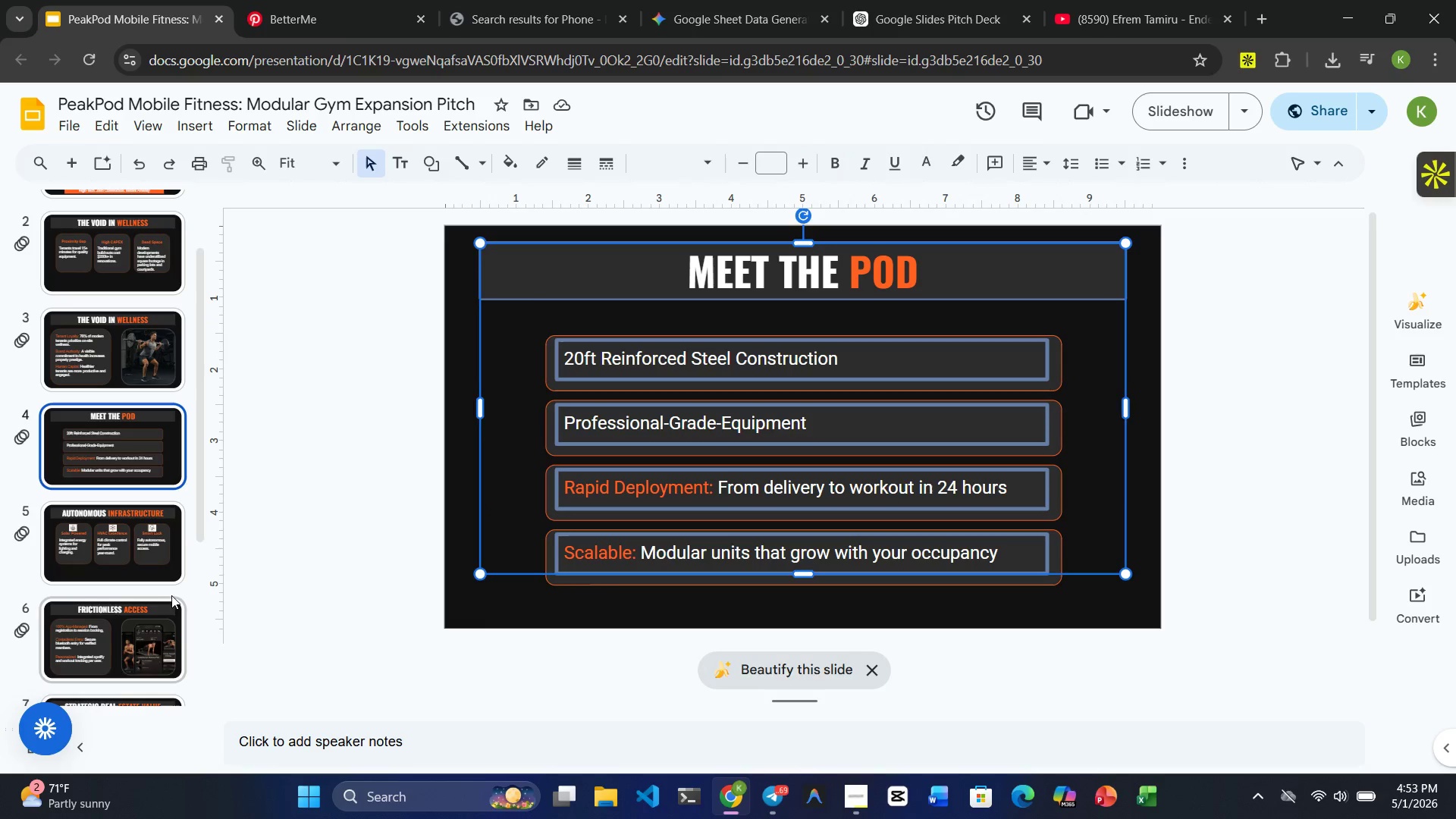 
mouse_move([126, 626])
 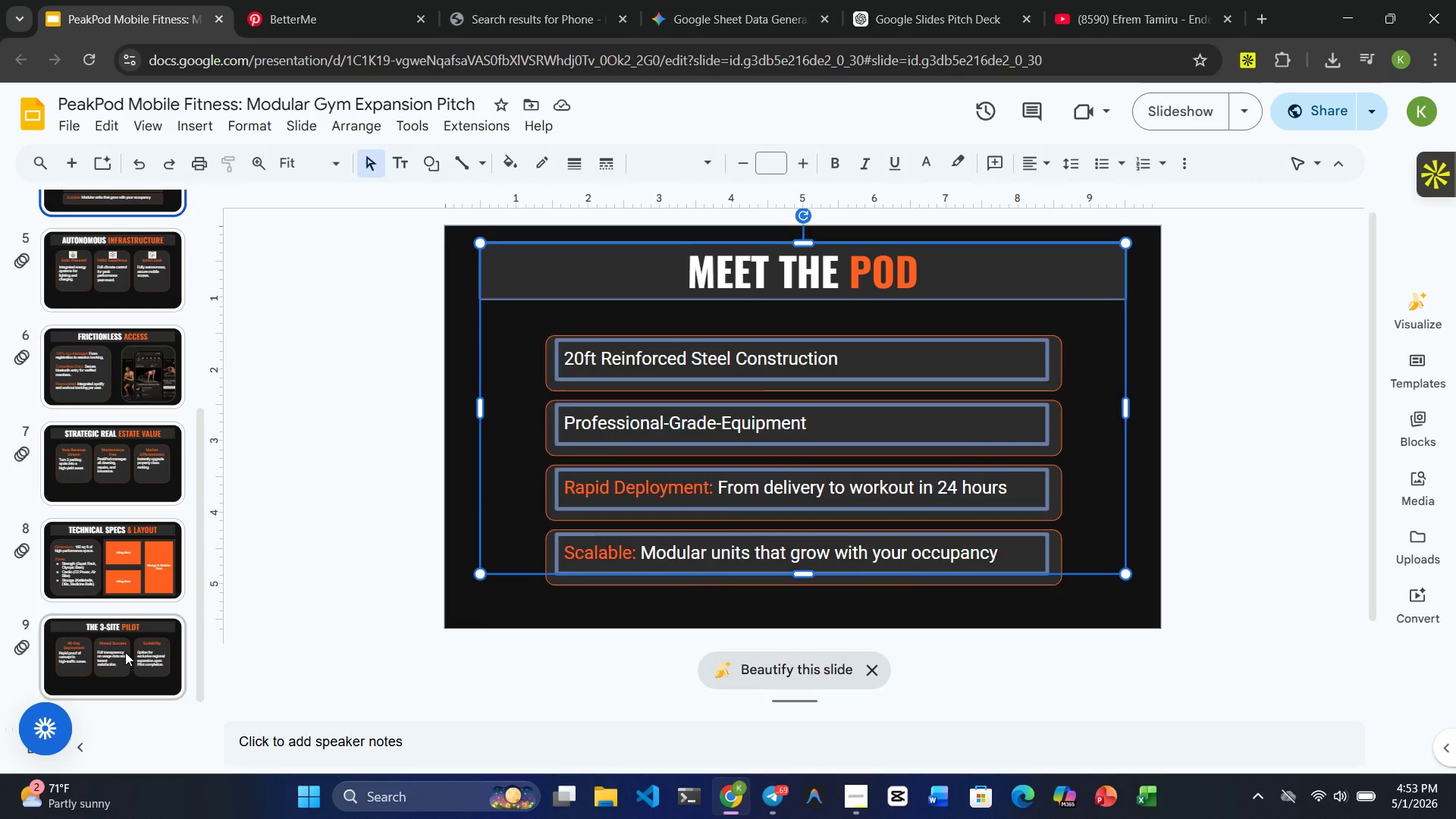 
left_click([125, 652])
 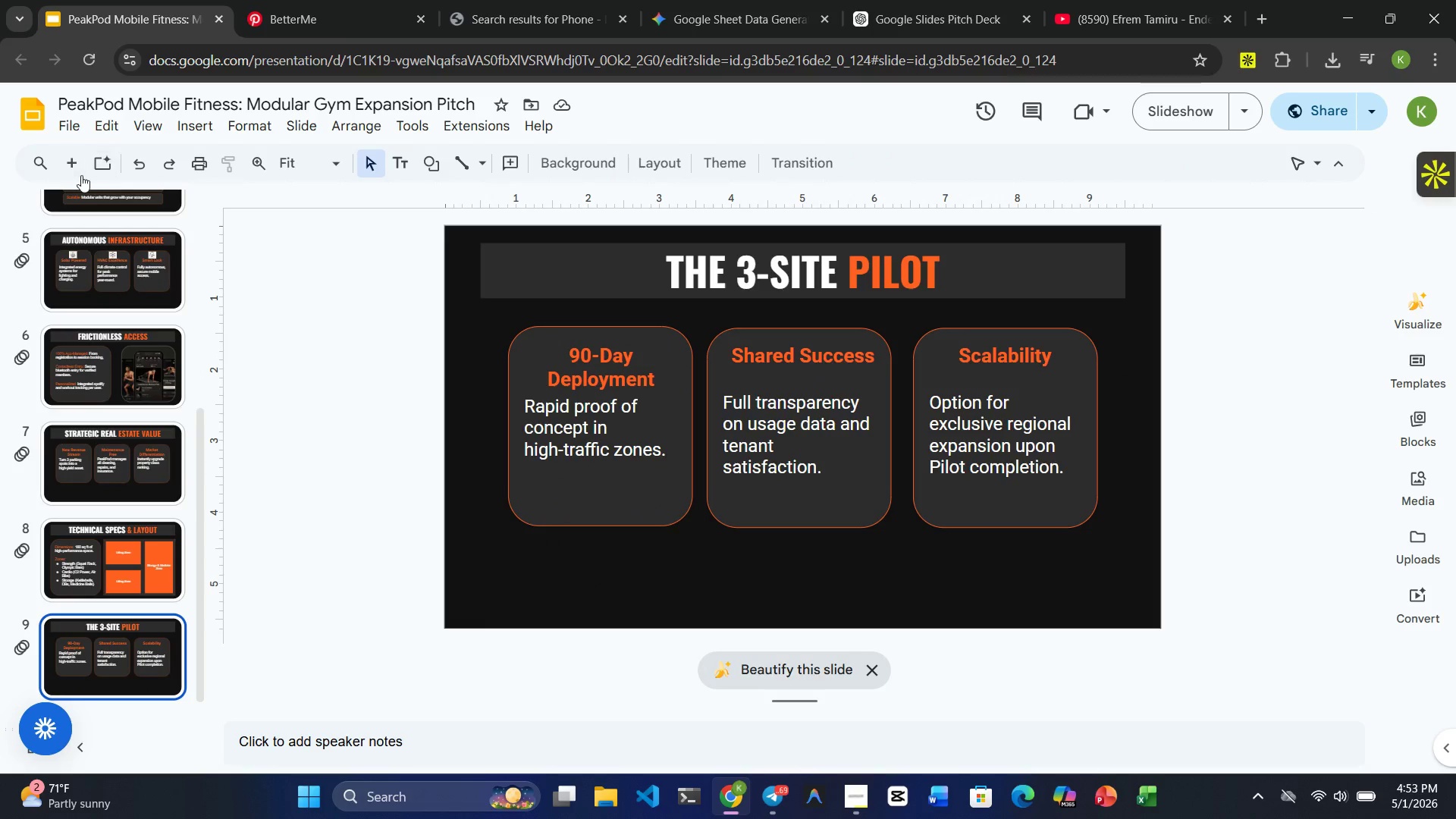 
left_click([78, 174])
 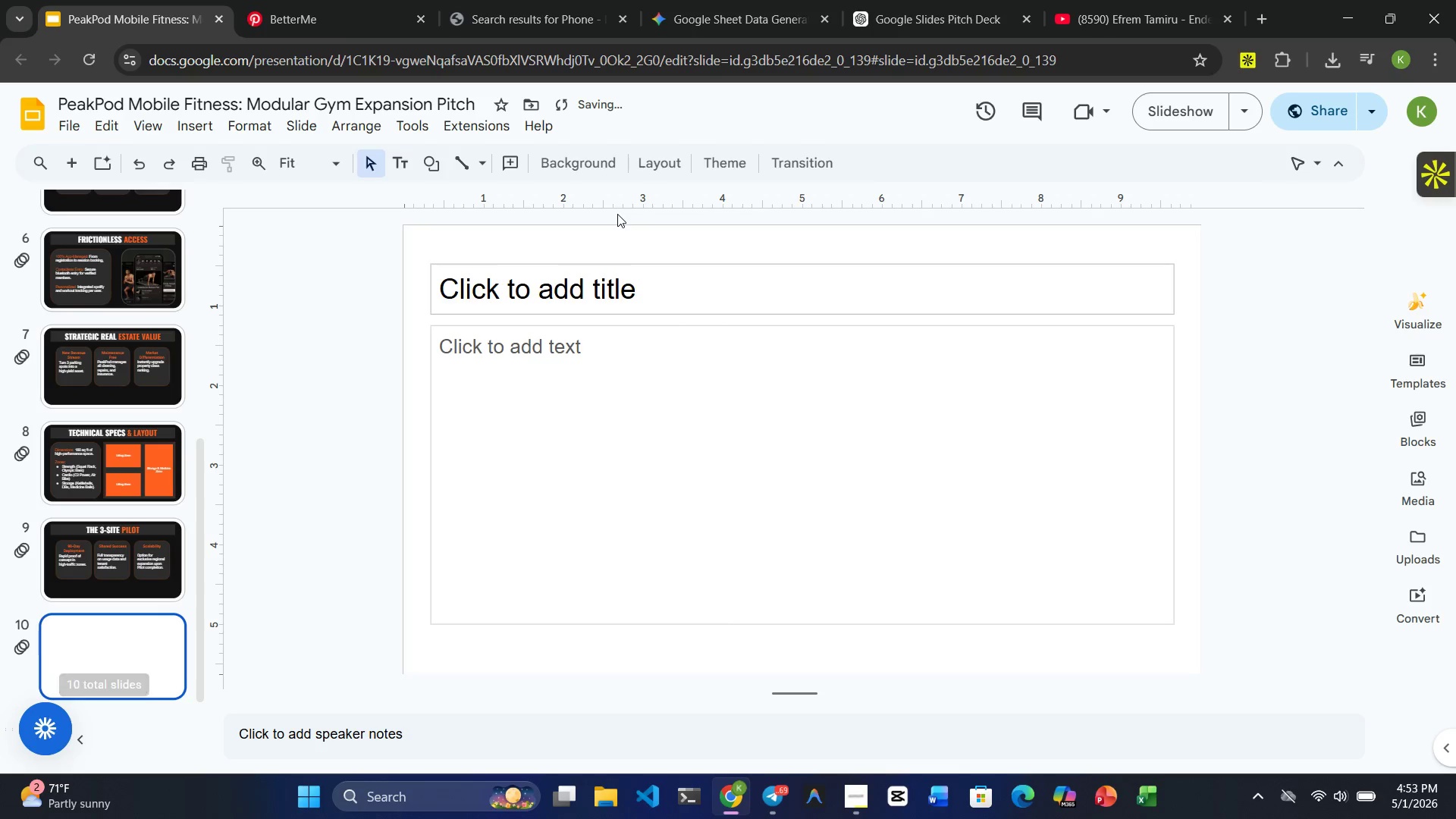 
left_click([697, 279])
 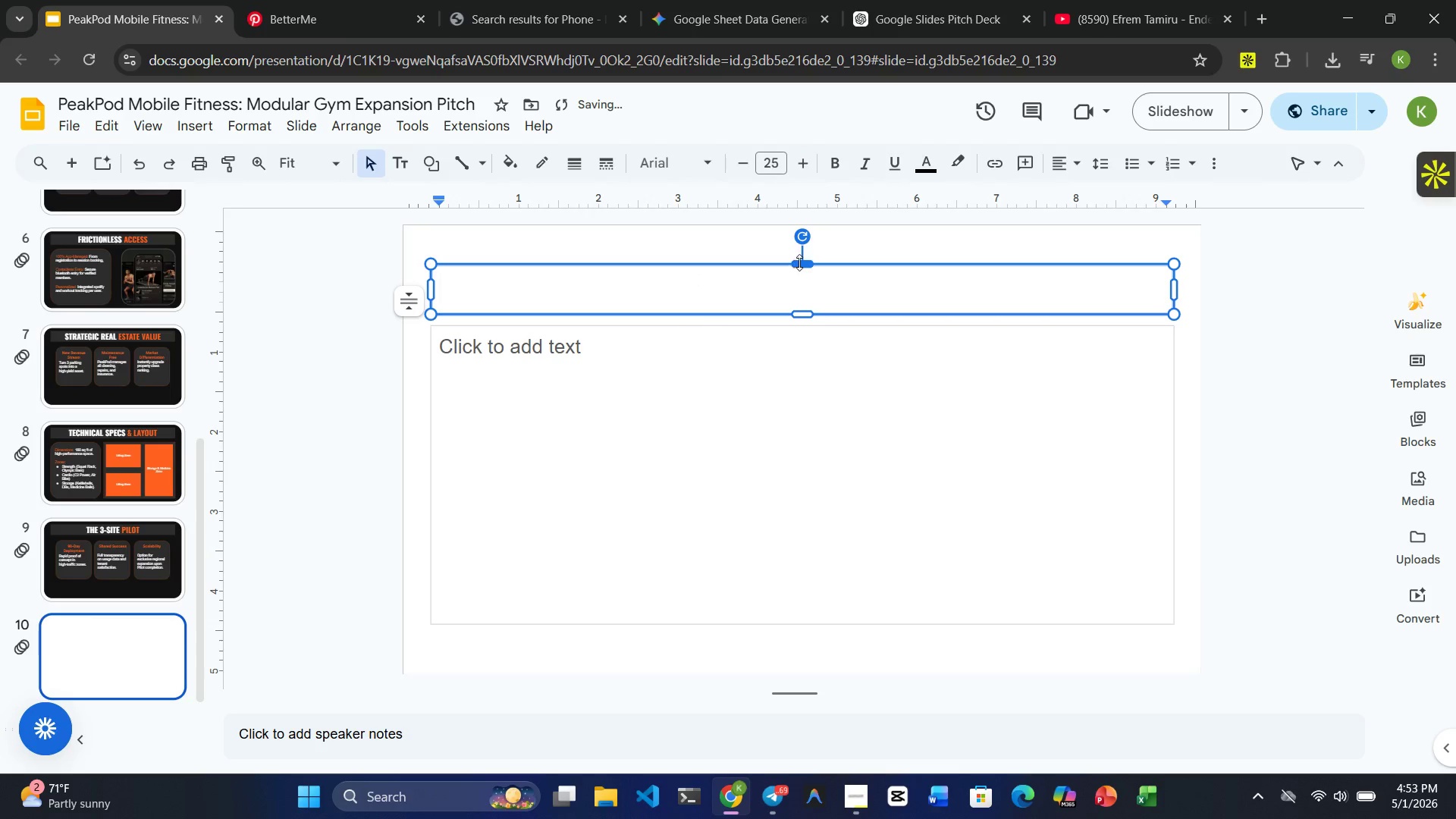 
left_click([804, 262])
 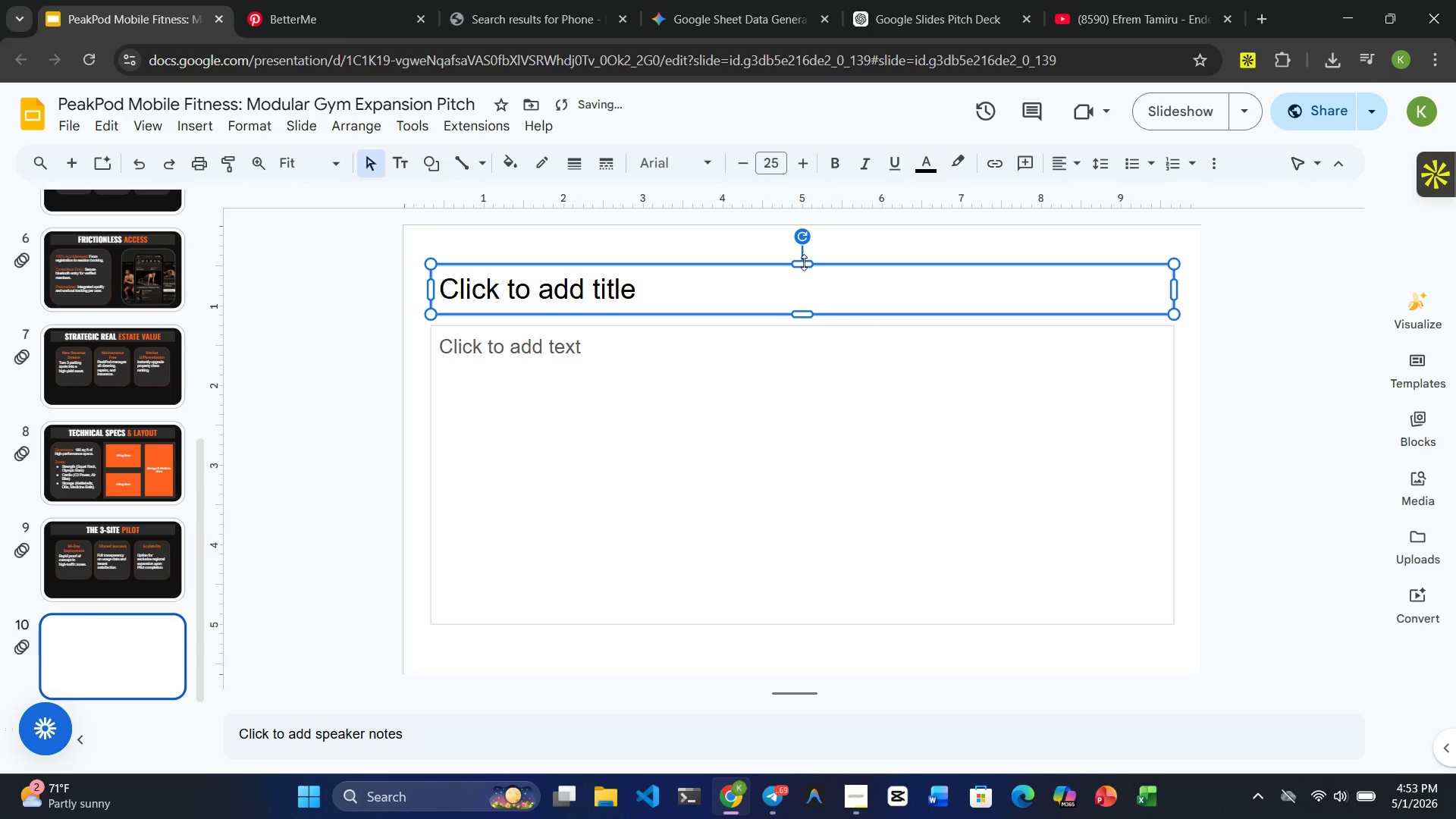 
key(Delete)
 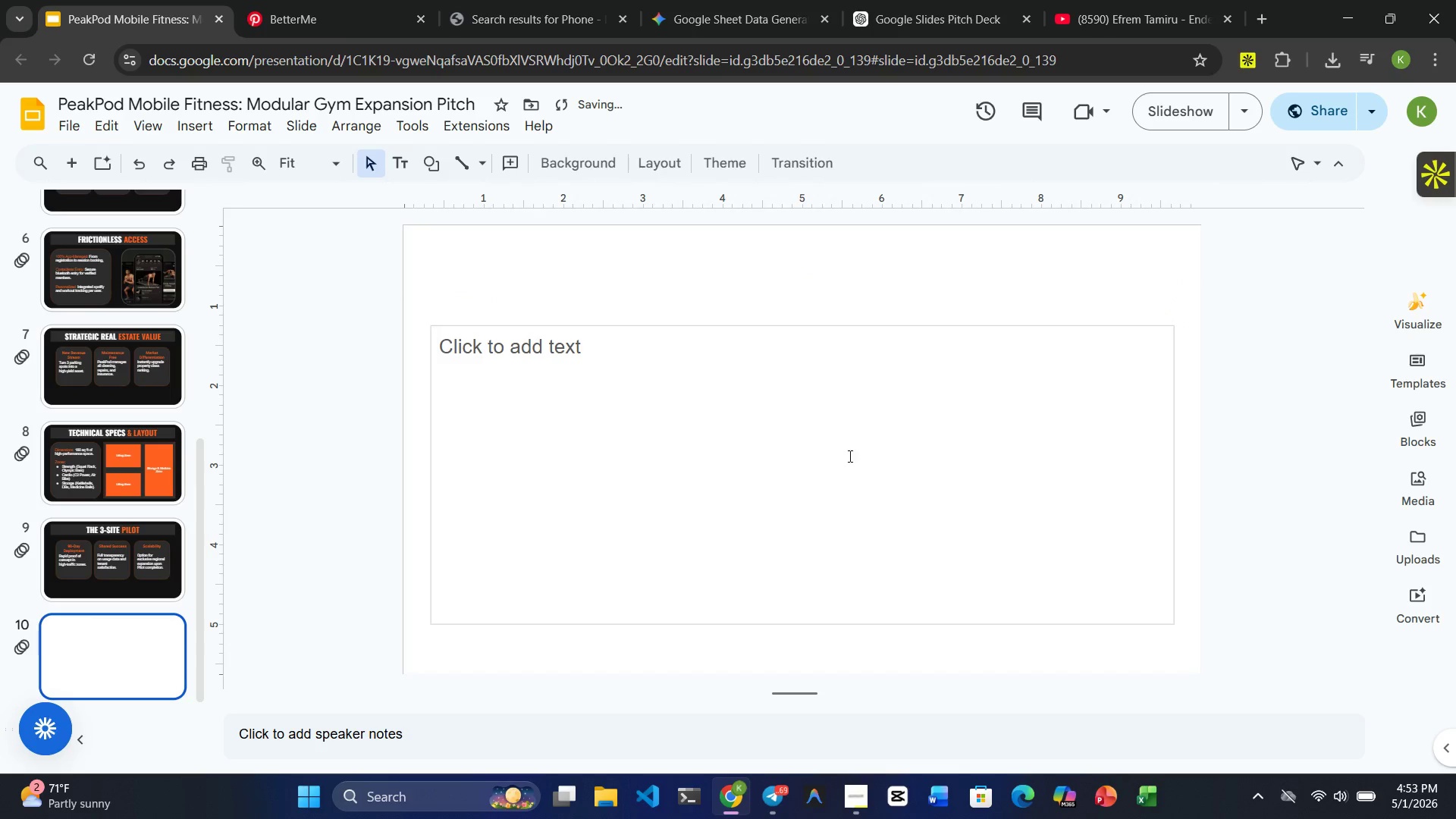 
left_click([849, 456])
 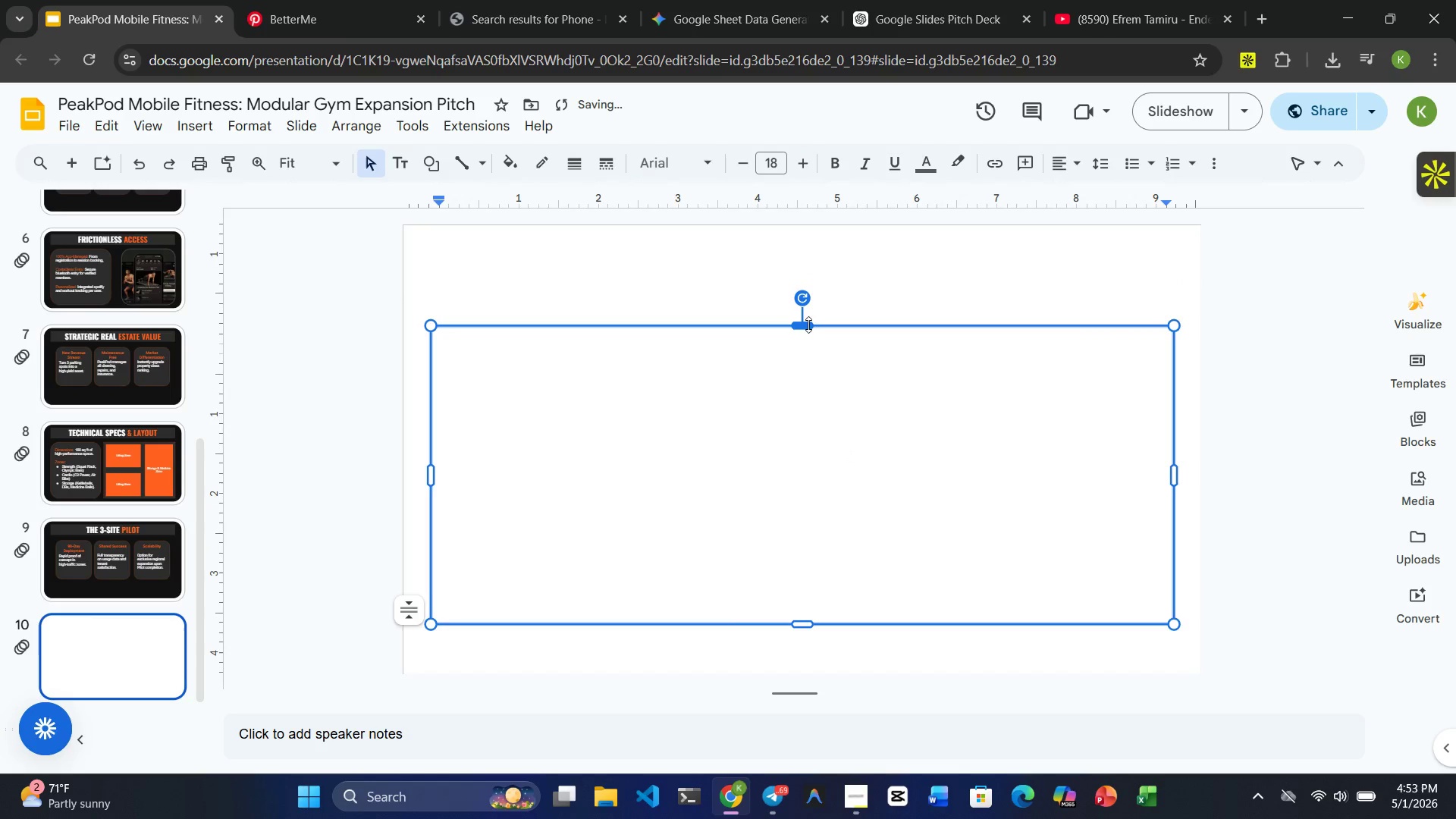 
left_click([808, 325])
 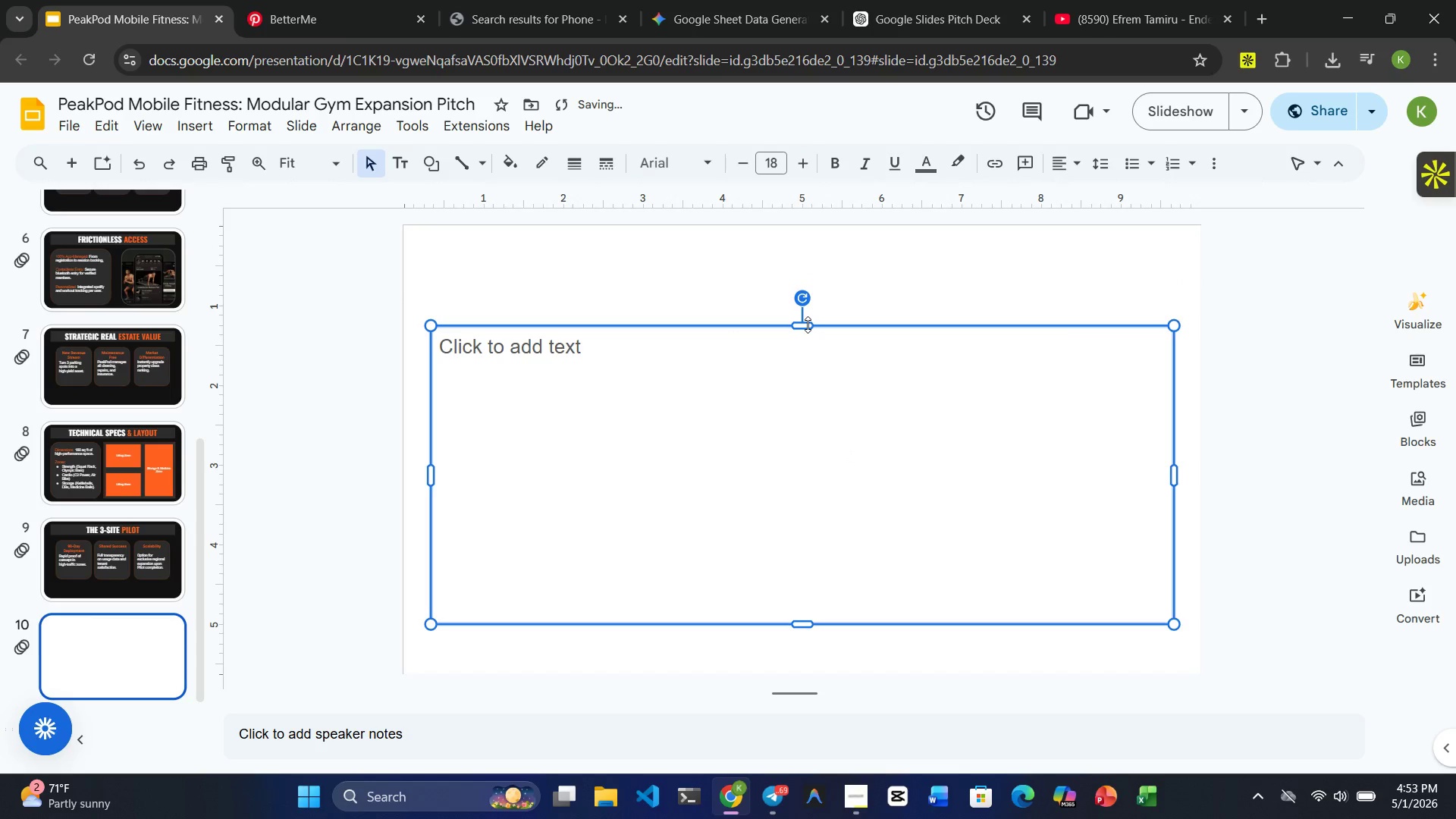 
key(Delete)
 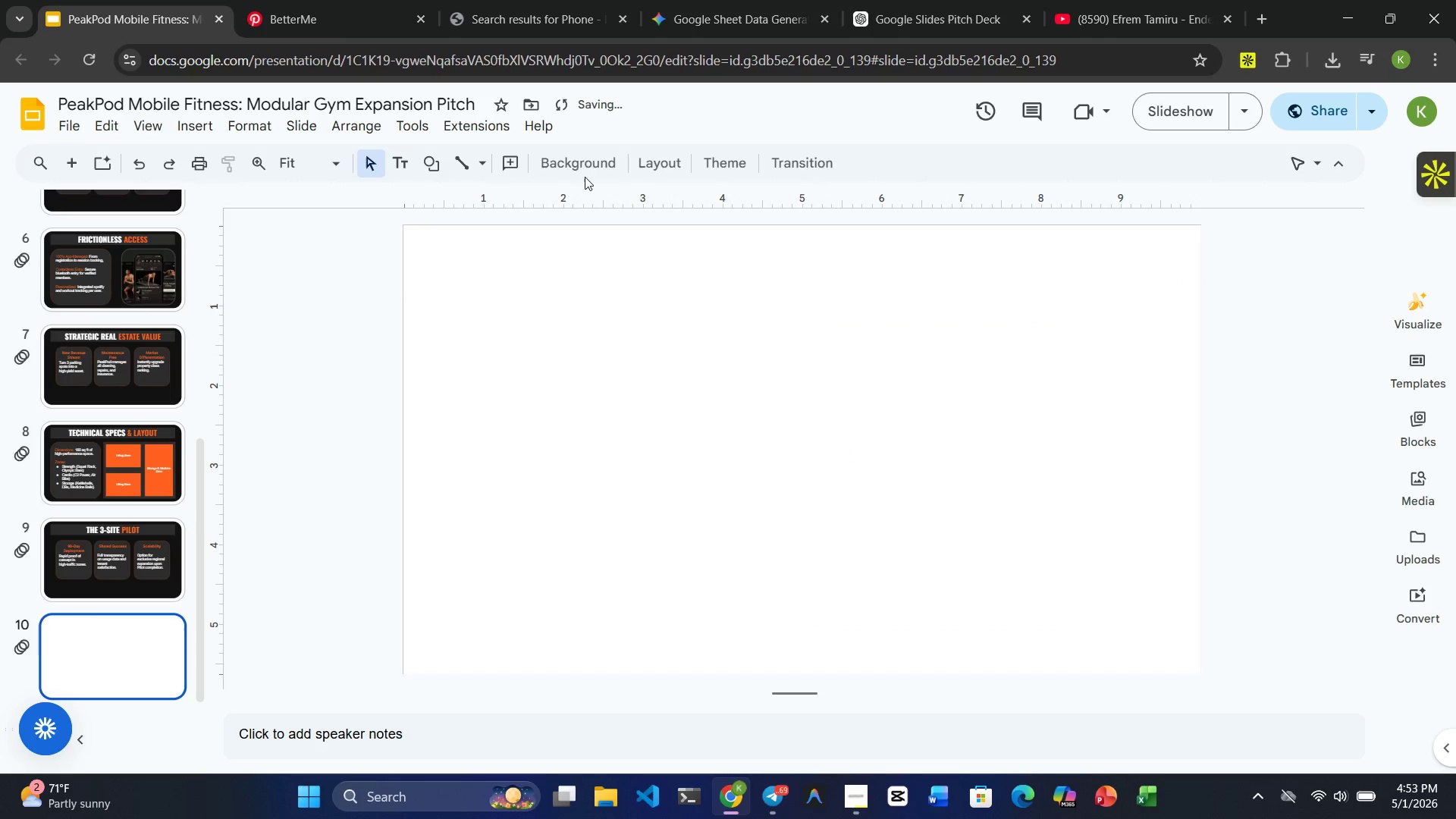 
left_click([579, 162])
 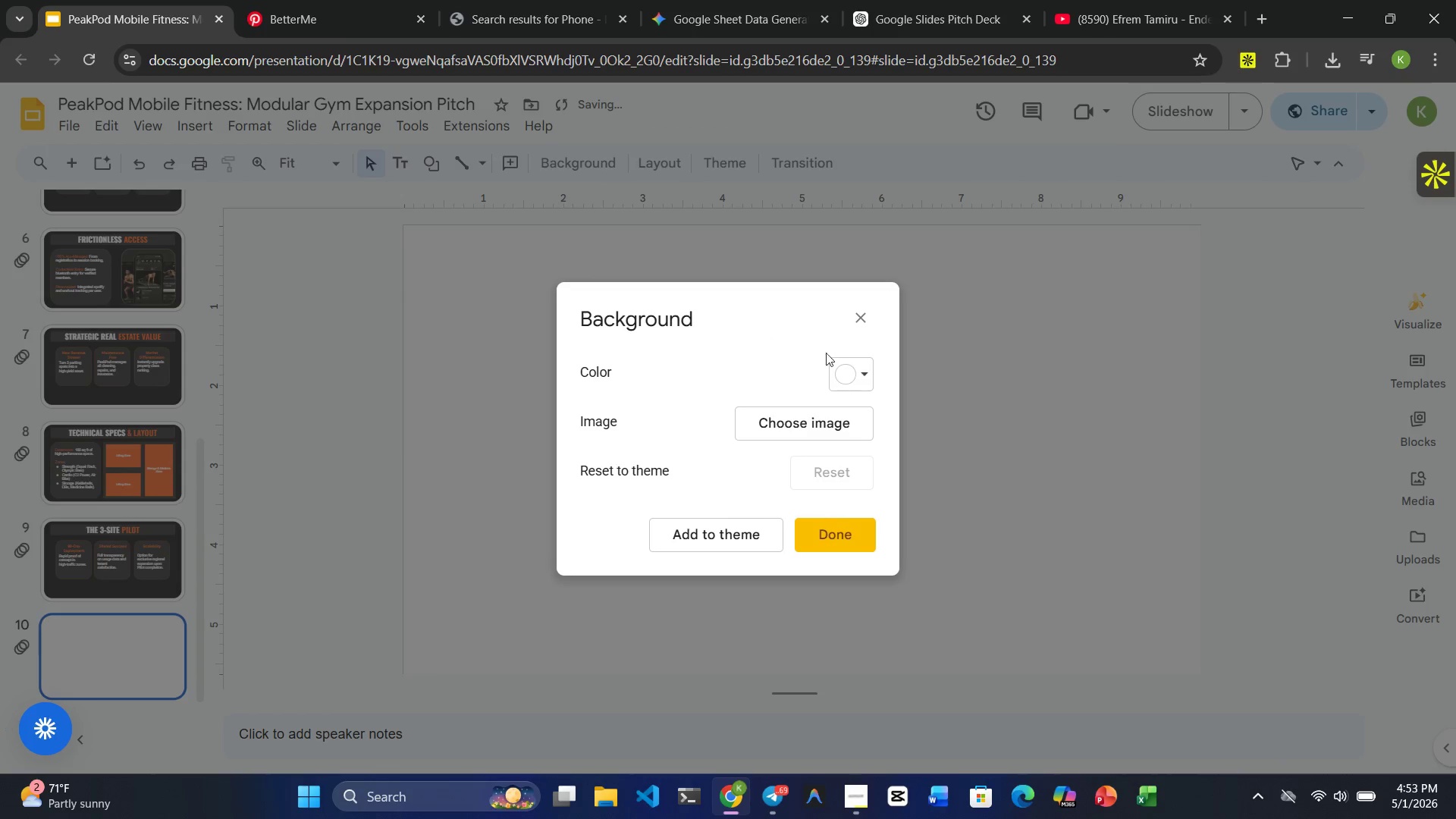 
left_click([855, 362])
 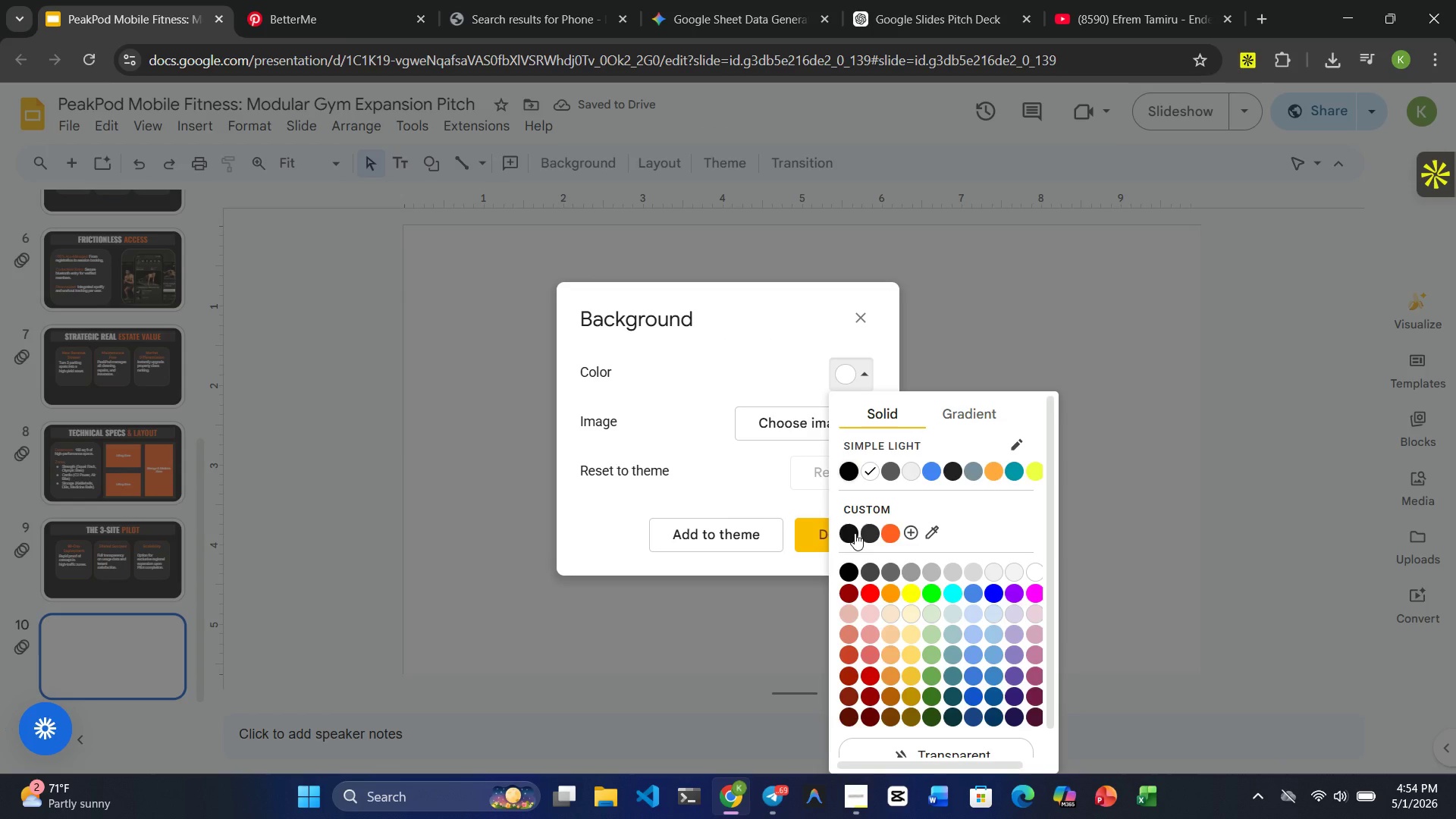 
left_click([855, 533])
 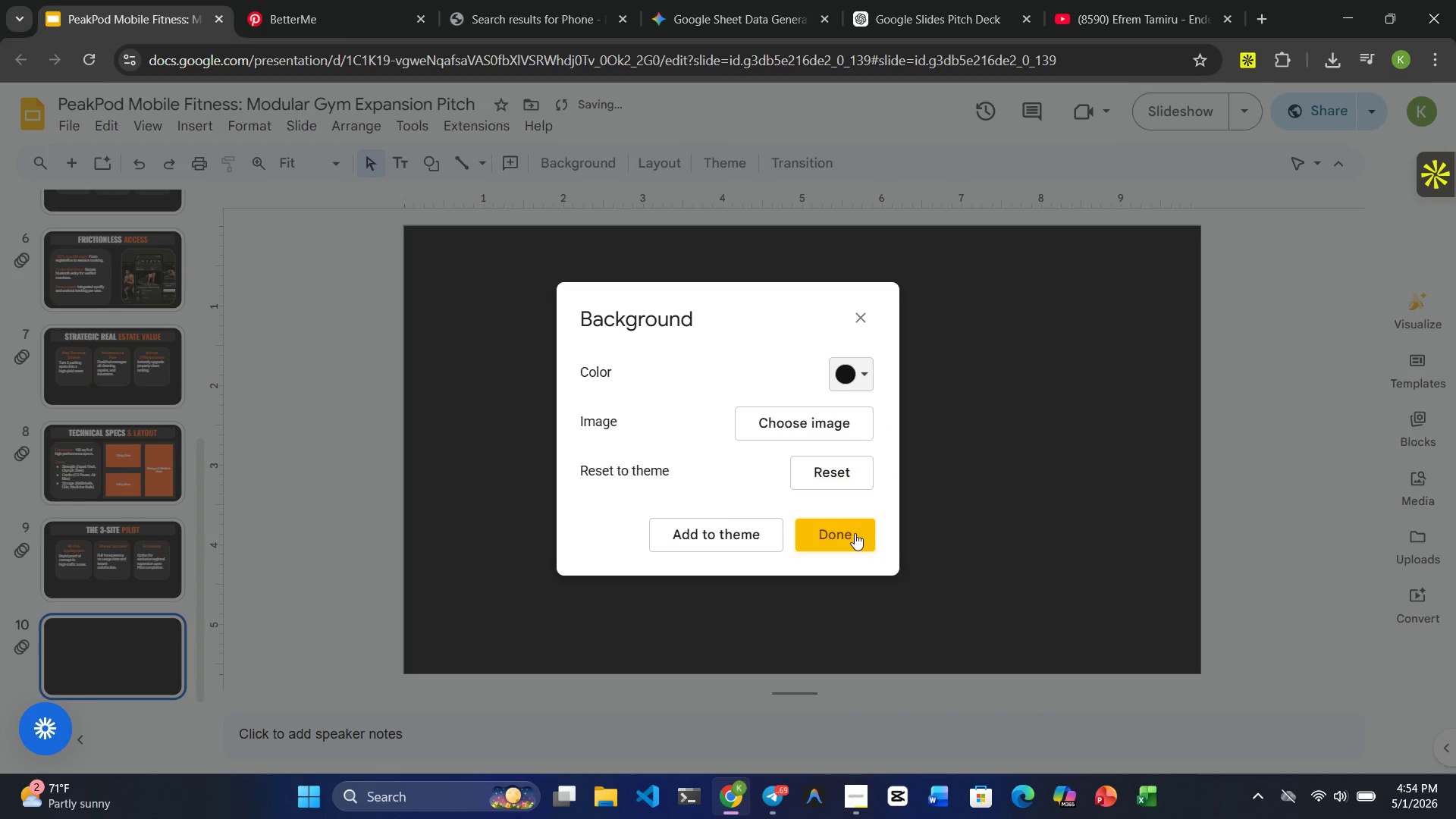 
left_click([855, 533])
 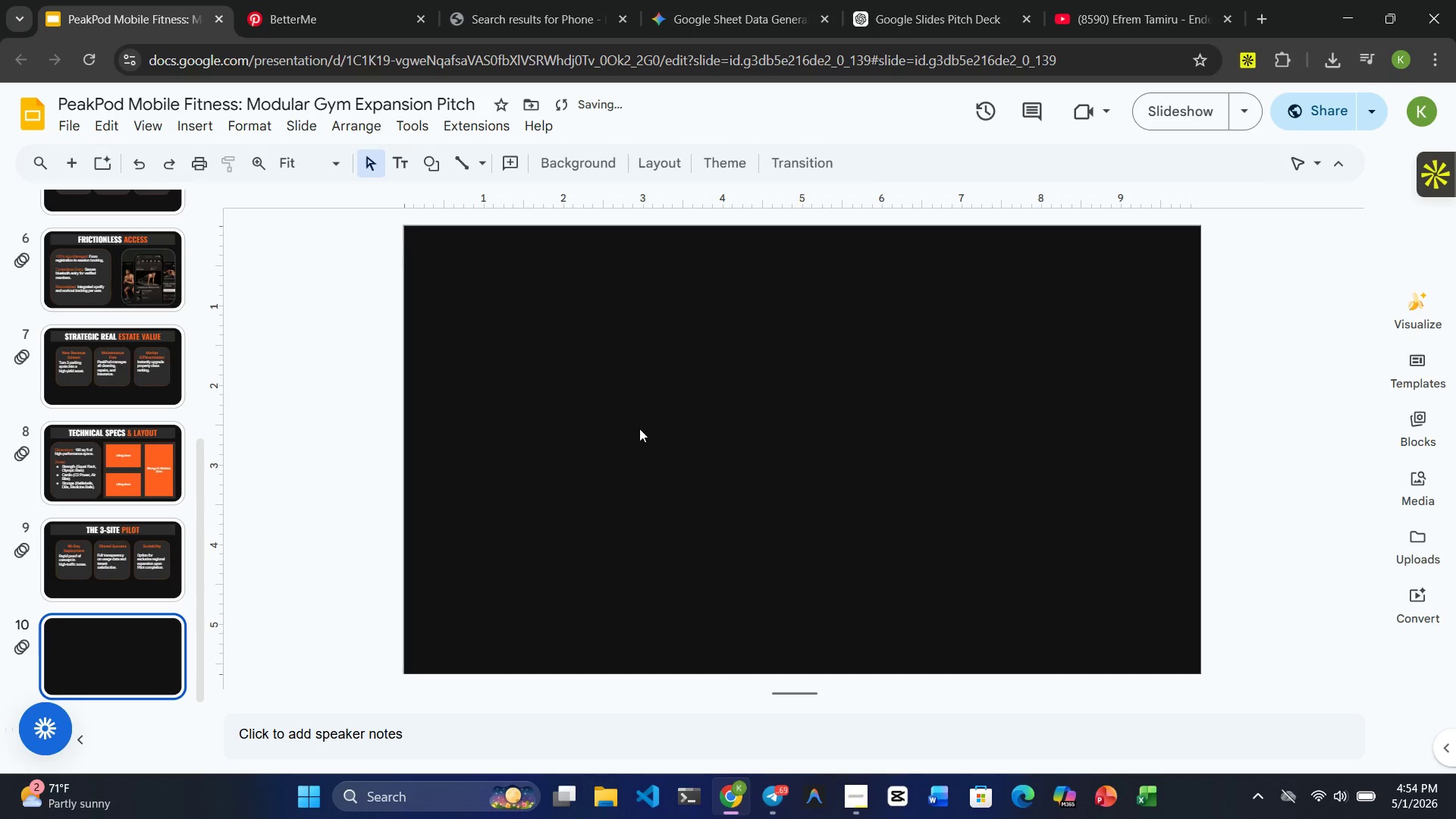 
key(Control+V)
 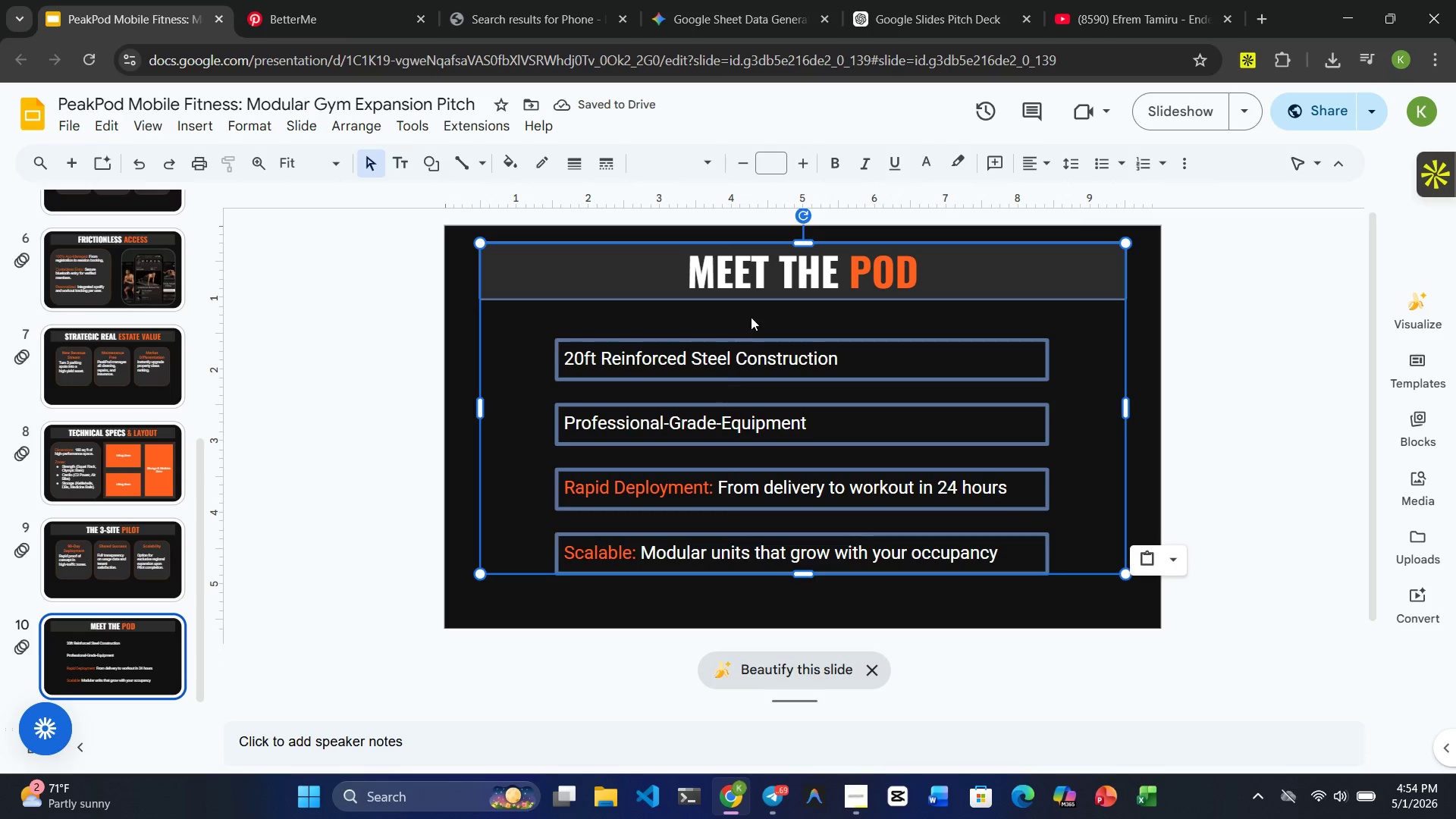 
double_click([741, 267])
 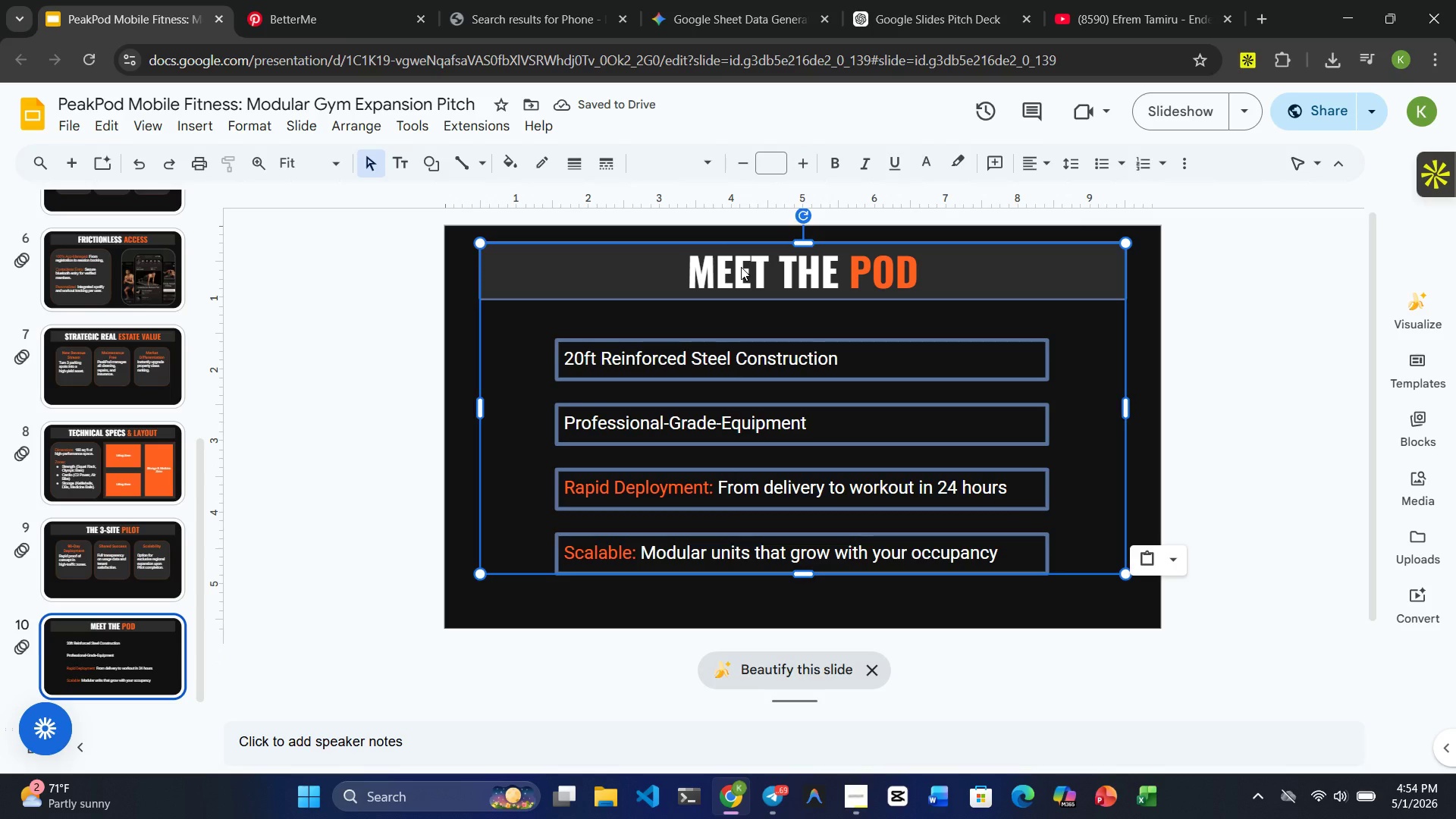 
triple_click([741, 267])
 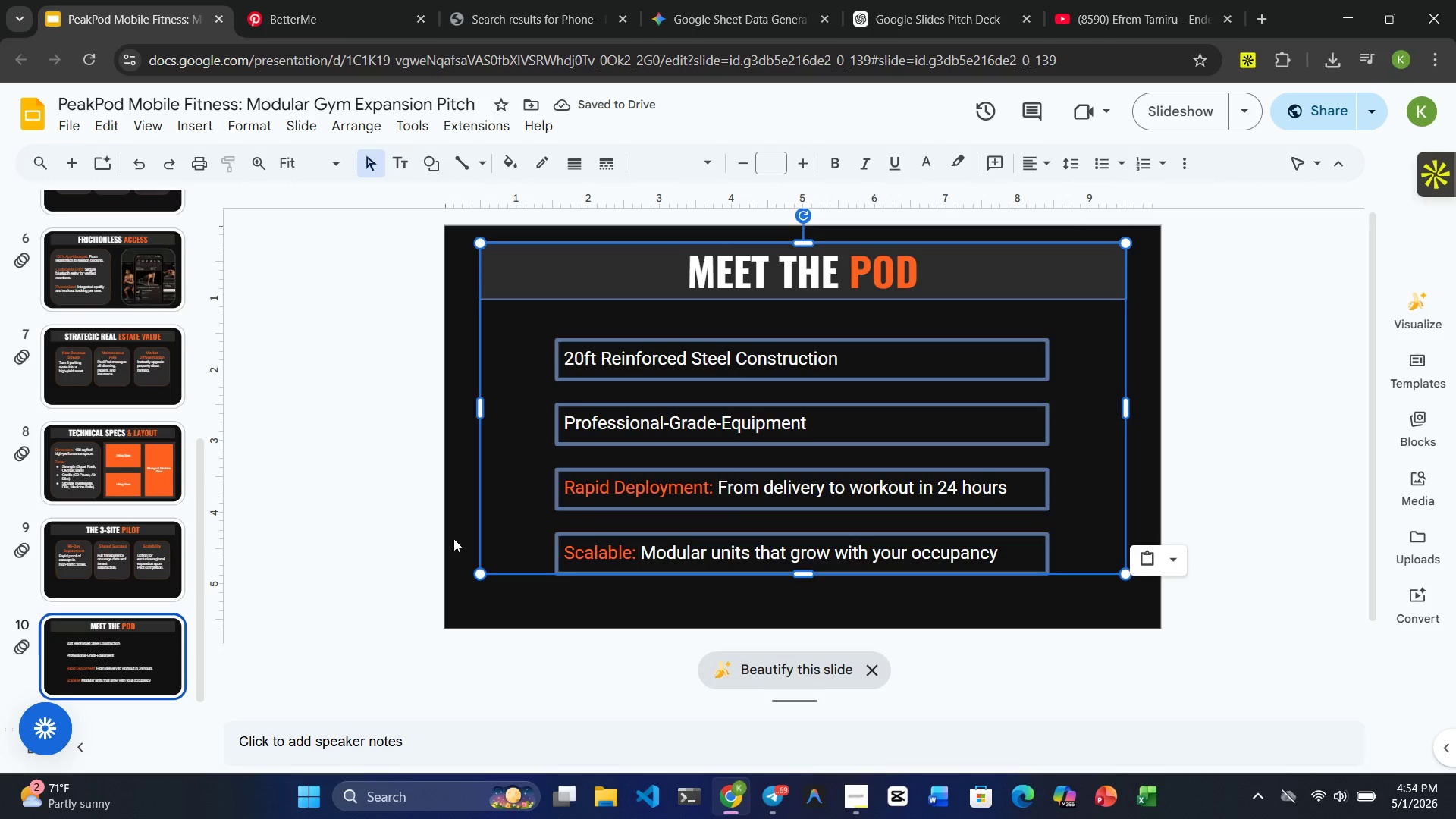 
left_click([448, 598])
 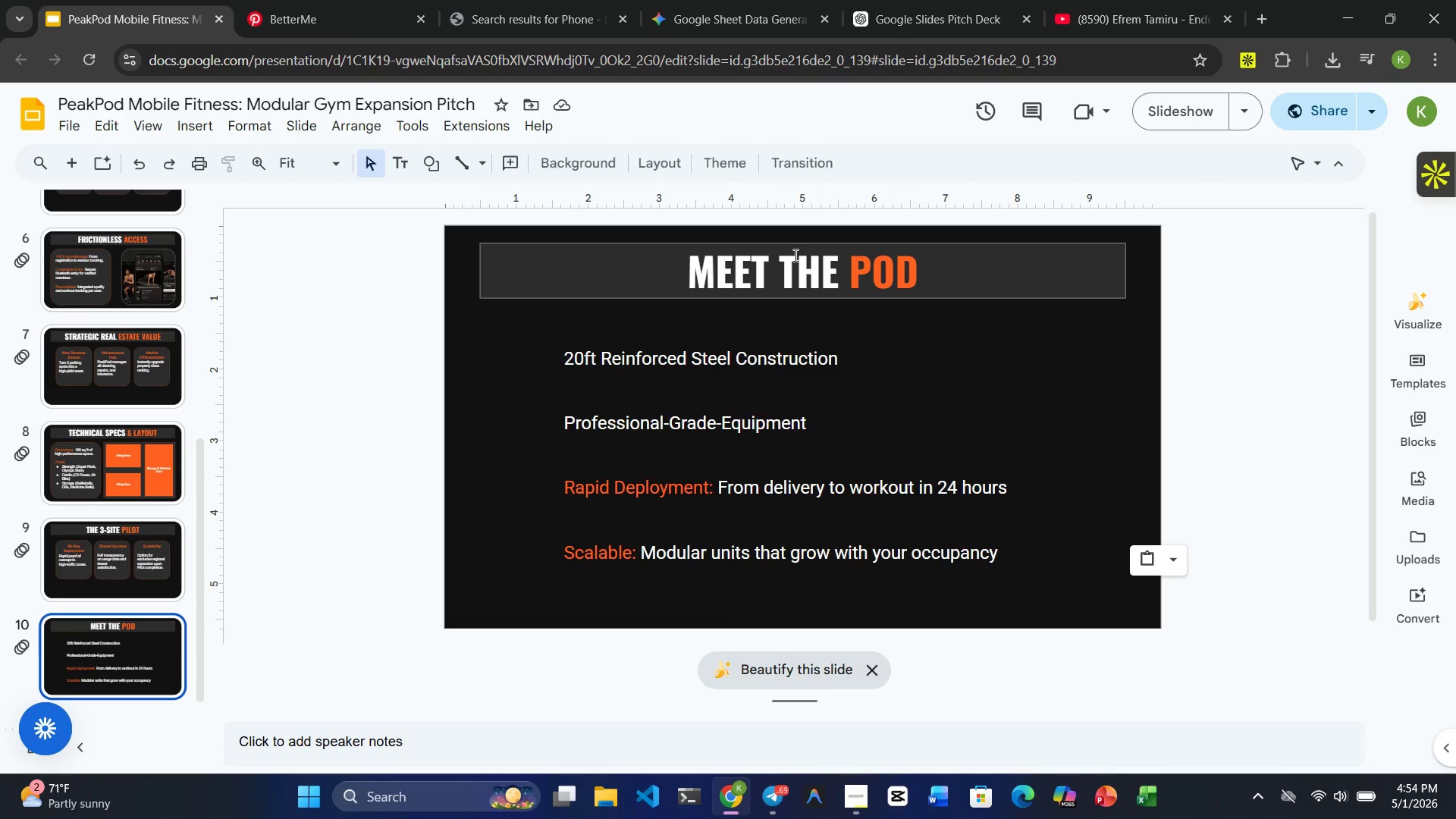 
left_click([794, 255])
 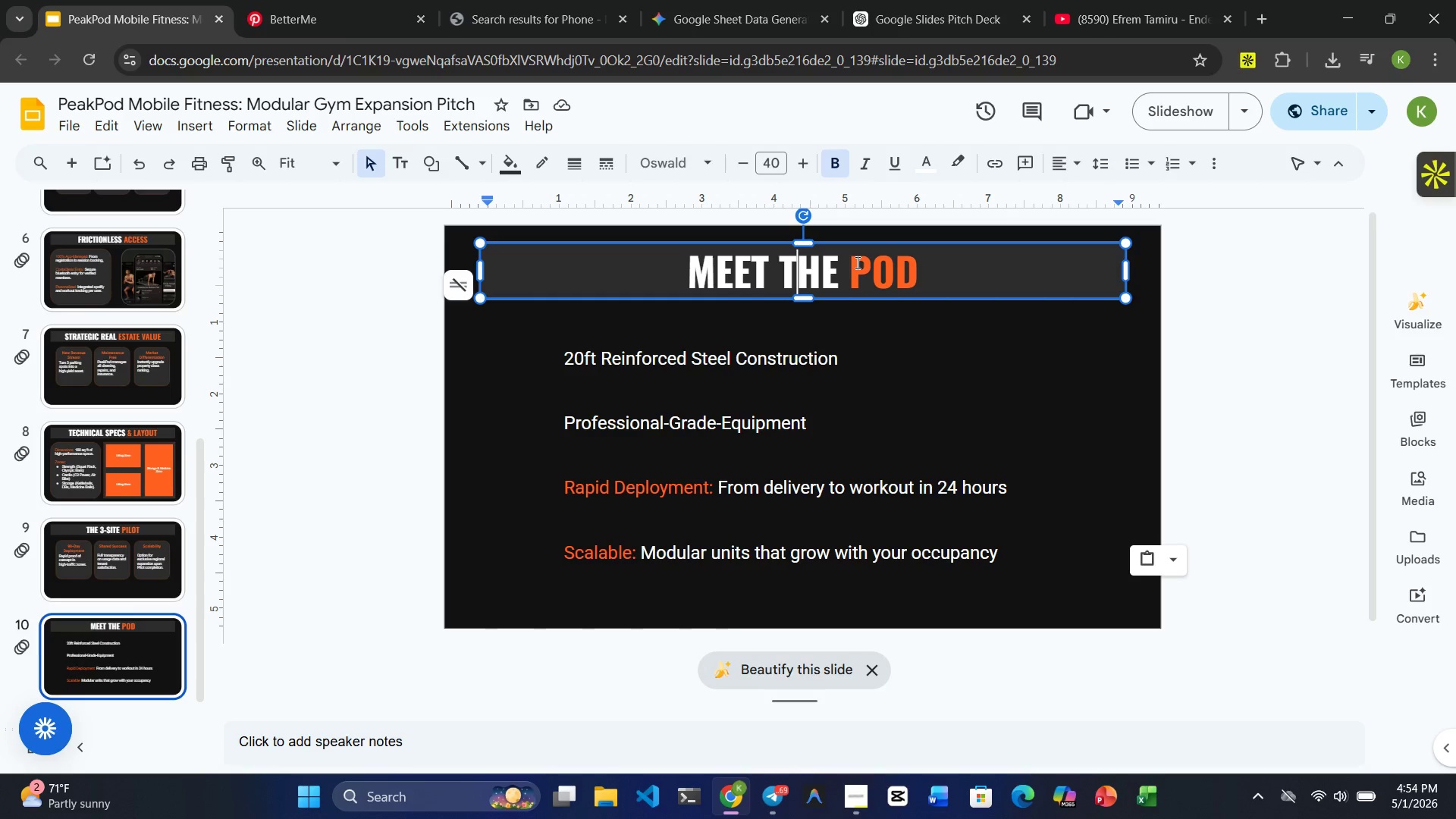 
wait(7.0)
 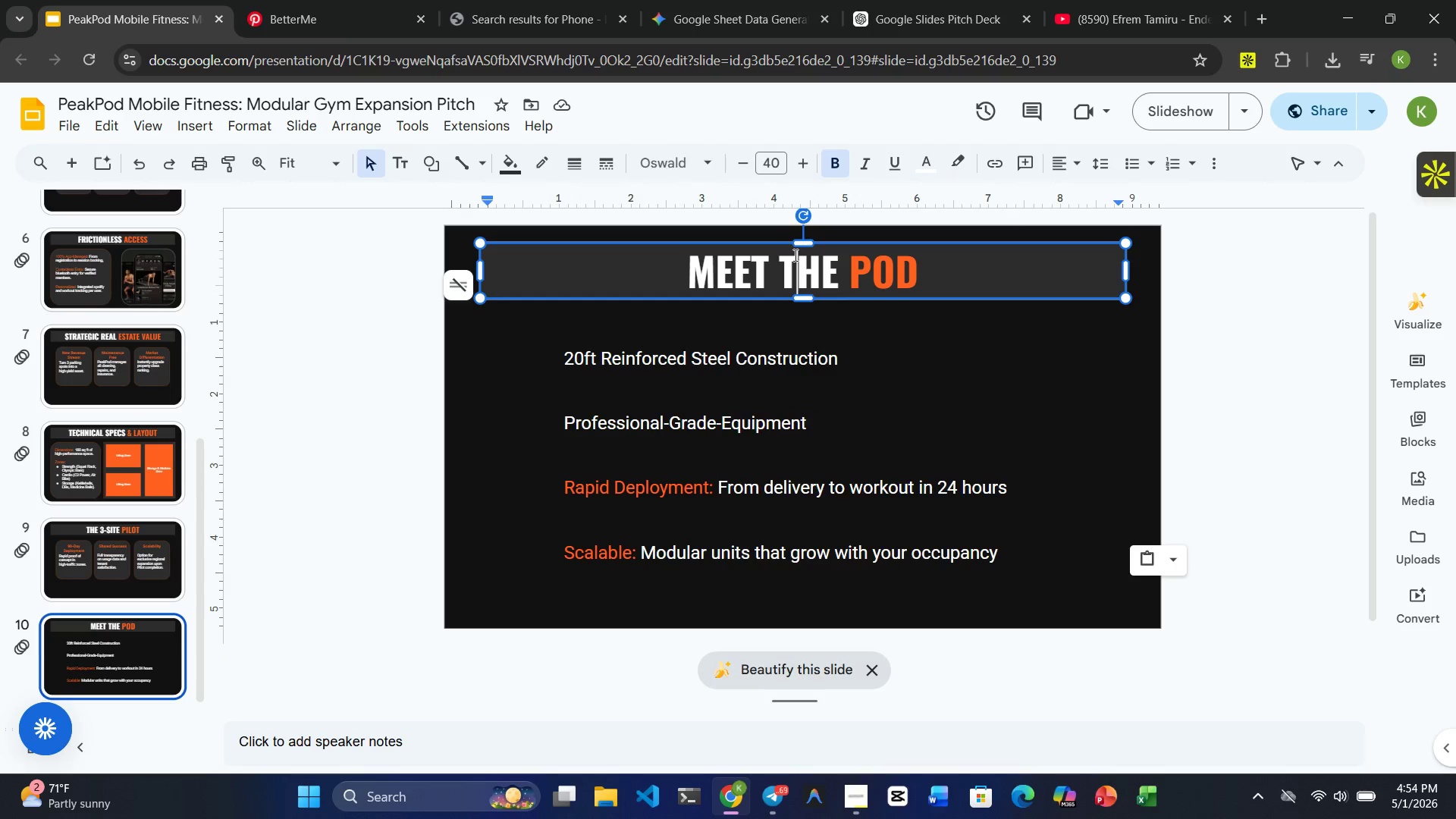 
left_click_drag(start_coordinate=[833, 272], to_coordinate=[689, 280])
 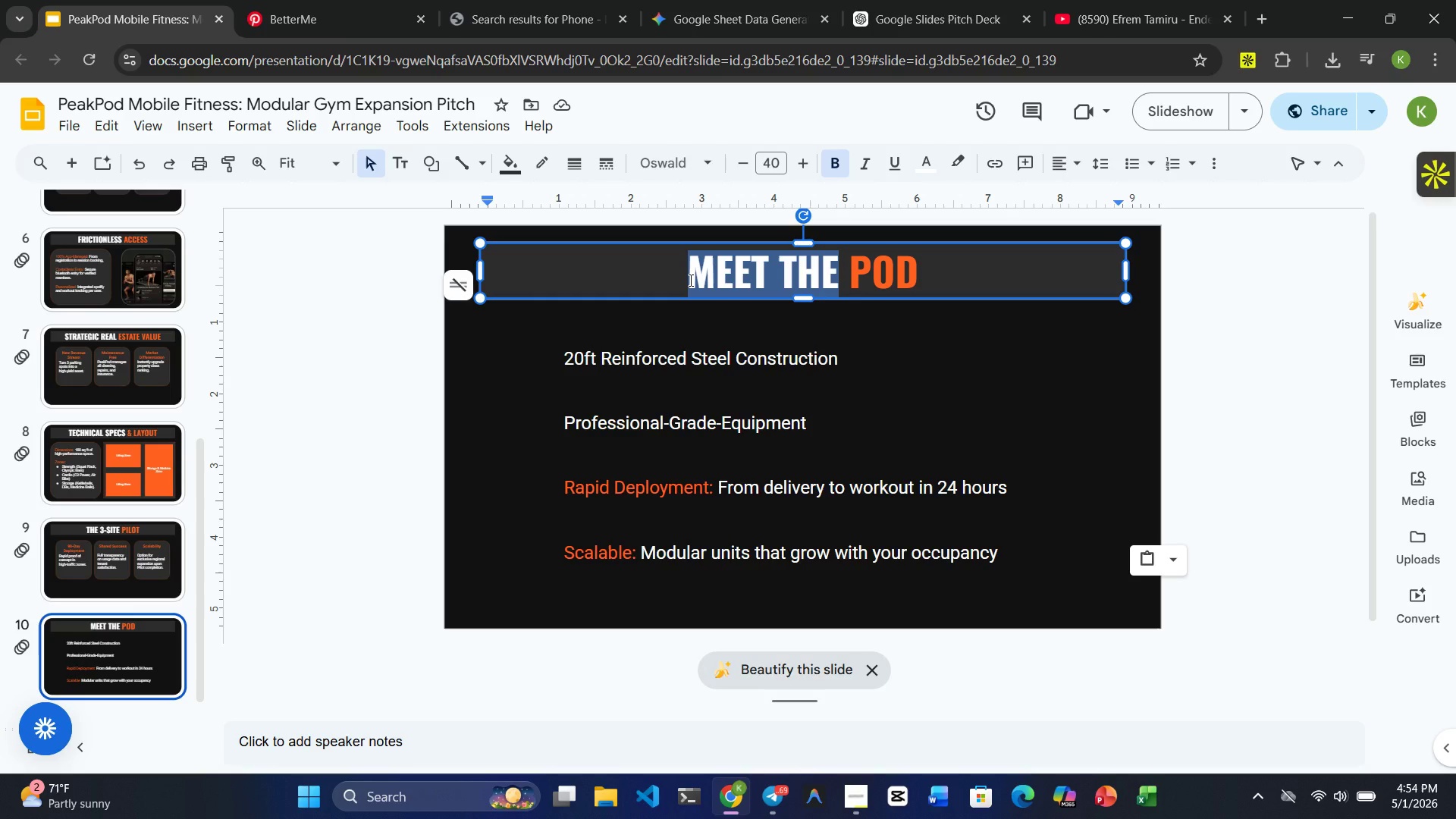 
type(READY TO UPGRADE )
 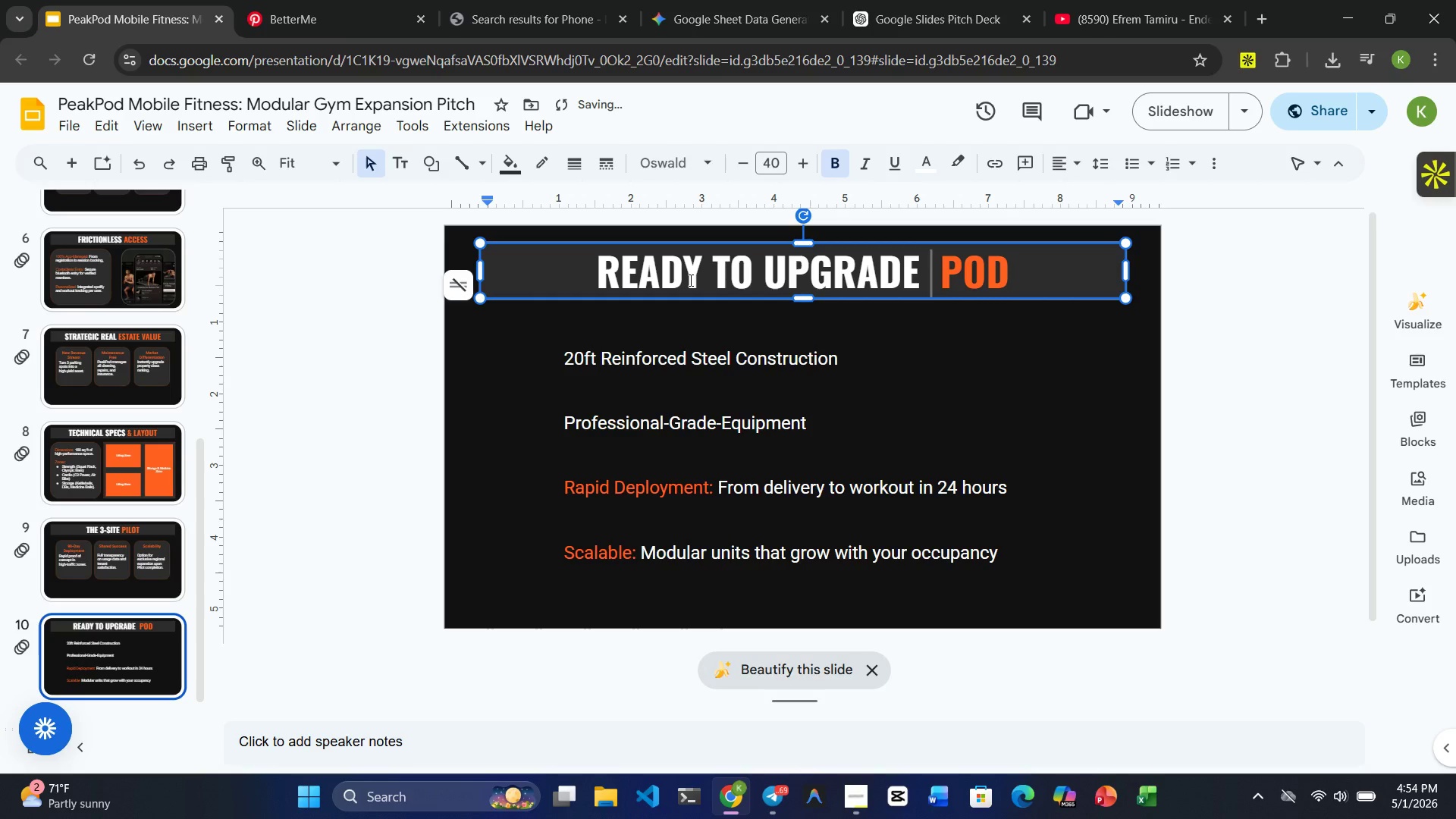 
key(Backspace)
 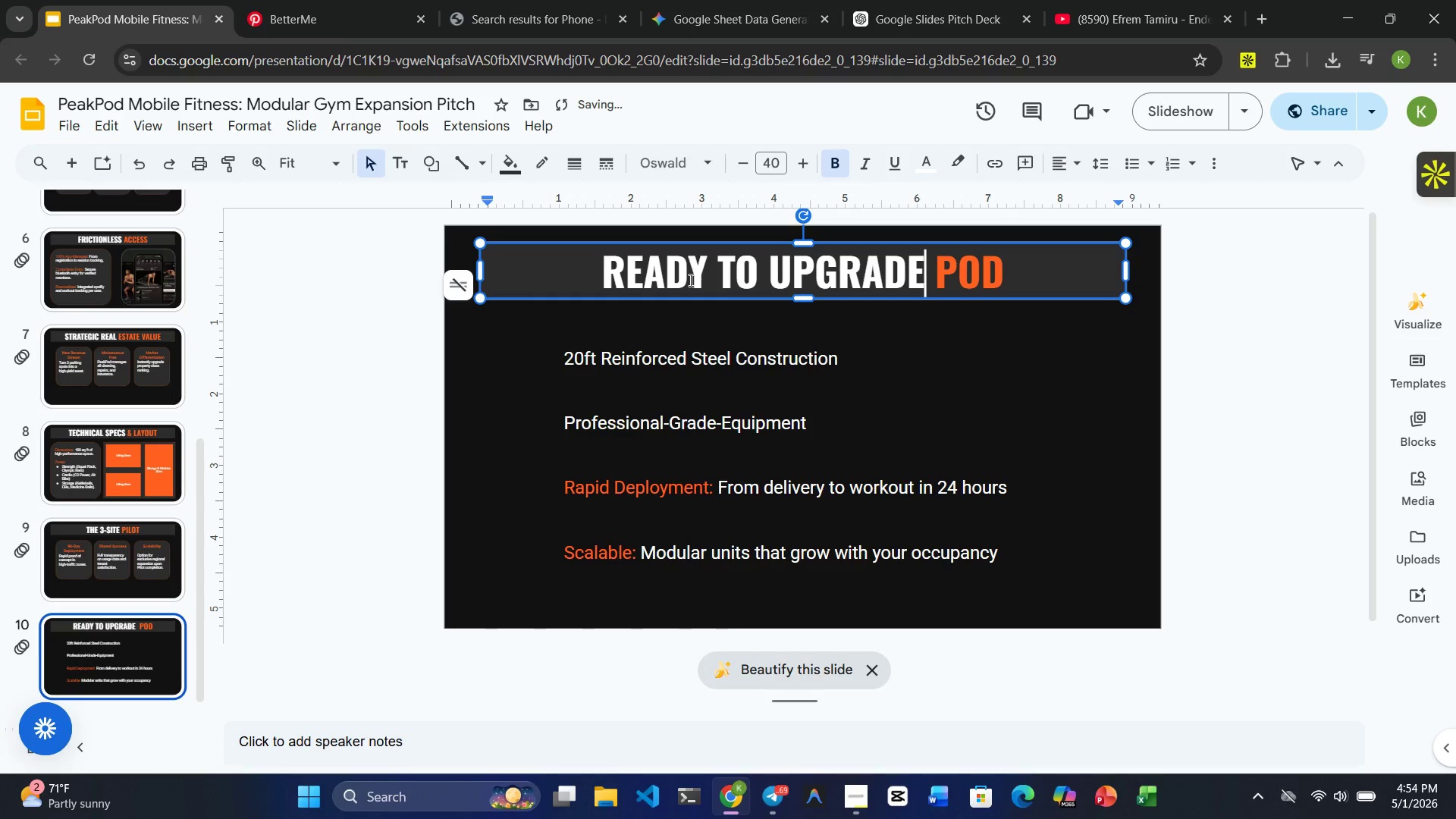 
key(ArrowRight)
 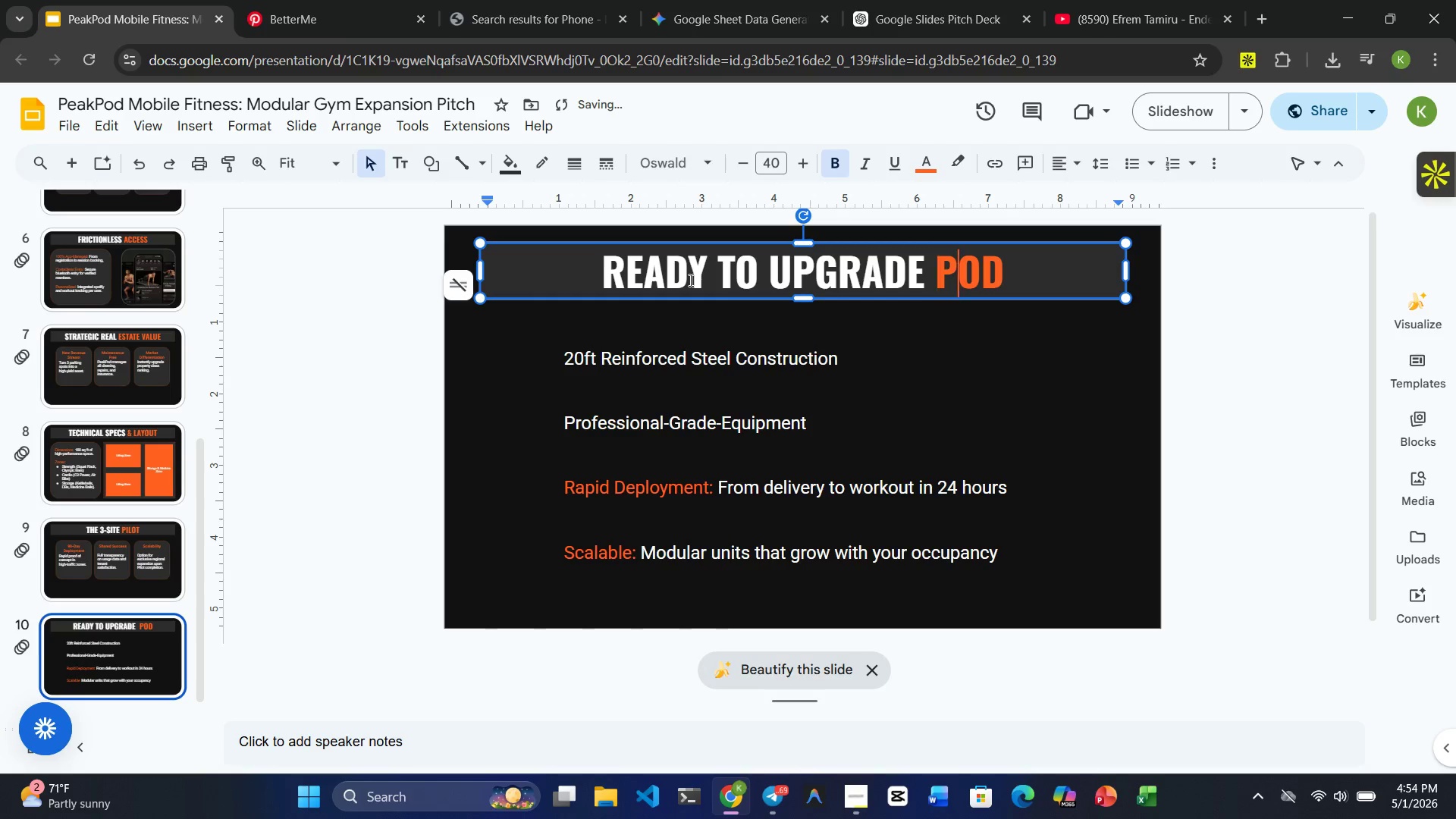 
key(ArrowRight)
 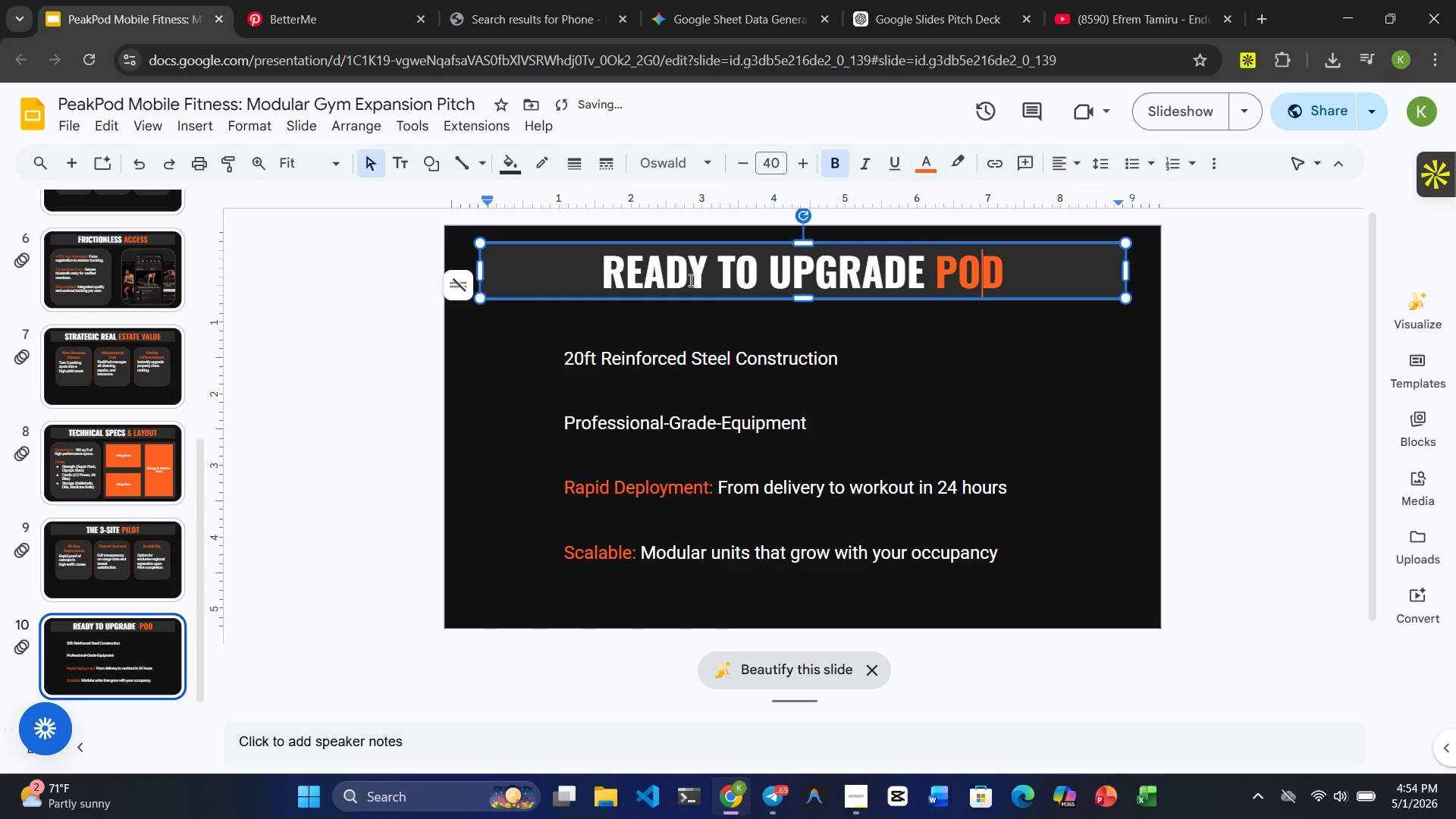 
key(ArrowRight)
 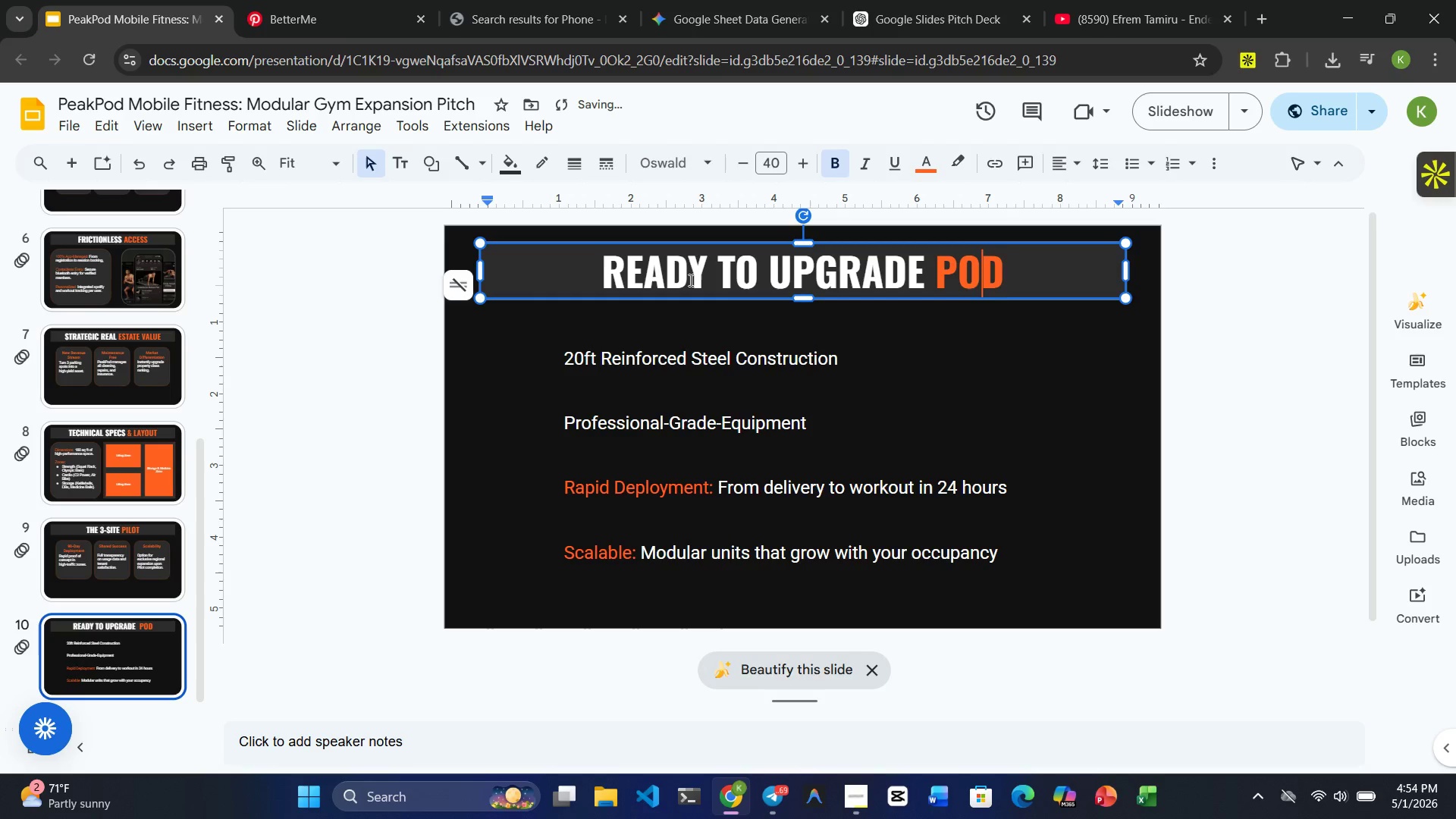 
key(ArrowRight)
 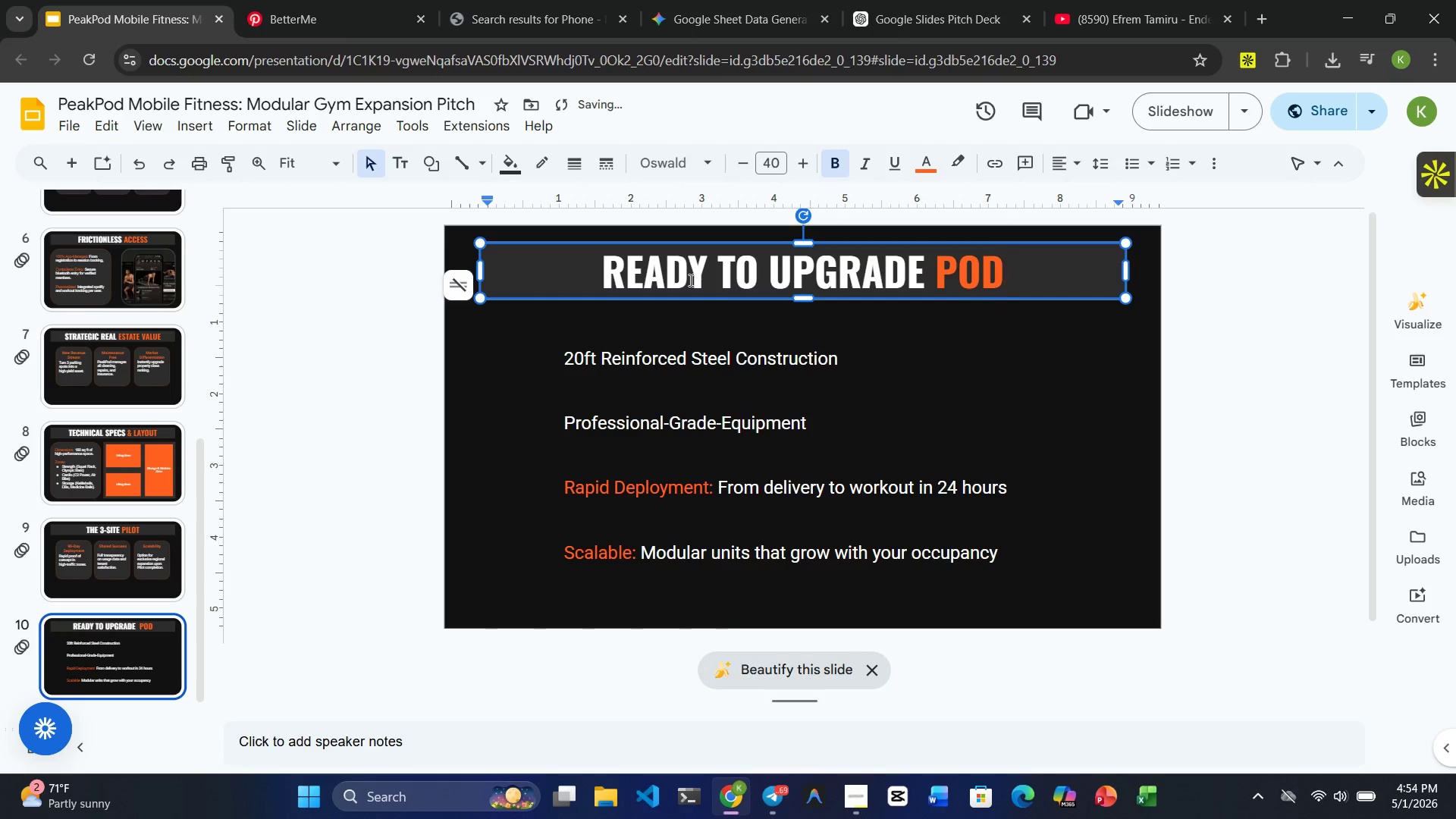 
key(Backspace)
key(Backspace)
key(Backspace)
type(YOR)
key(Backspace)
type(UR ASSET)
 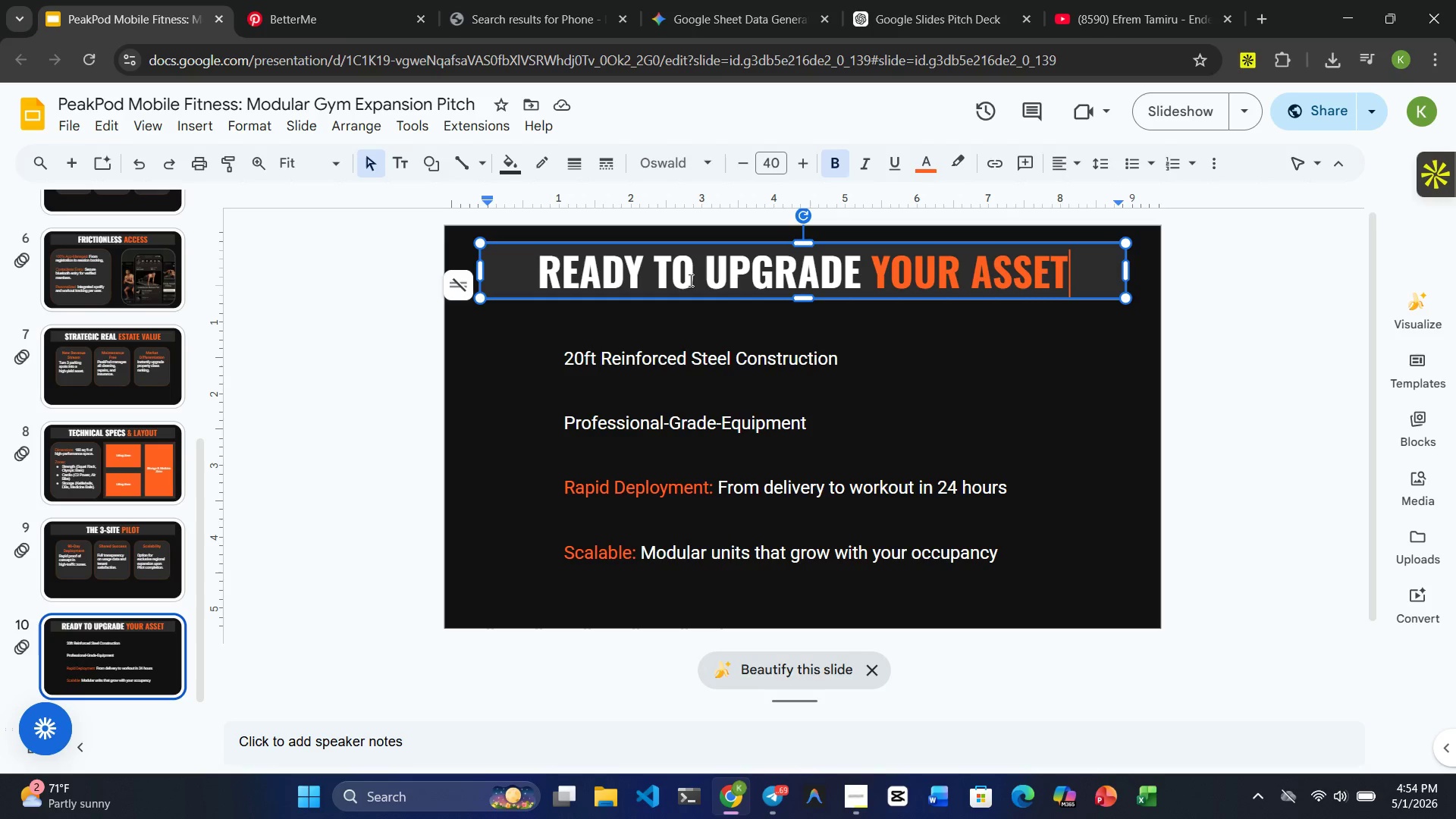 
wait(21.45)
 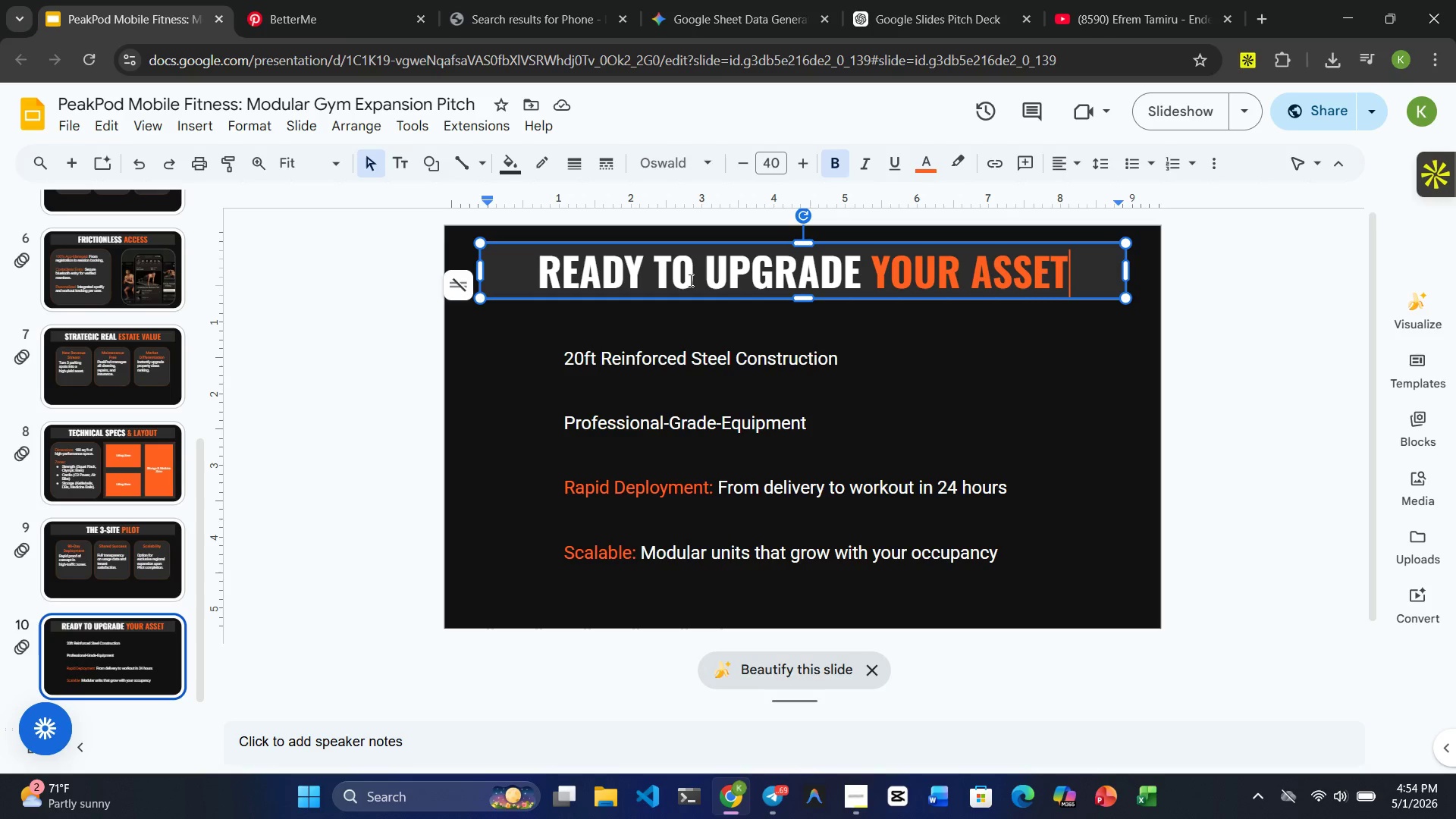 
left_click([720, 351])
 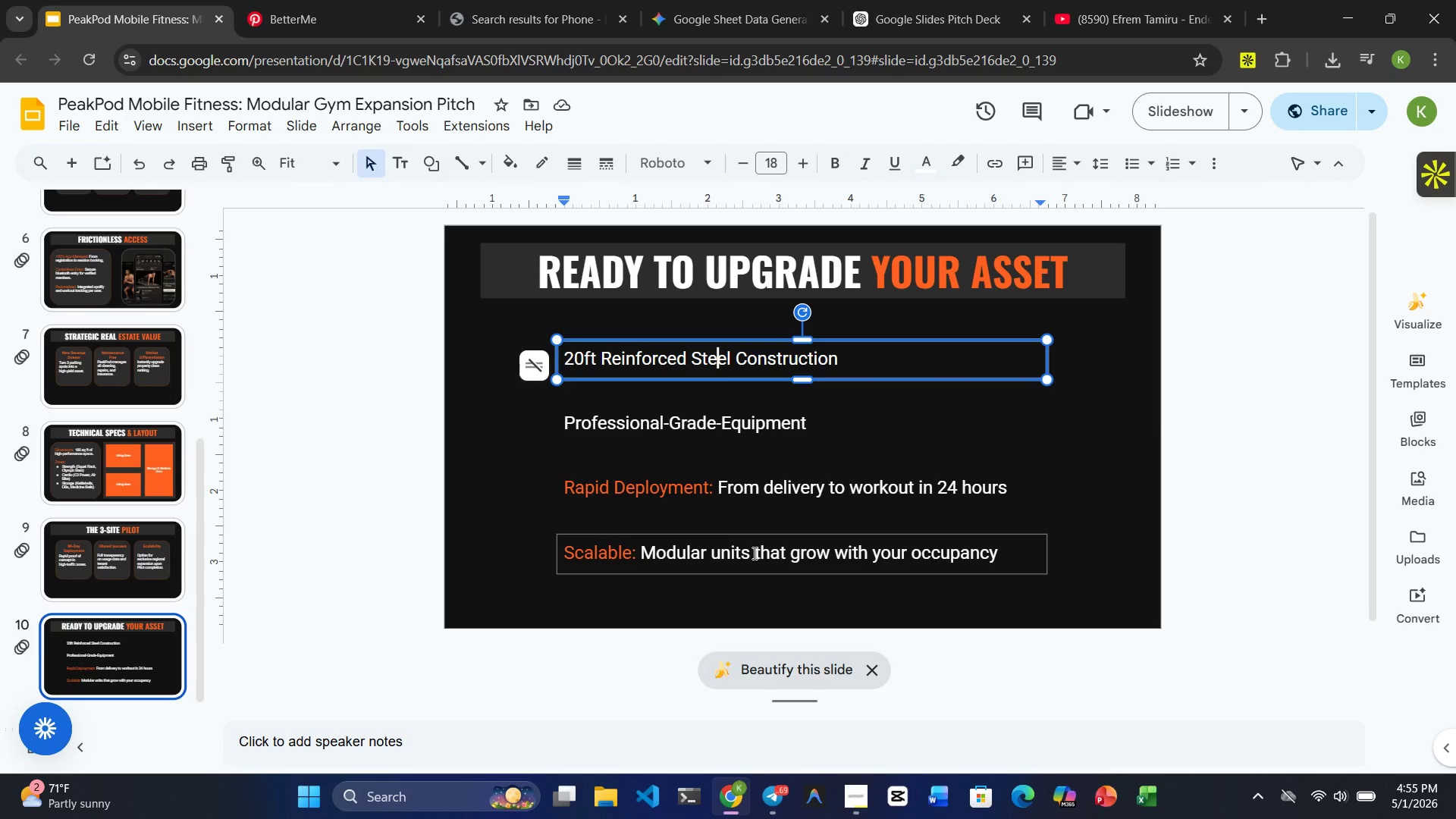 
wait(9.27)
 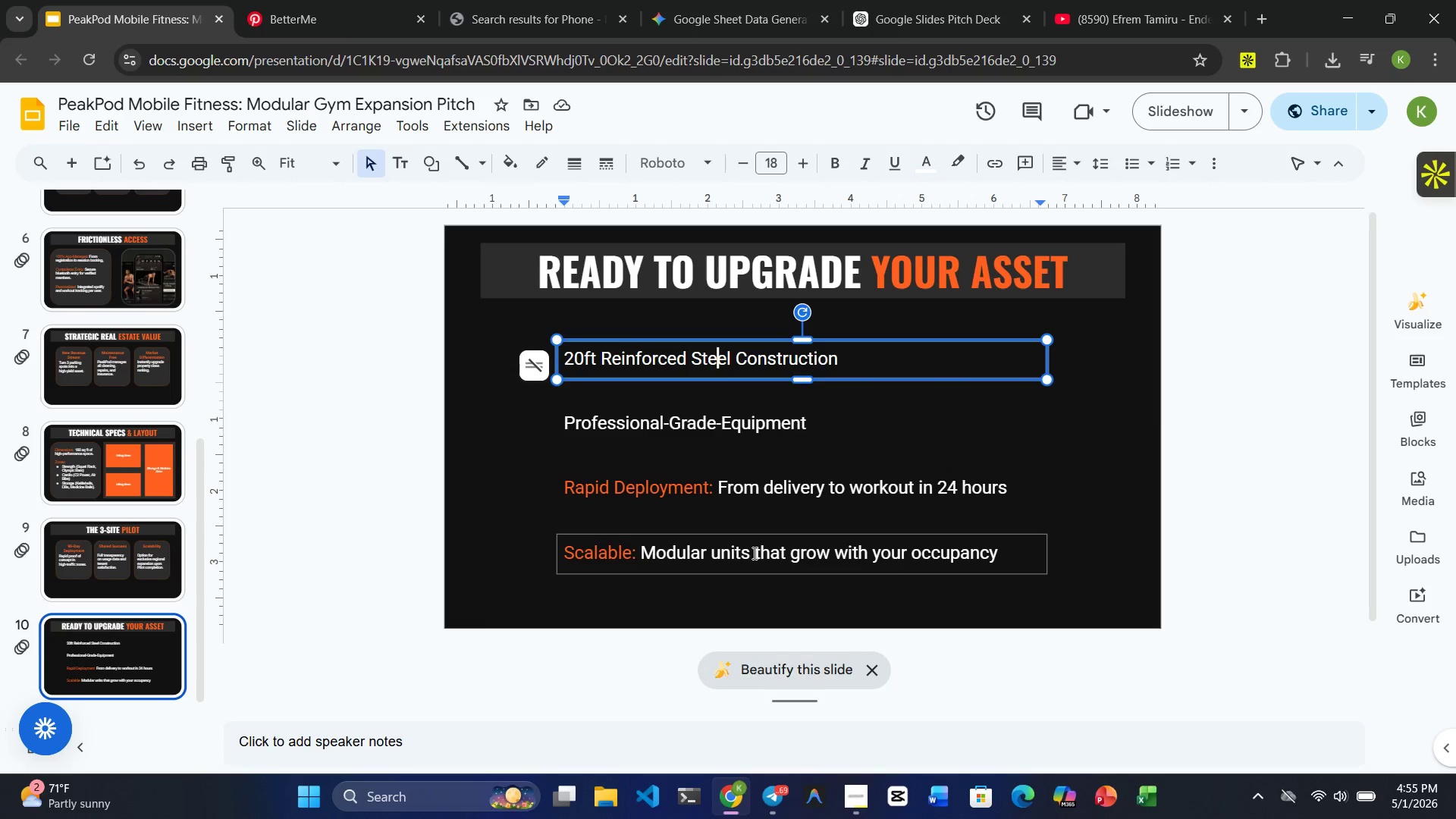 
double_click([658, 356])
 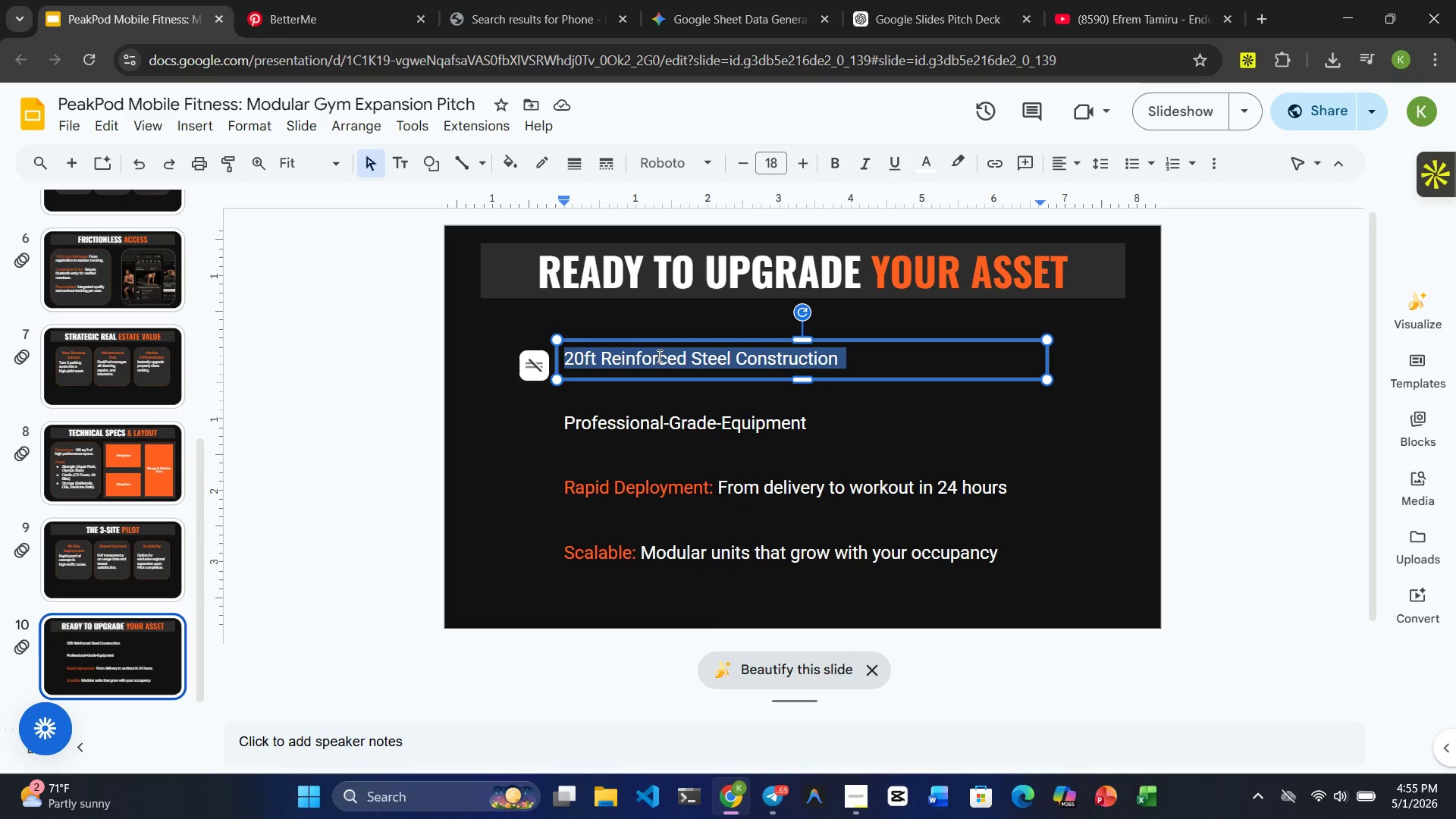 
triple_click([658, 356])
 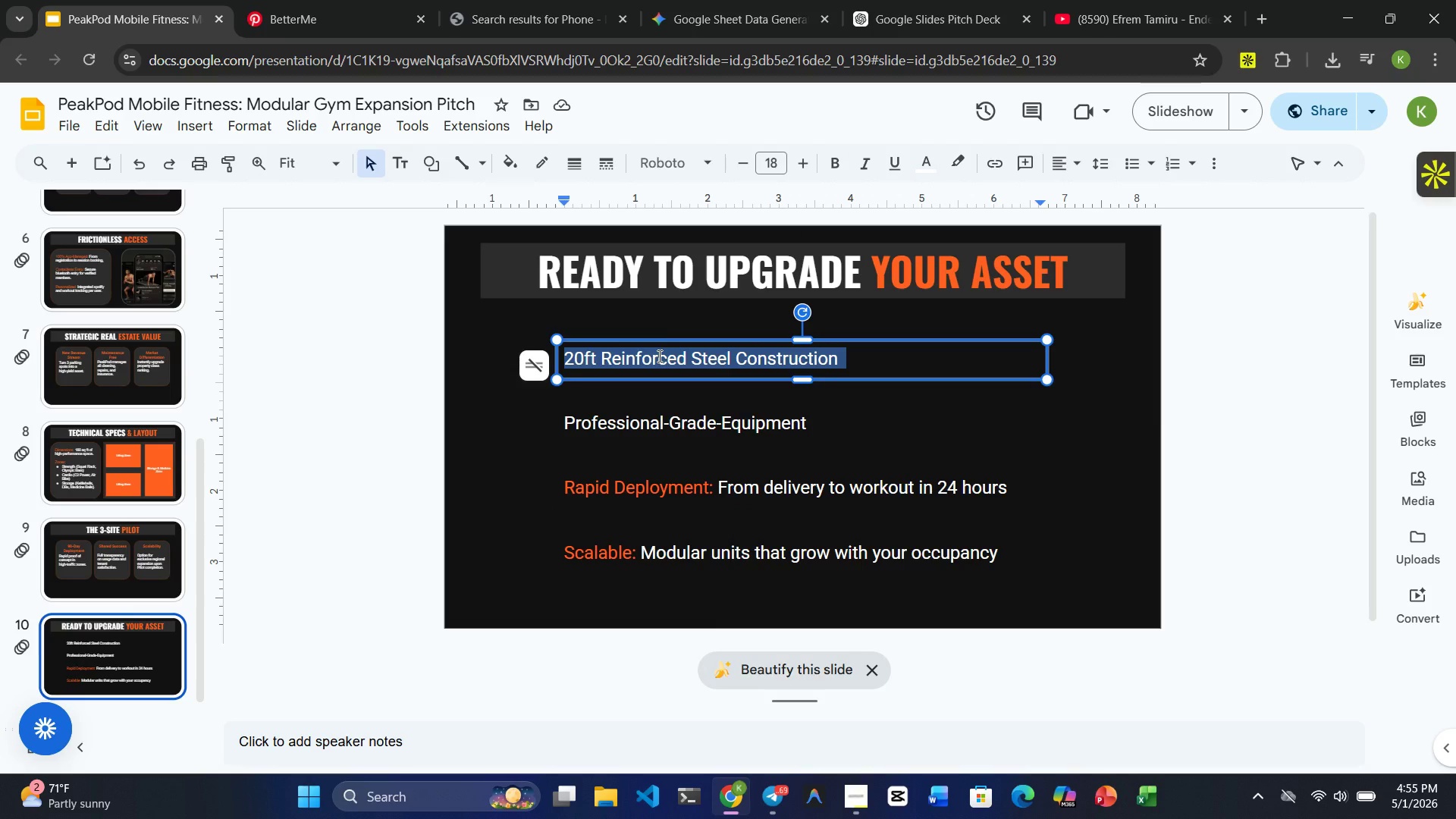 
wait(8.86)
 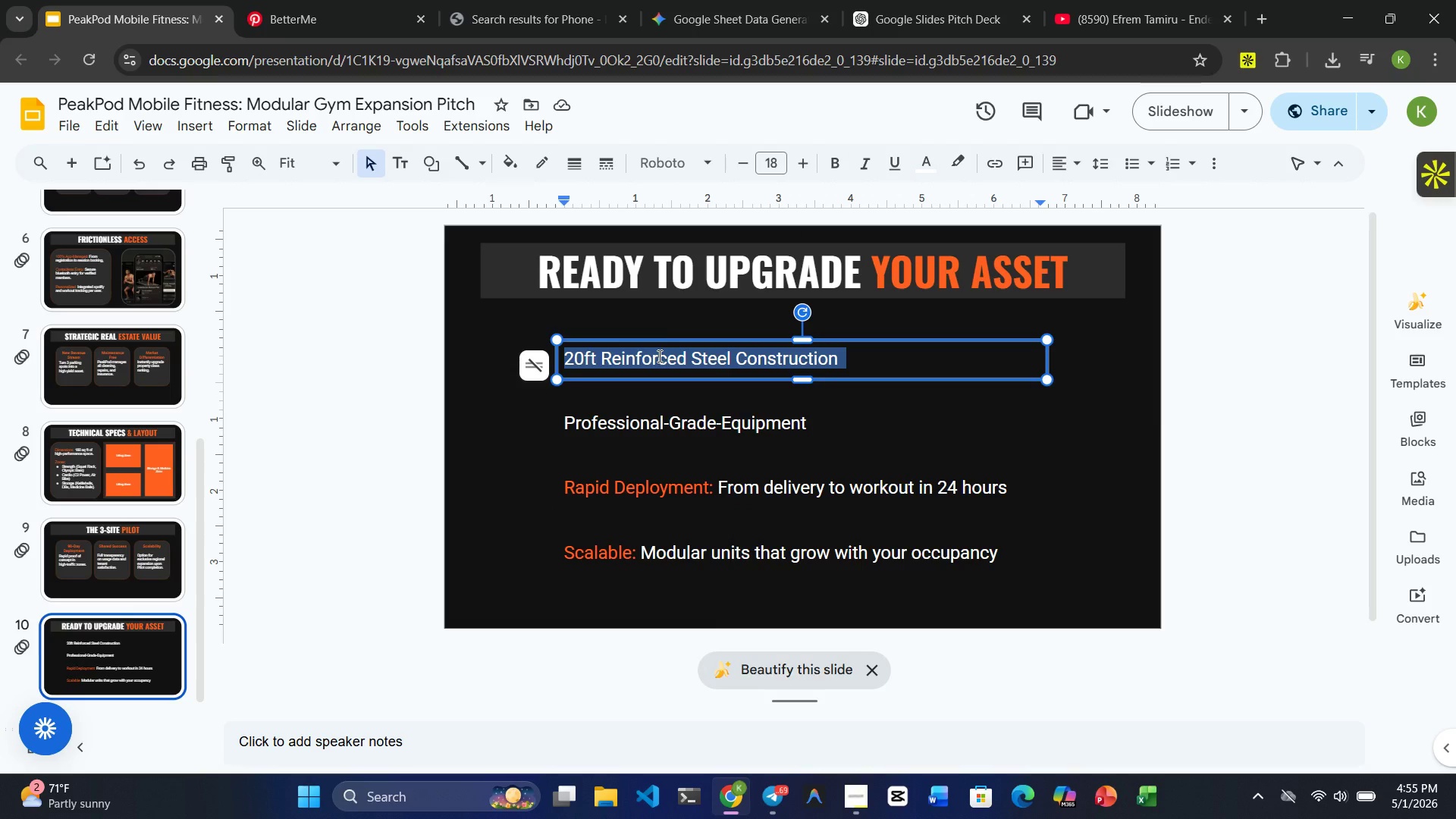 
type(J)
key(Backspace)
type(jOIN )
 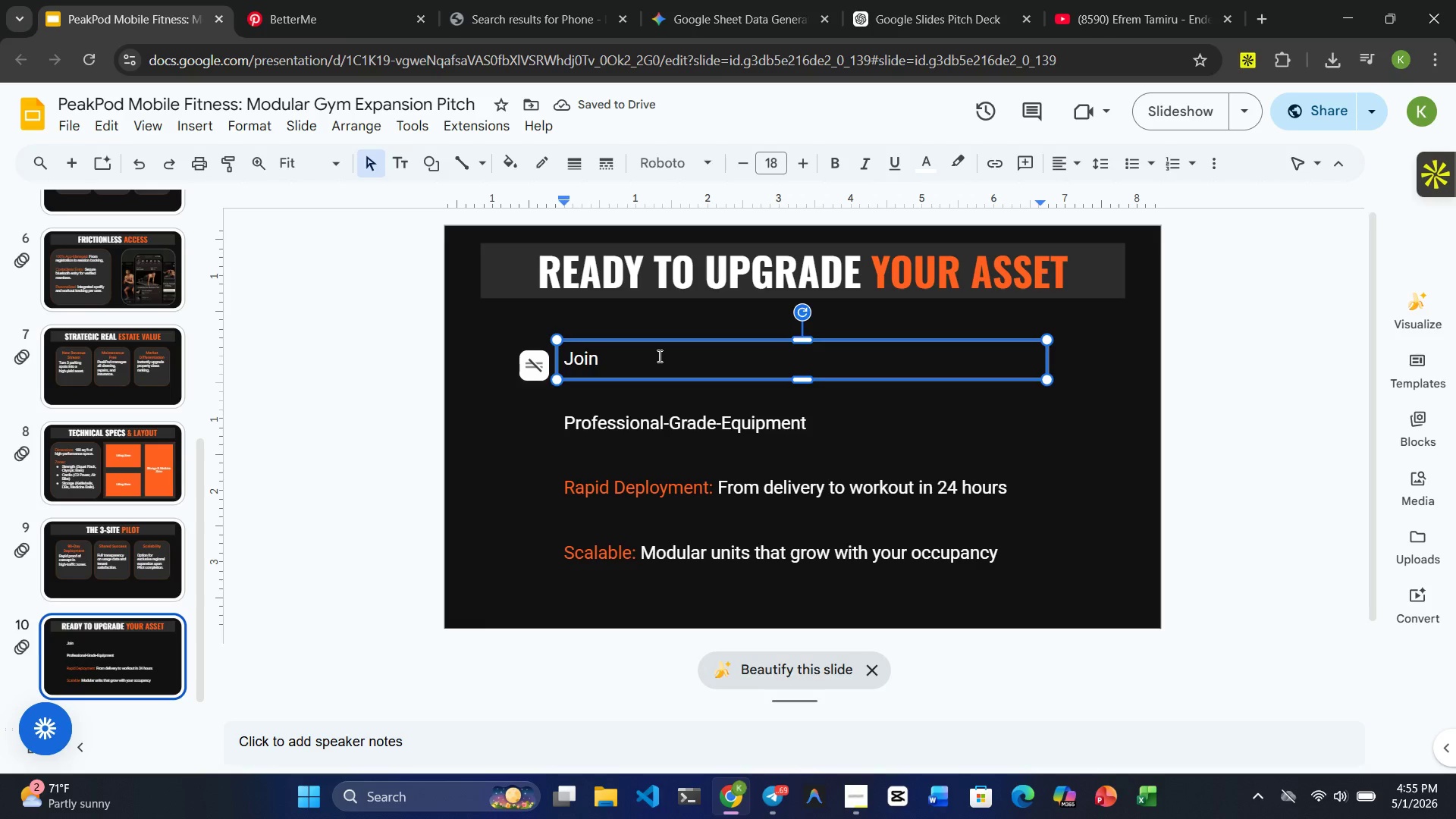 
type(THE P)
key(Backspace)
type(PEAK)
 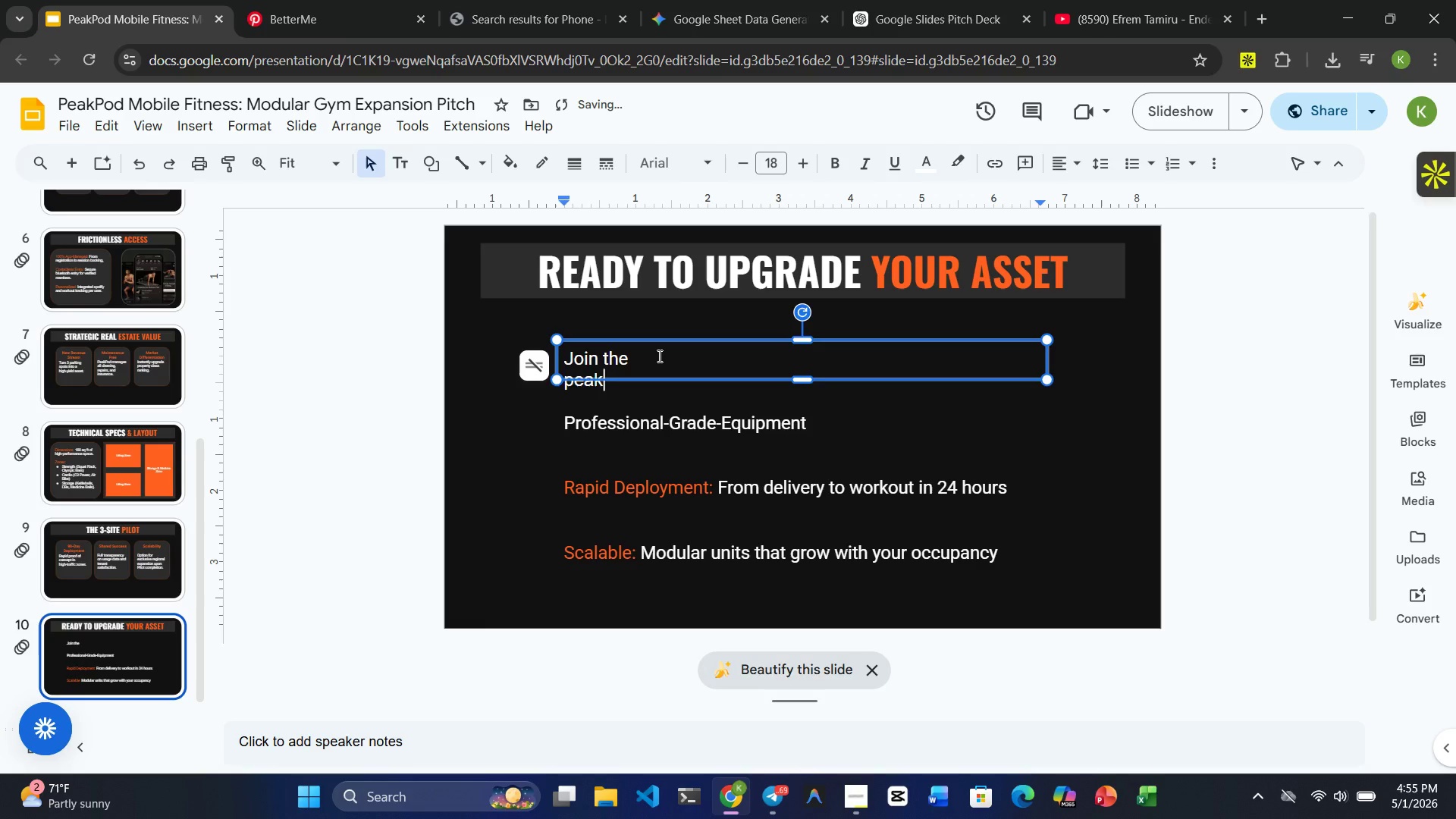 
hold_key(key=ArrowRight, duration=0.33)
 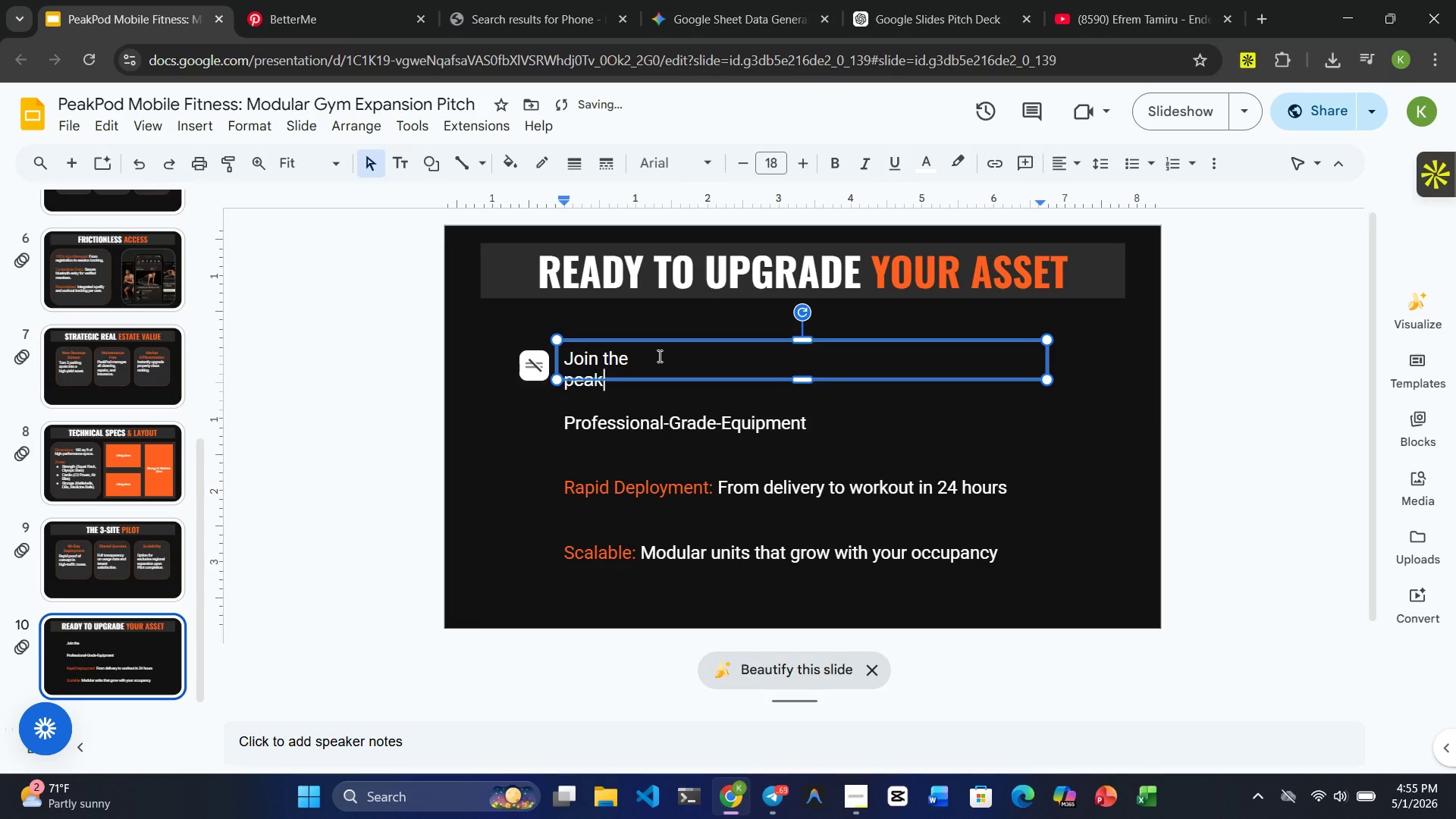 
key(Control+Z)
 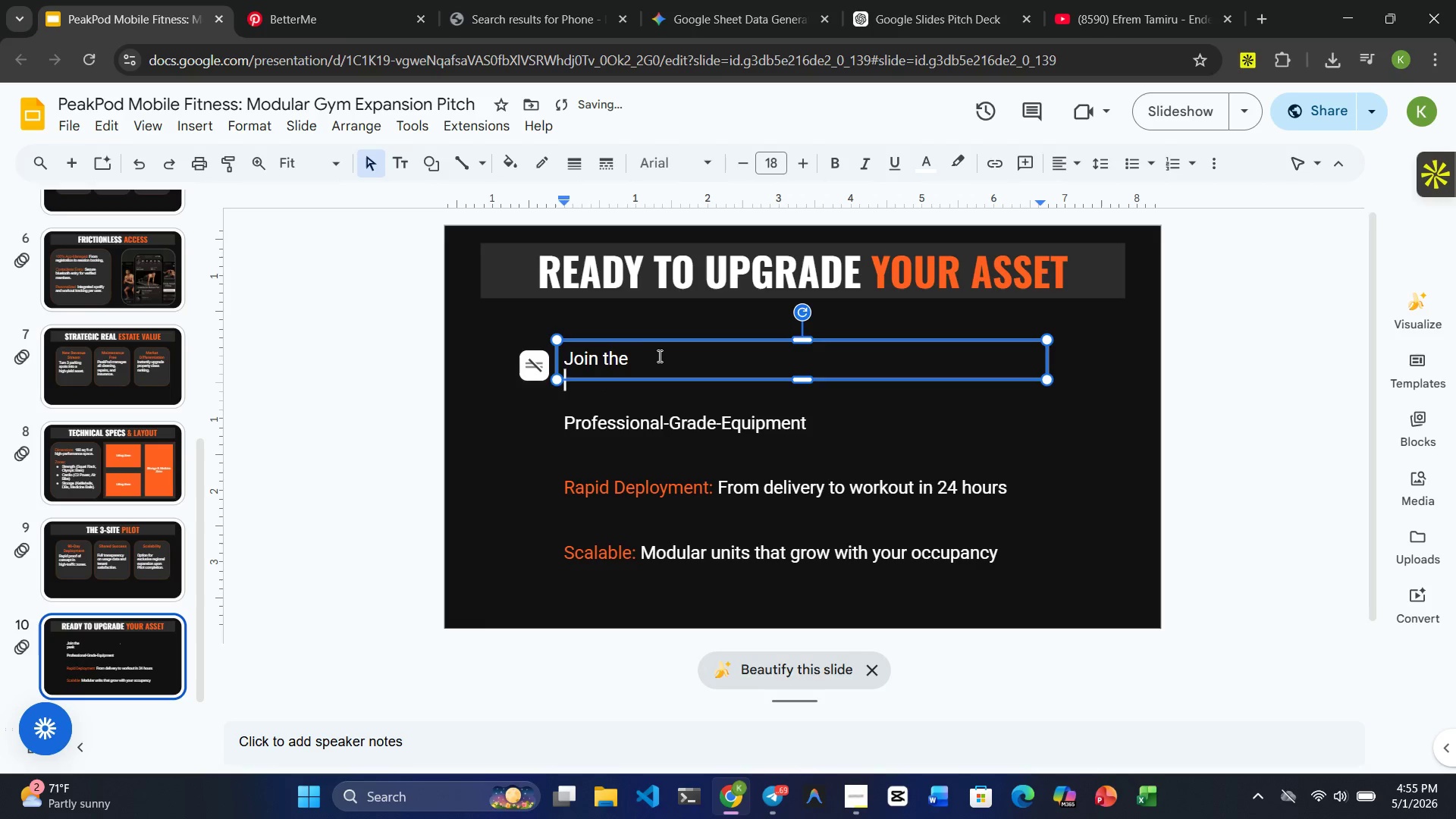 
key(Control+Z)
 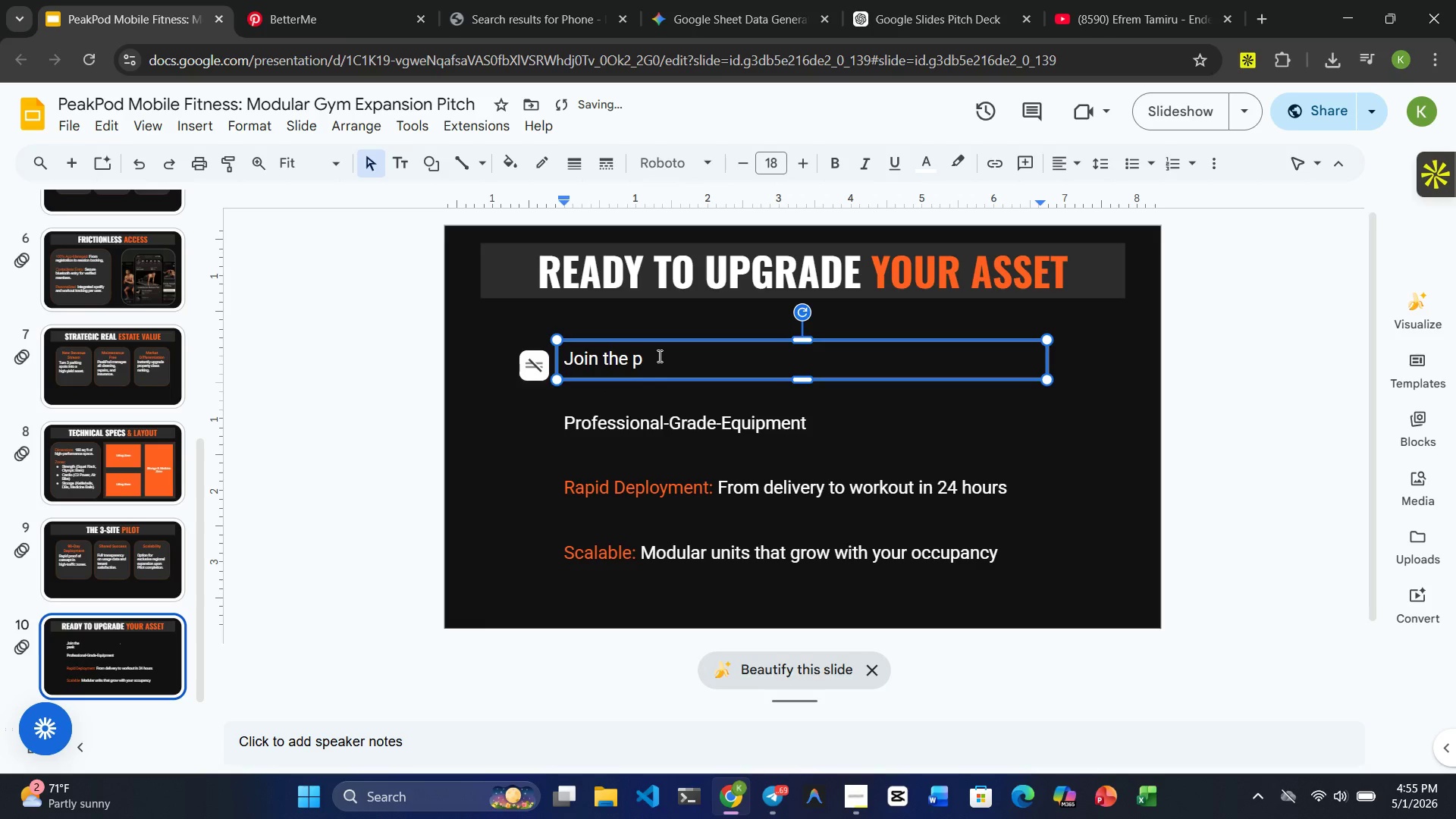 
key(Backspace)
type(PeakPod E)
 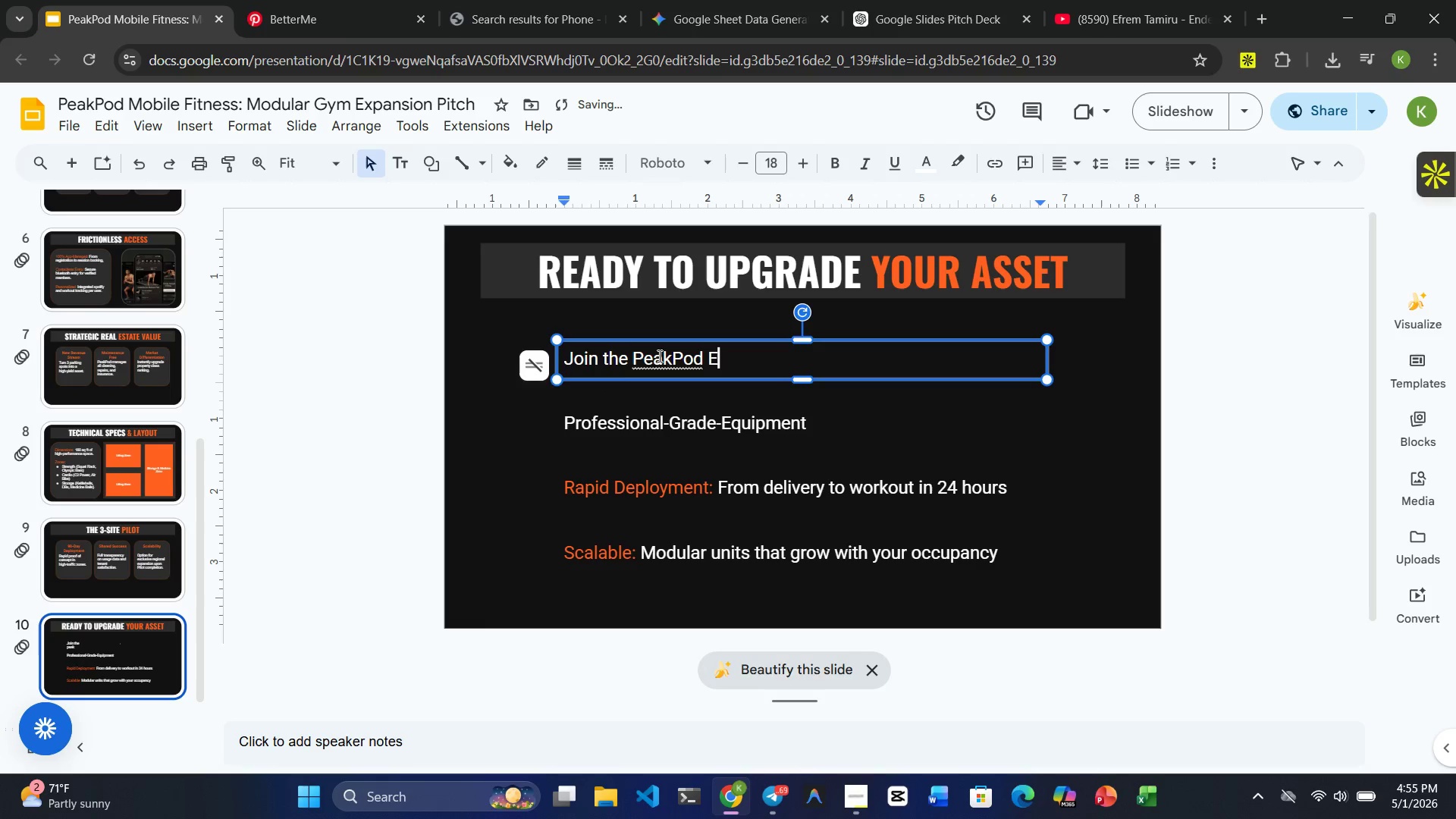 
type(xpansion)
 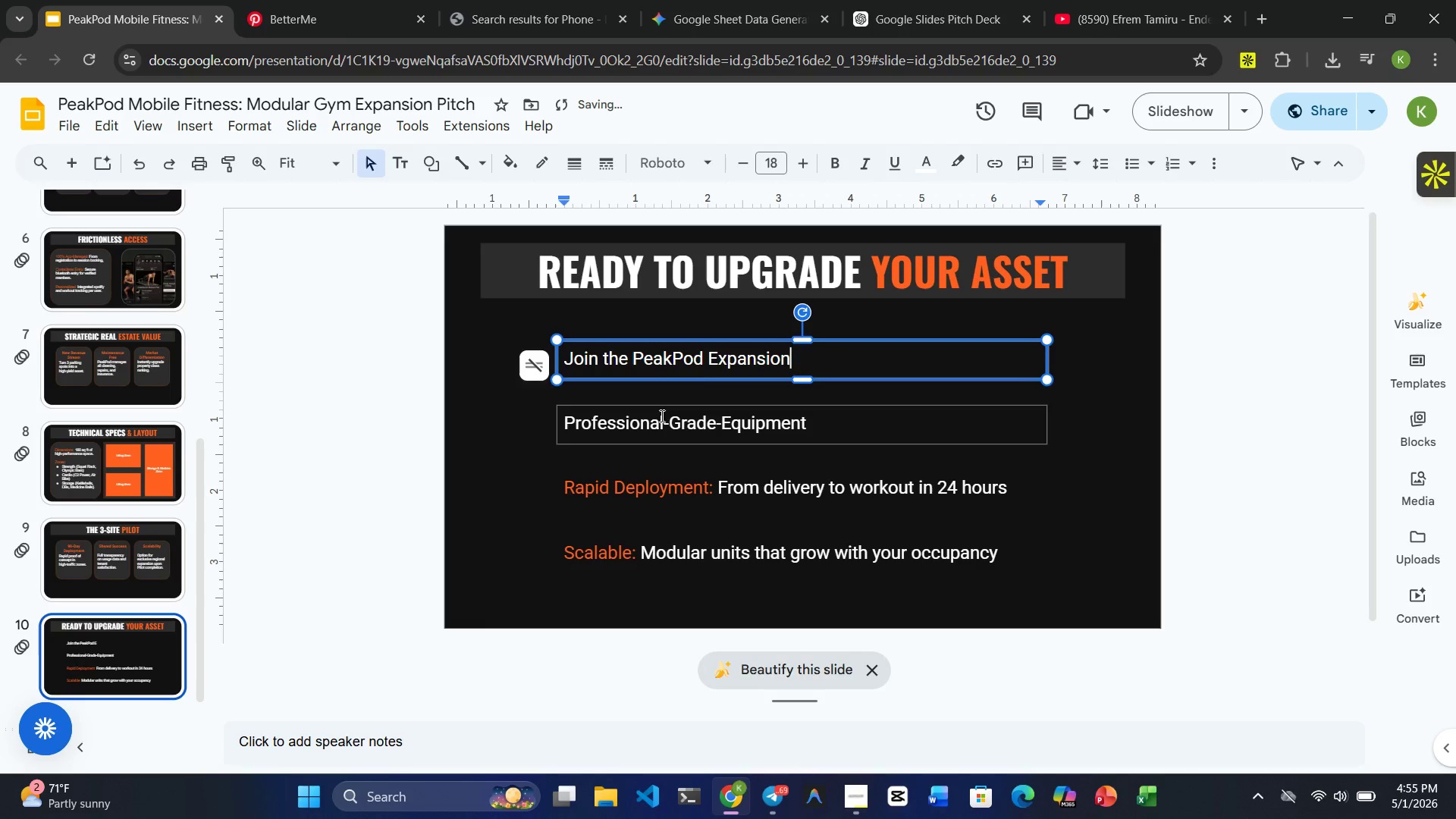 
double_click([661, 419])
 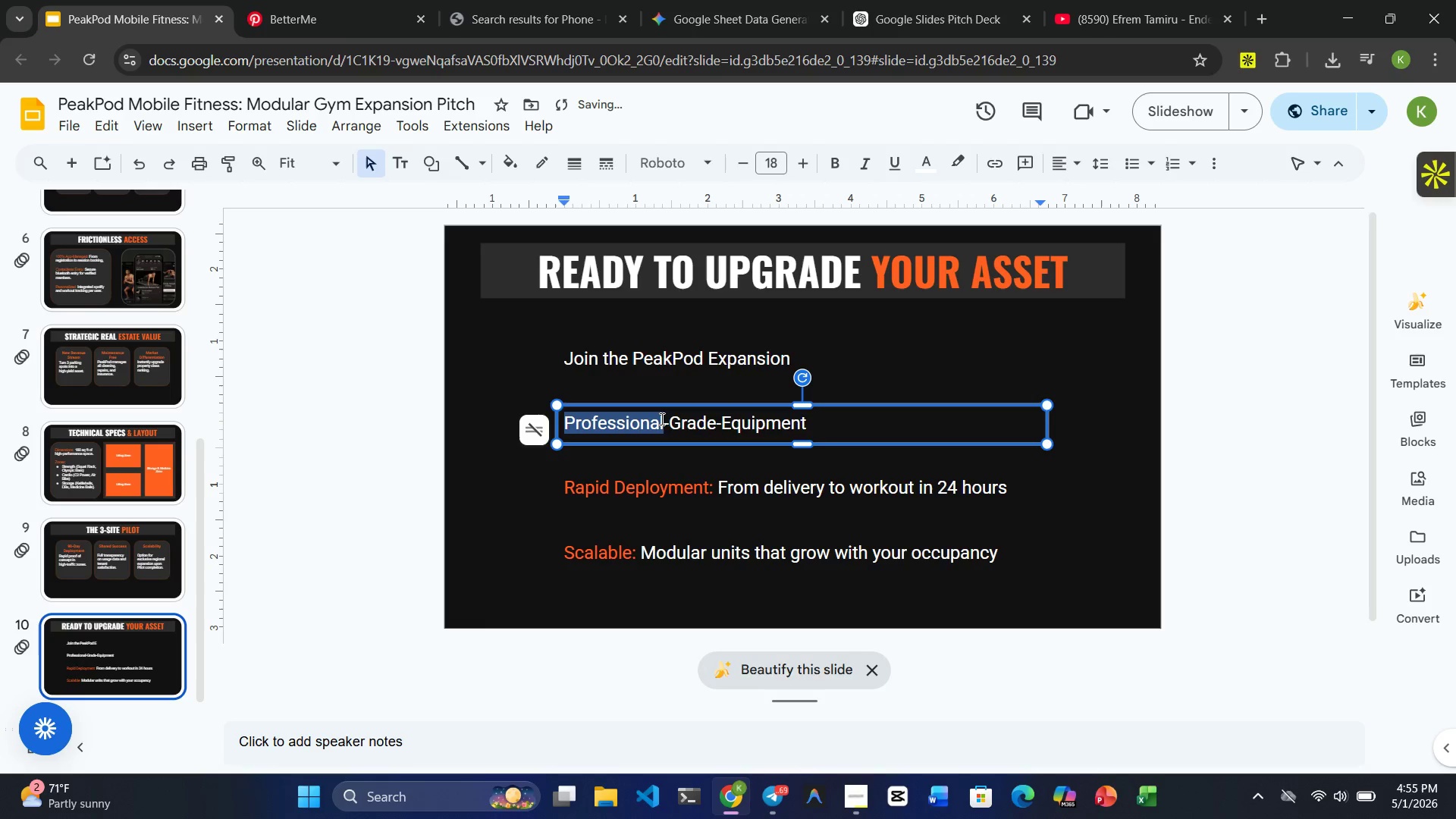 
triple_click([661, 419])
 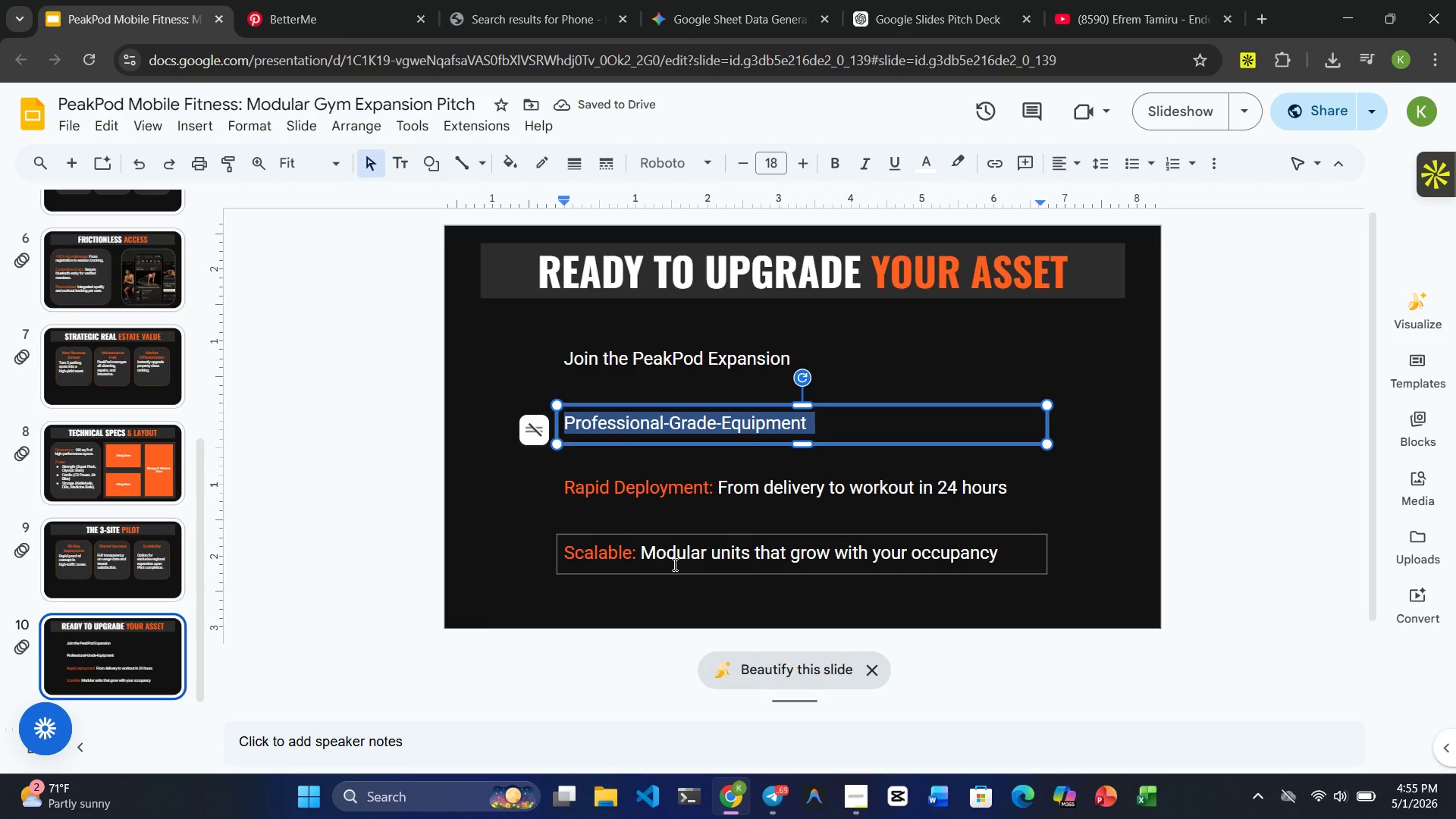 
double_click([700, 557])
 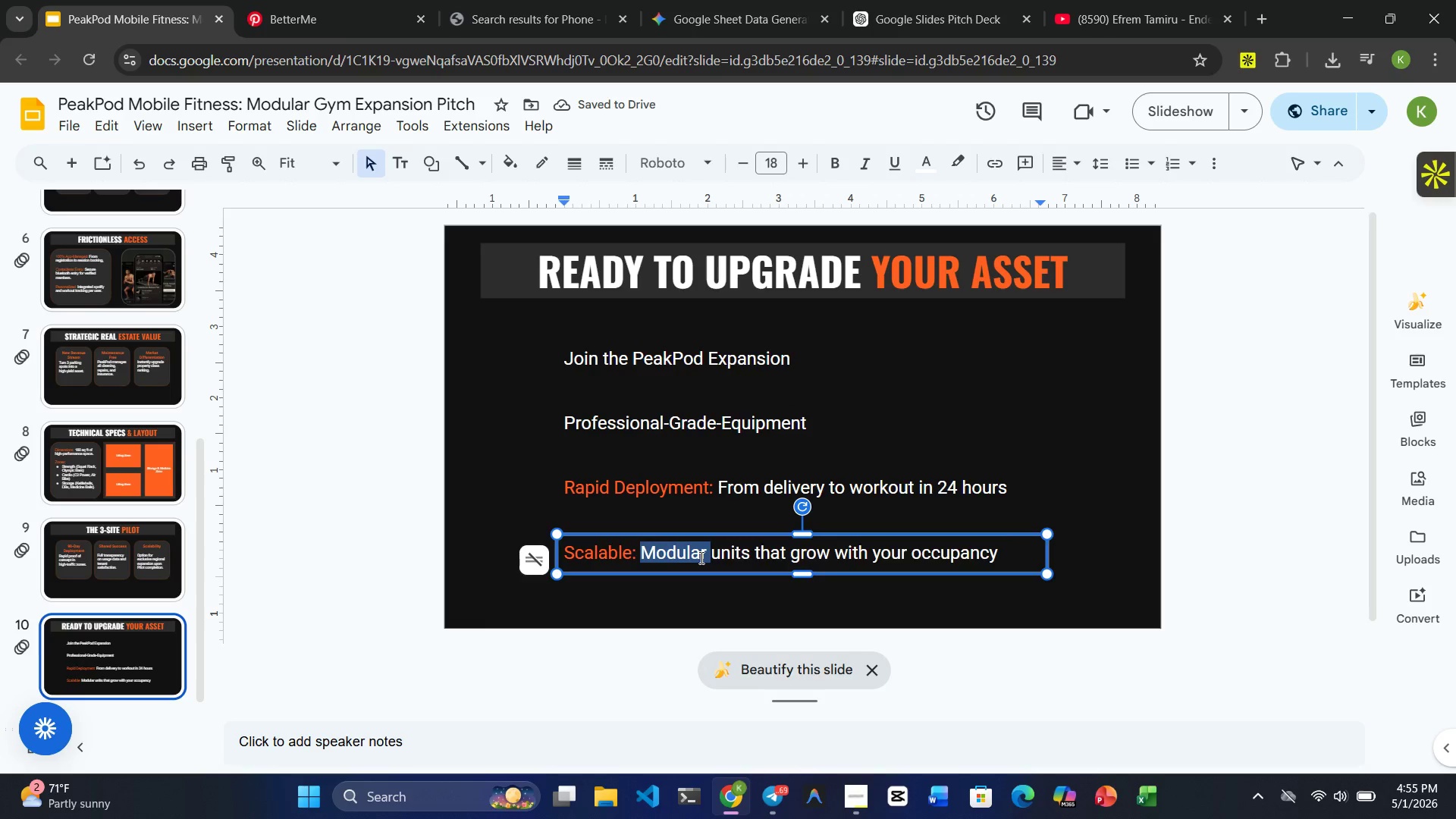 
triple_click([700, 557])
 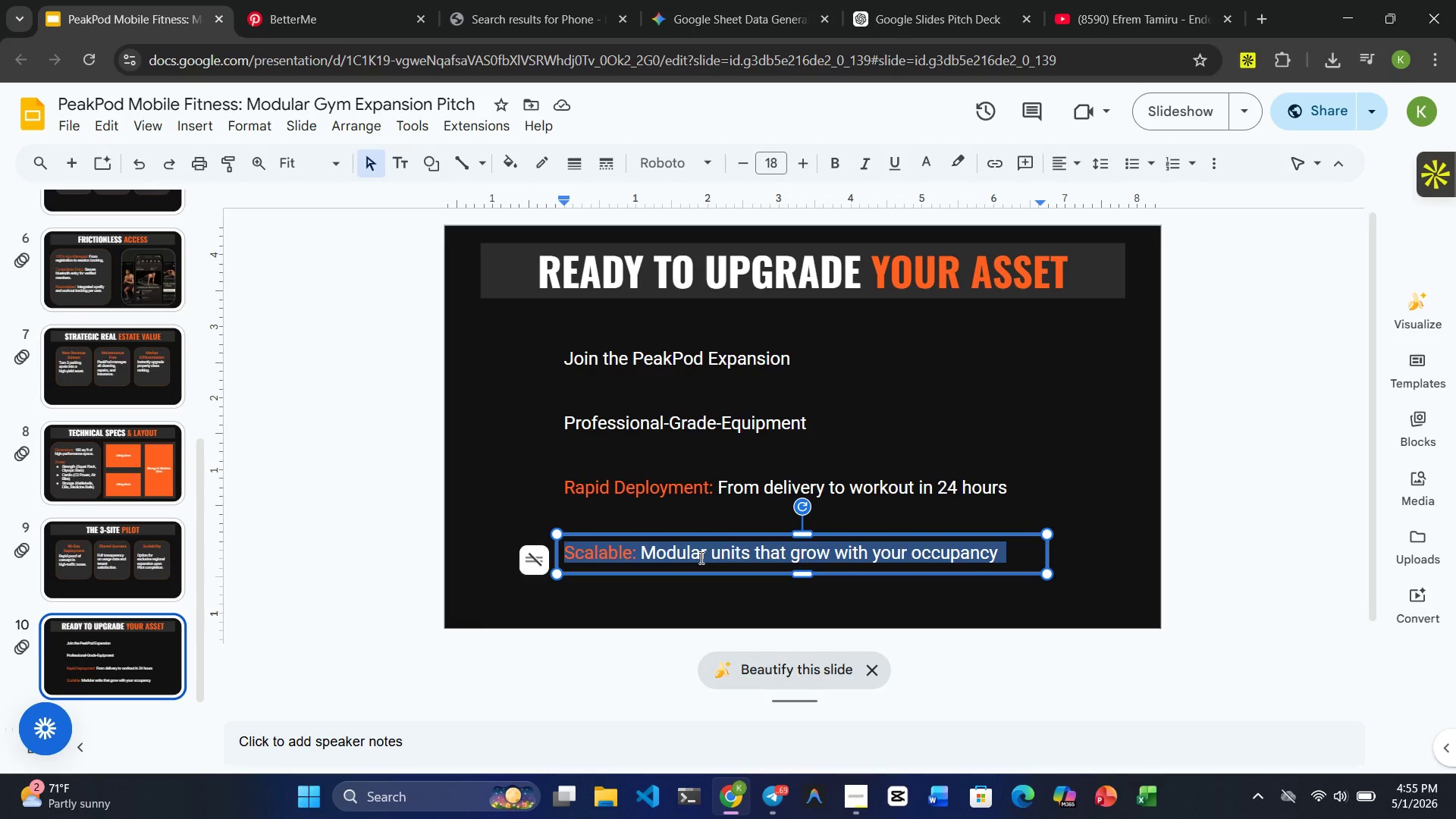 
key(Control+ControlRight)
 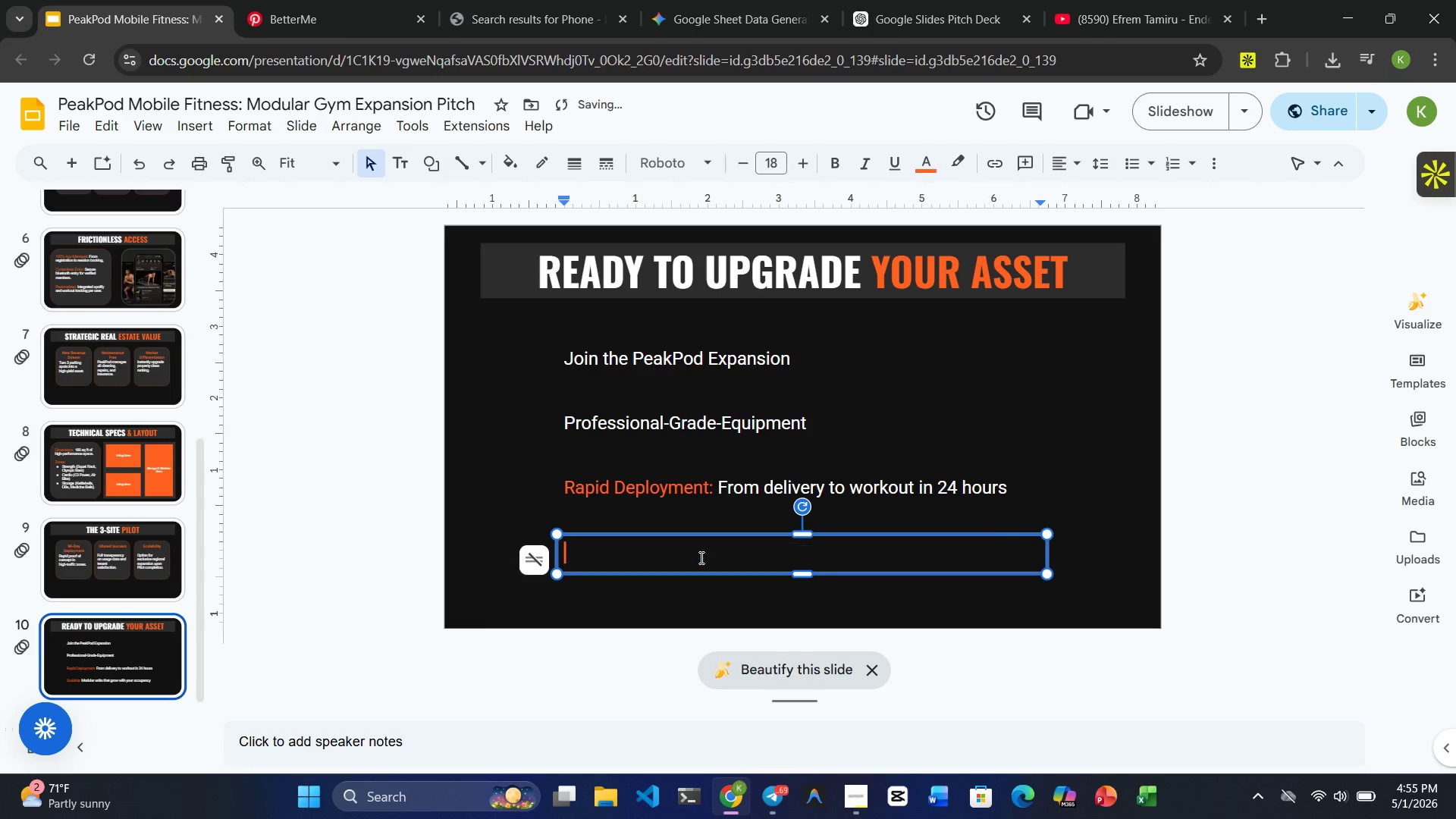 
key(Control+X)
 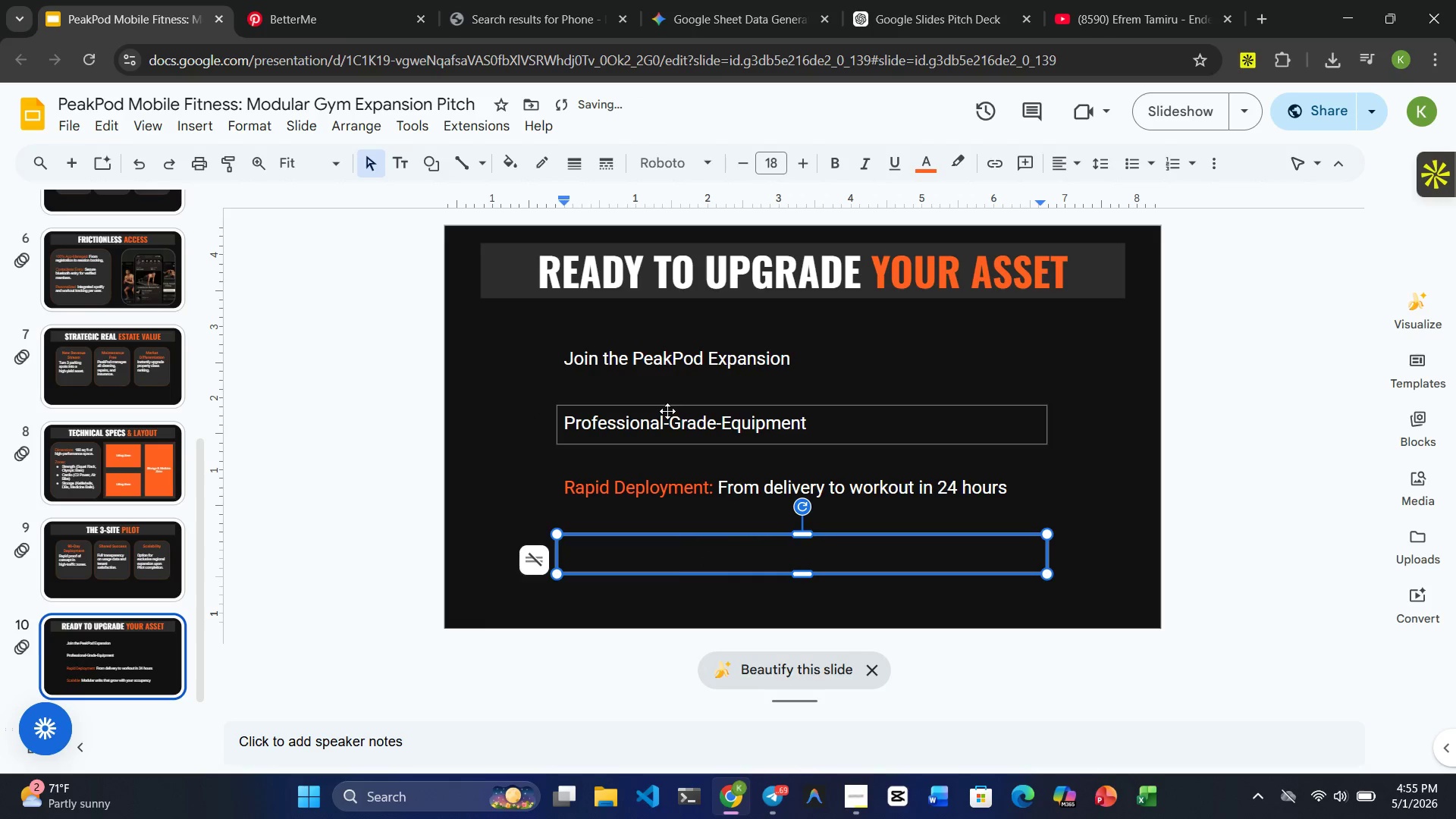 
double_click([667, 411])
 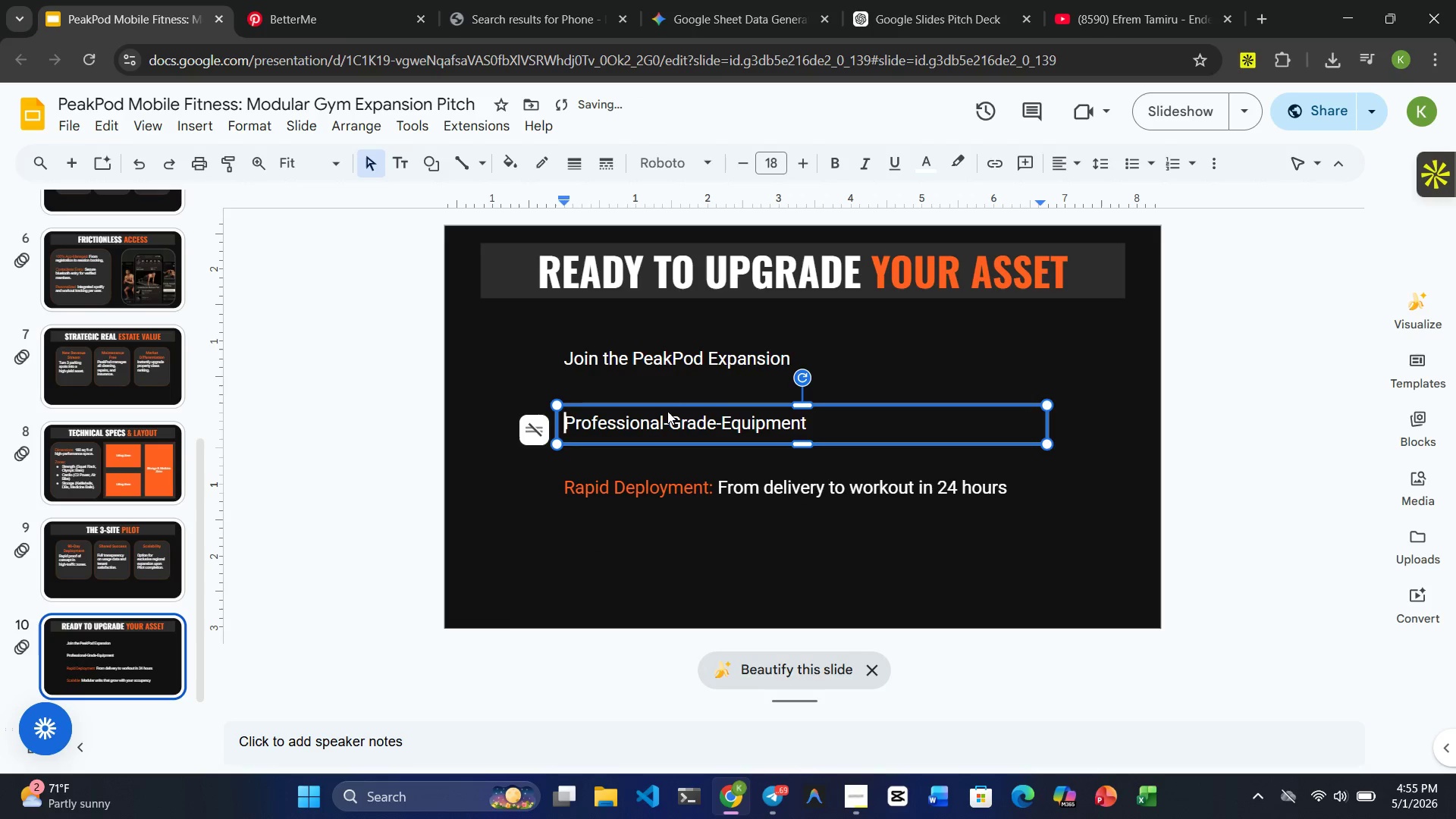 
triple_click([667, 411])
 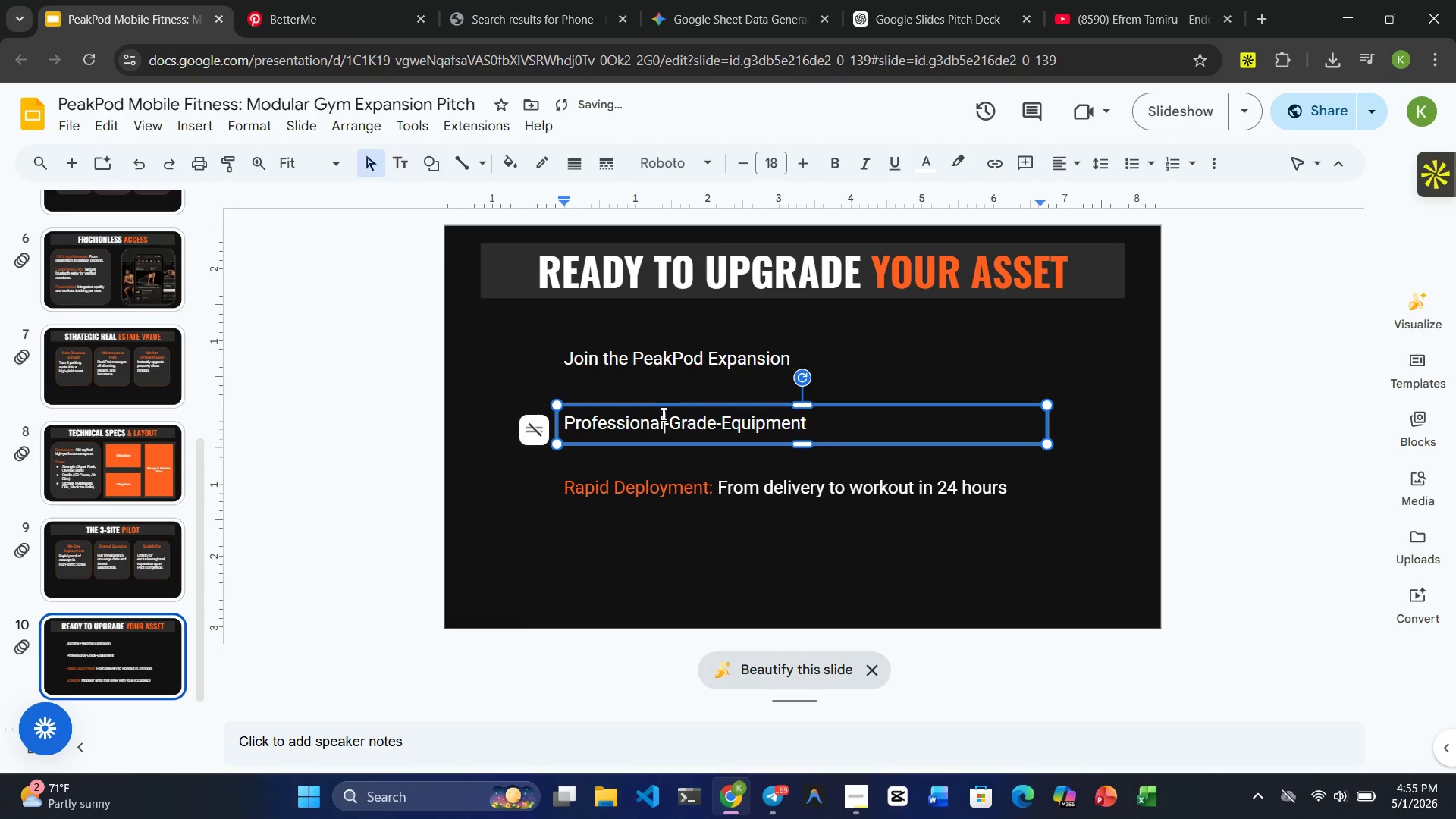 
double_click([662, 414])
 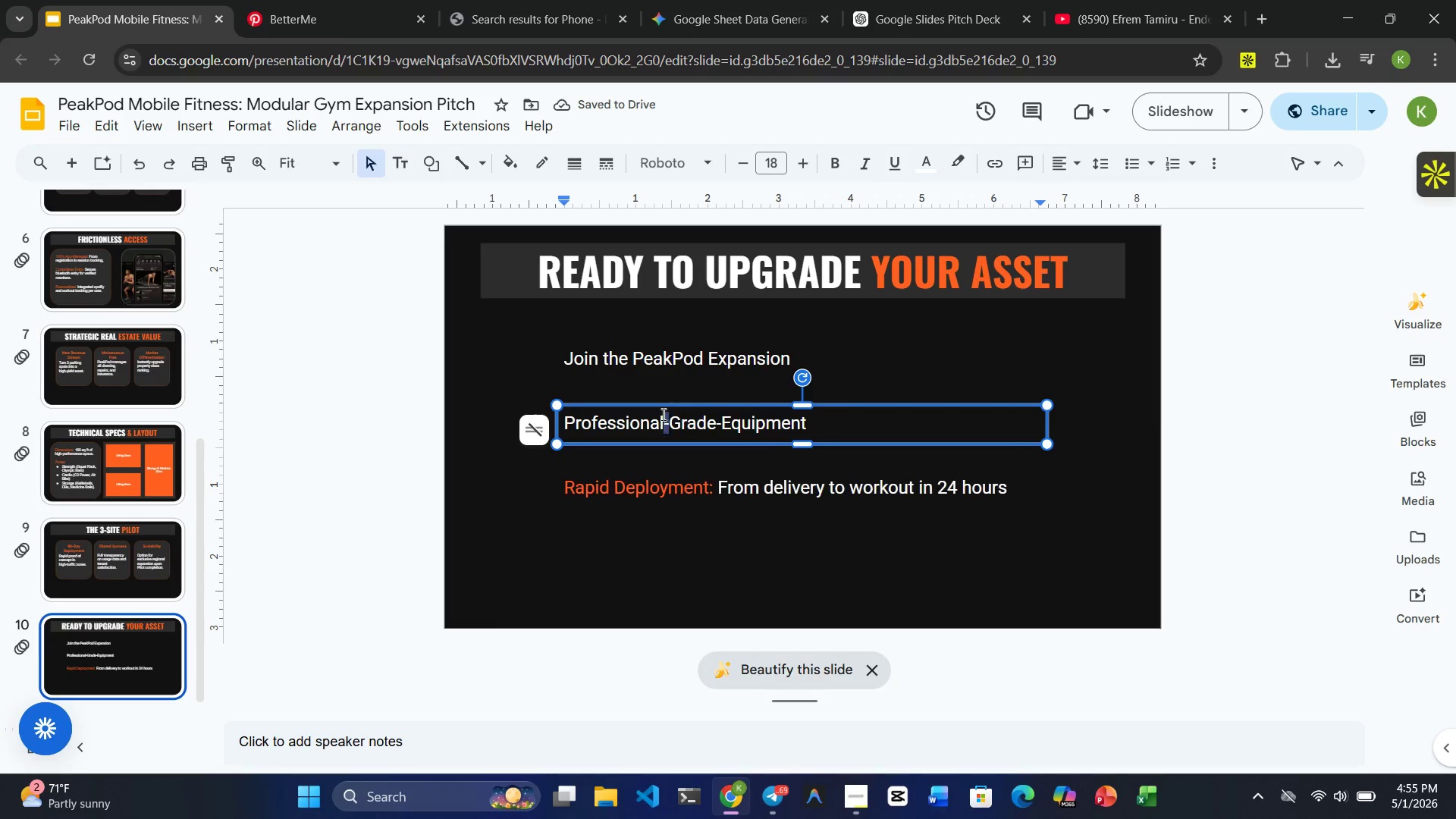 
triple_click([662, 414])
 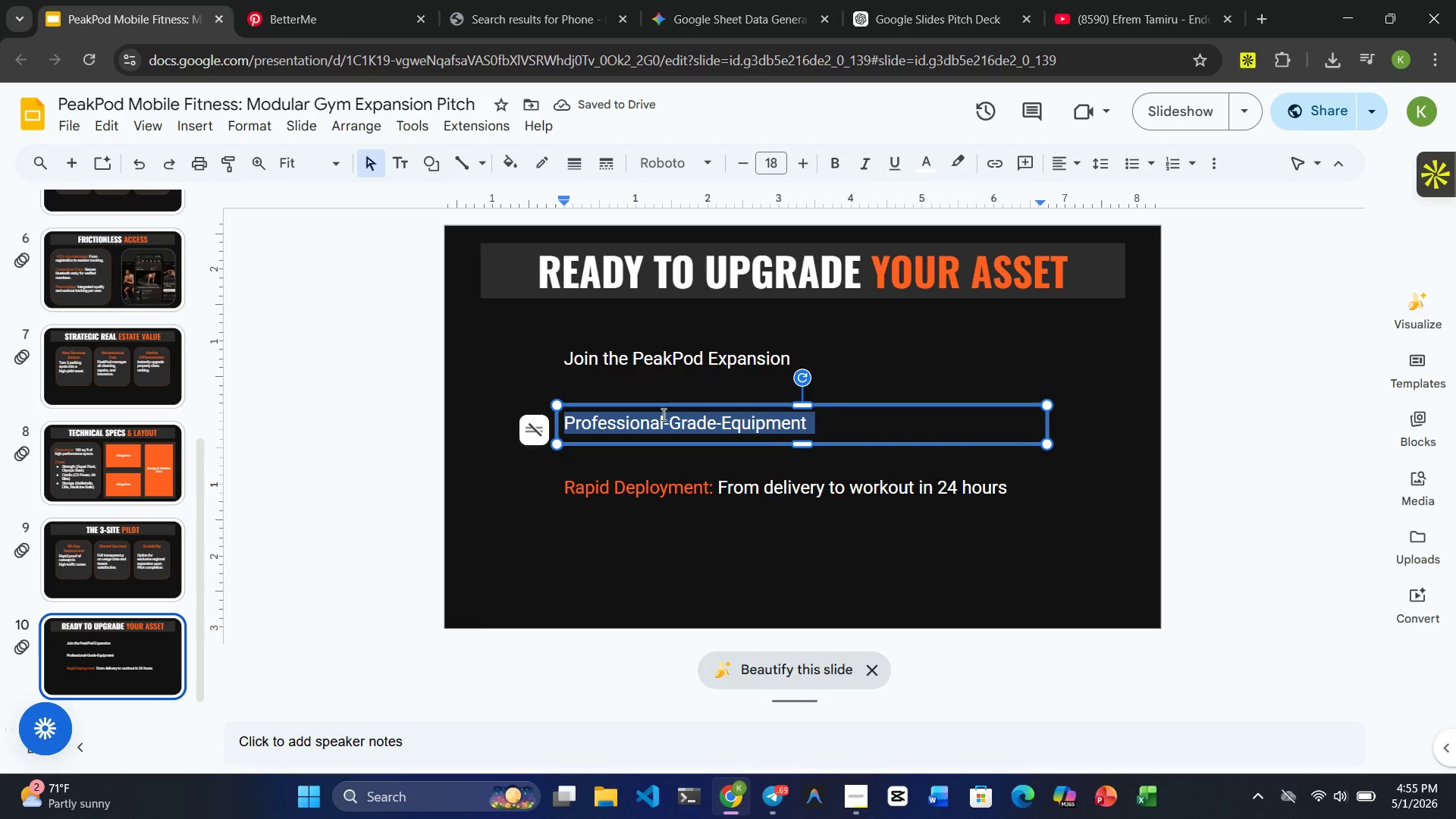 
key(Control+V)
 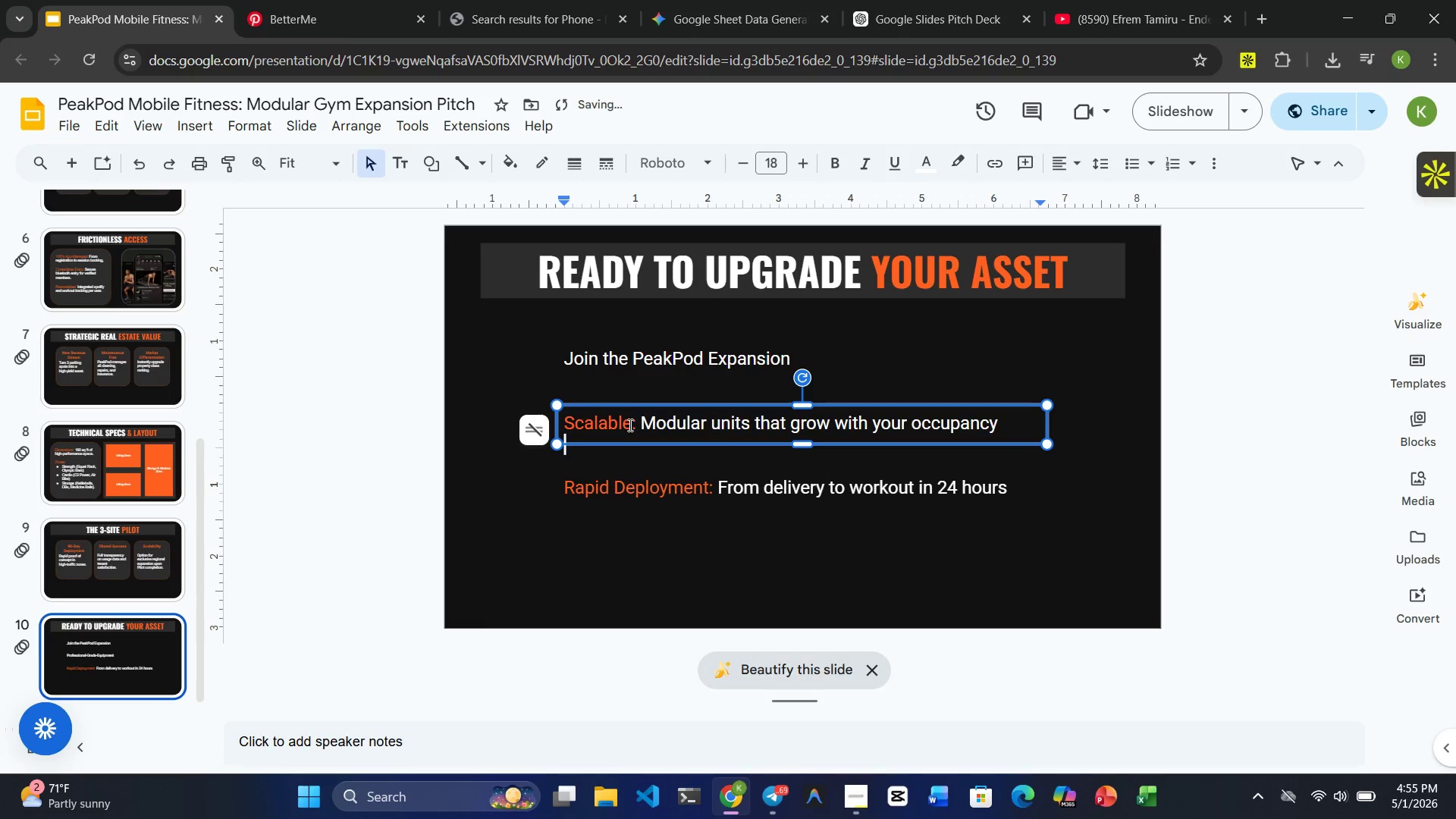 
left_click_drag(start_coordinate=[629, 425], to_coordinate=[566, 427])
 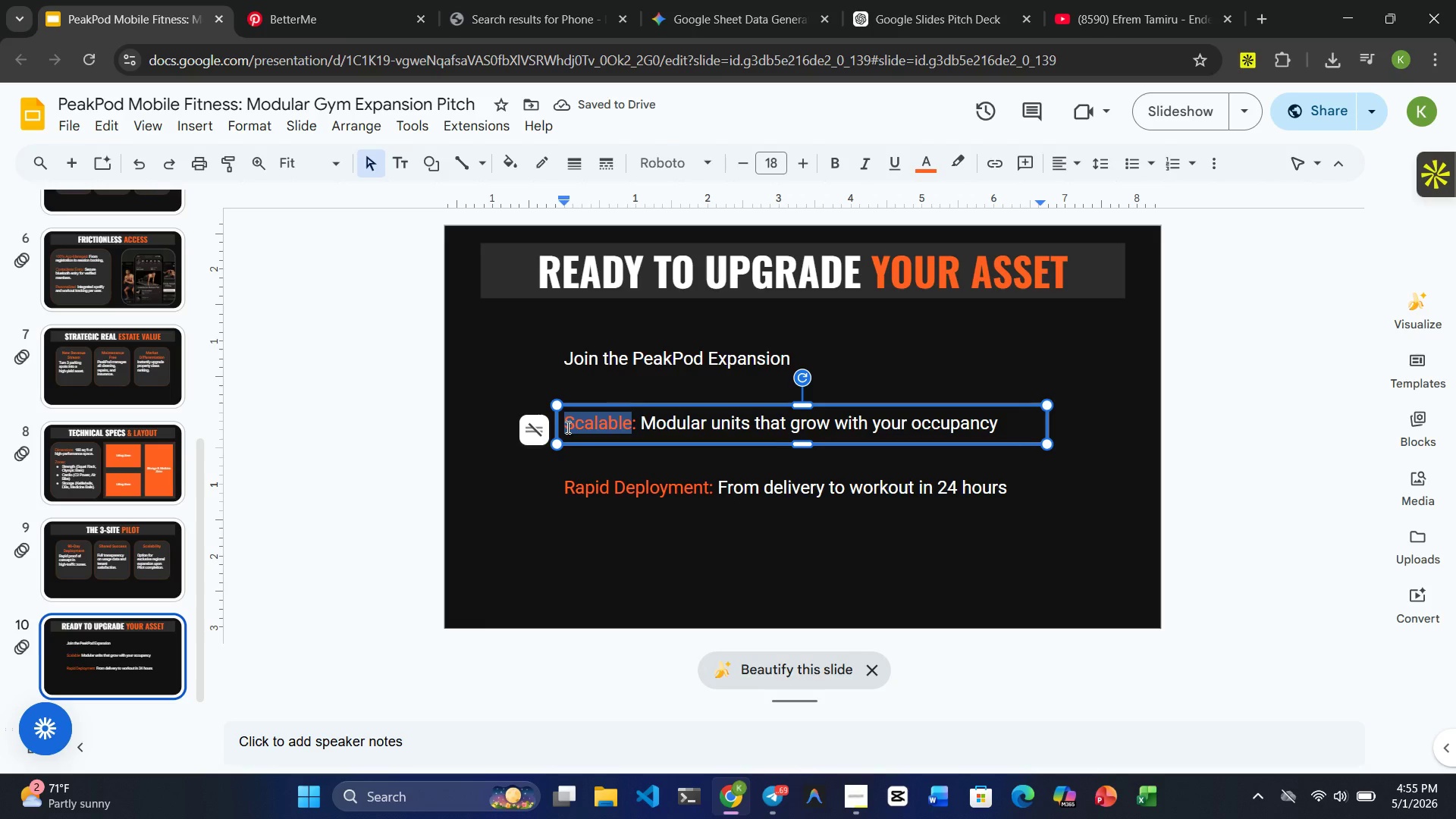 
type(Next Step )
key(Backspace)
 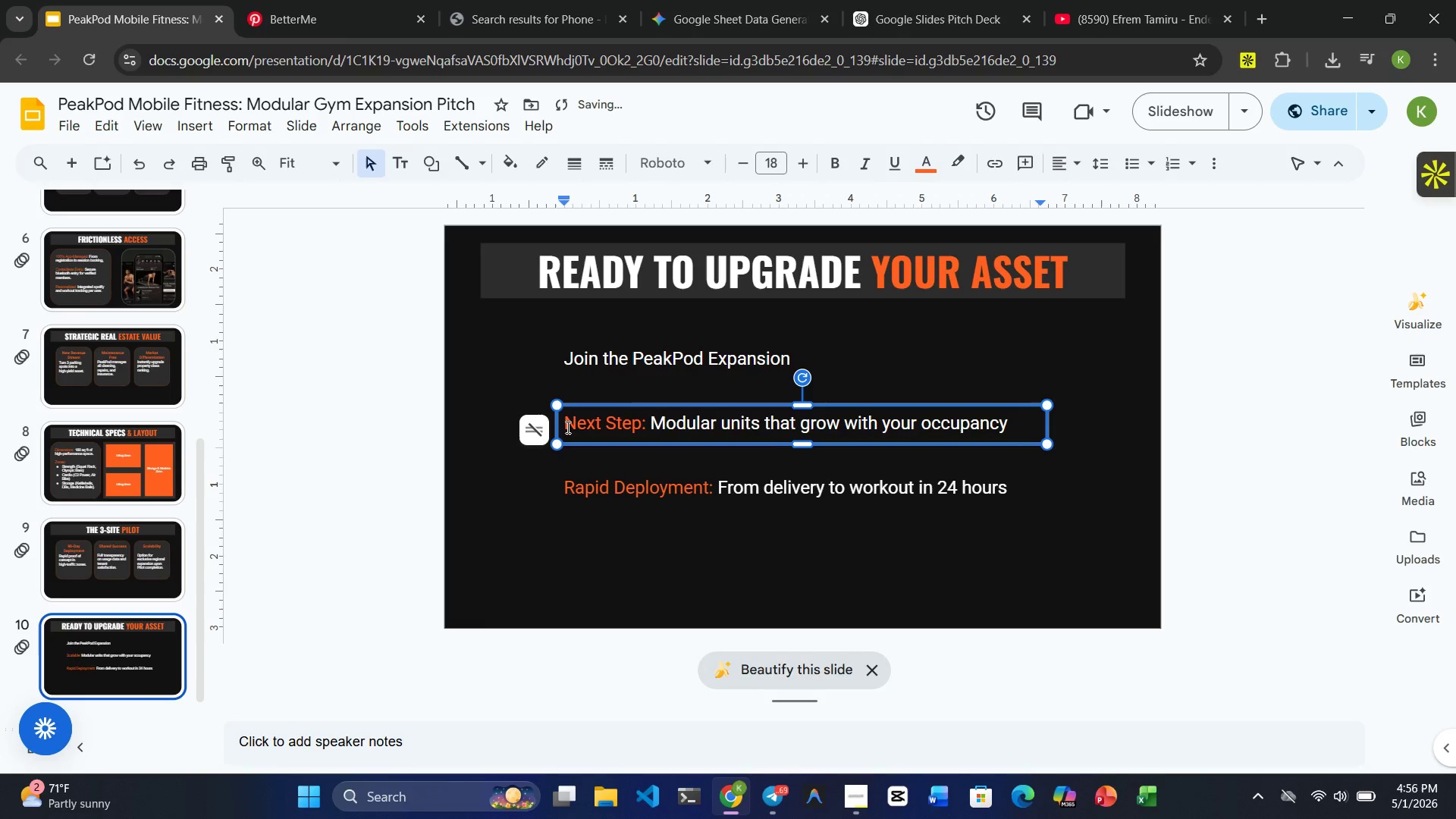 
wait(5.42)
 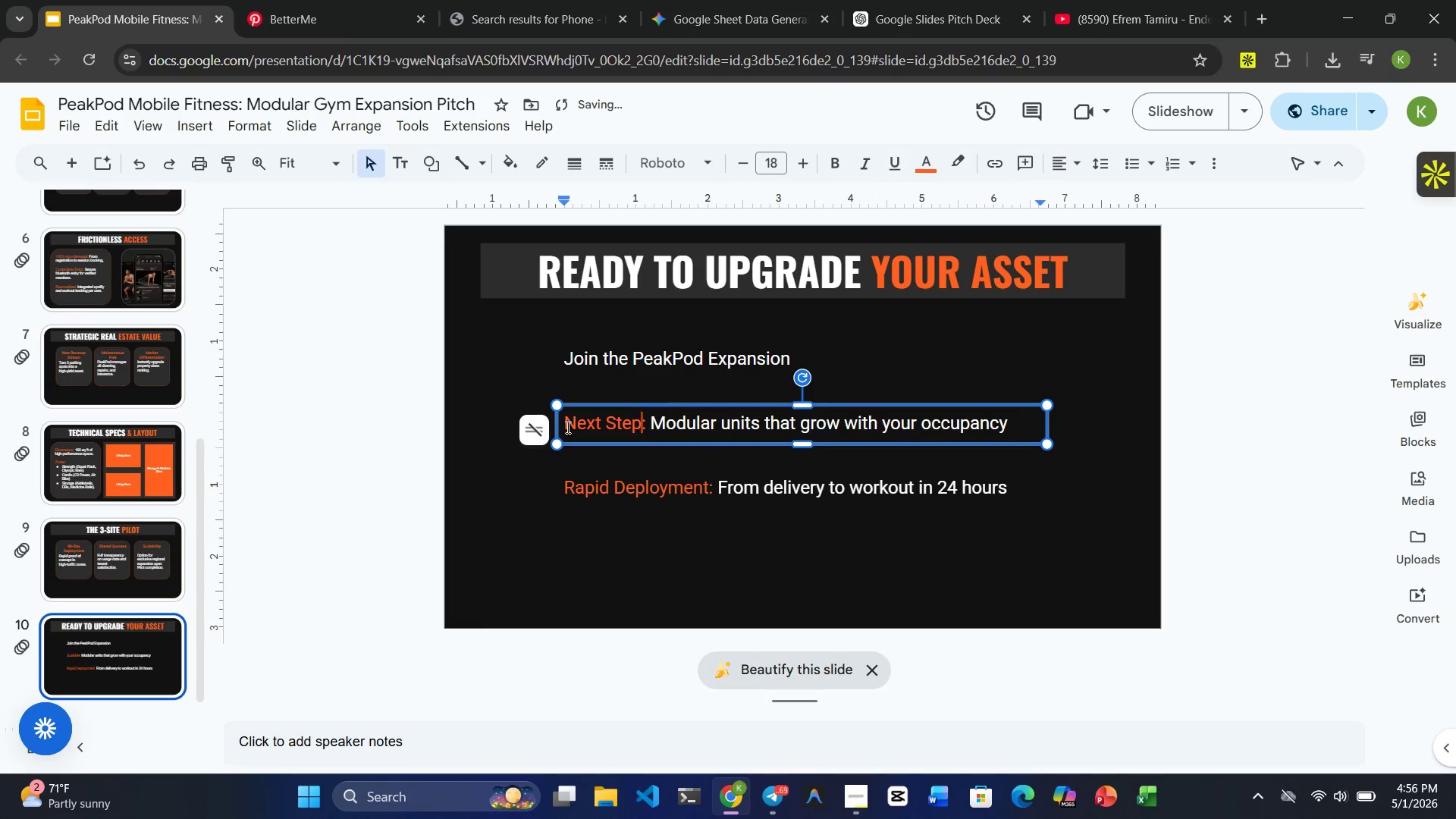 
left_click_drag(start_coordinate=[1008, 424], to_coordinate=[651, 417])
 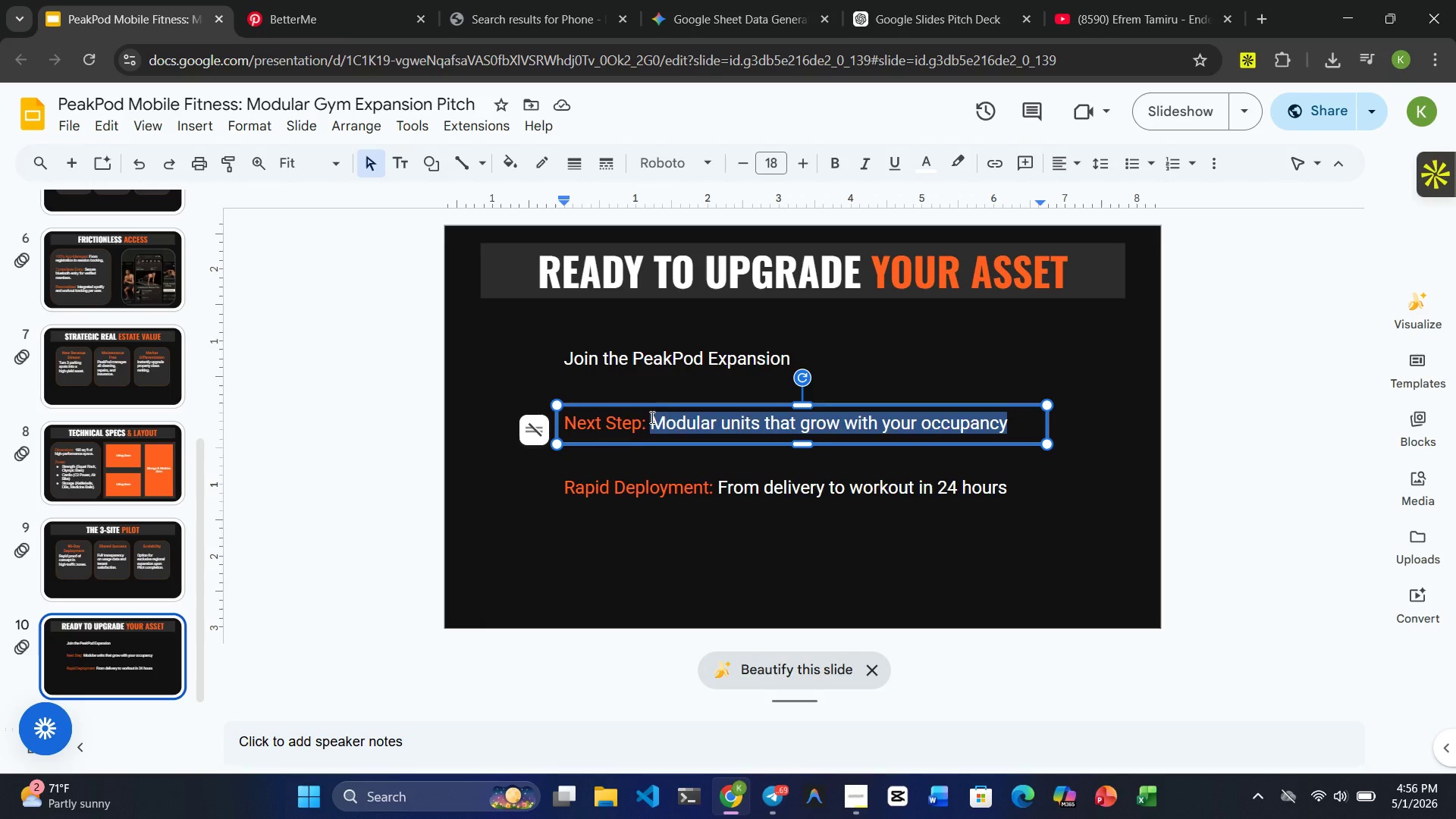 
type(Site Feasi)
 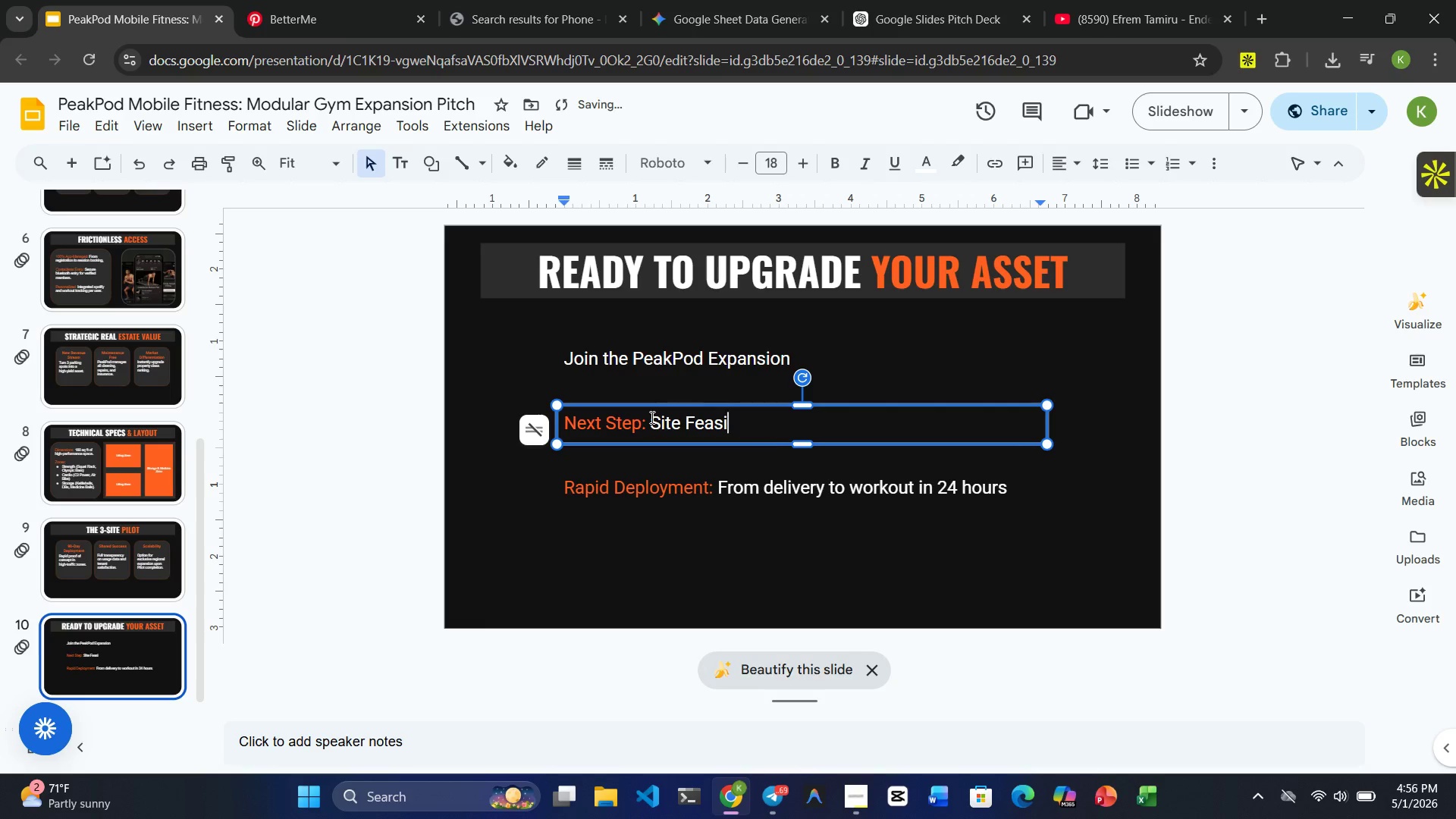 
type(bility Audit)
 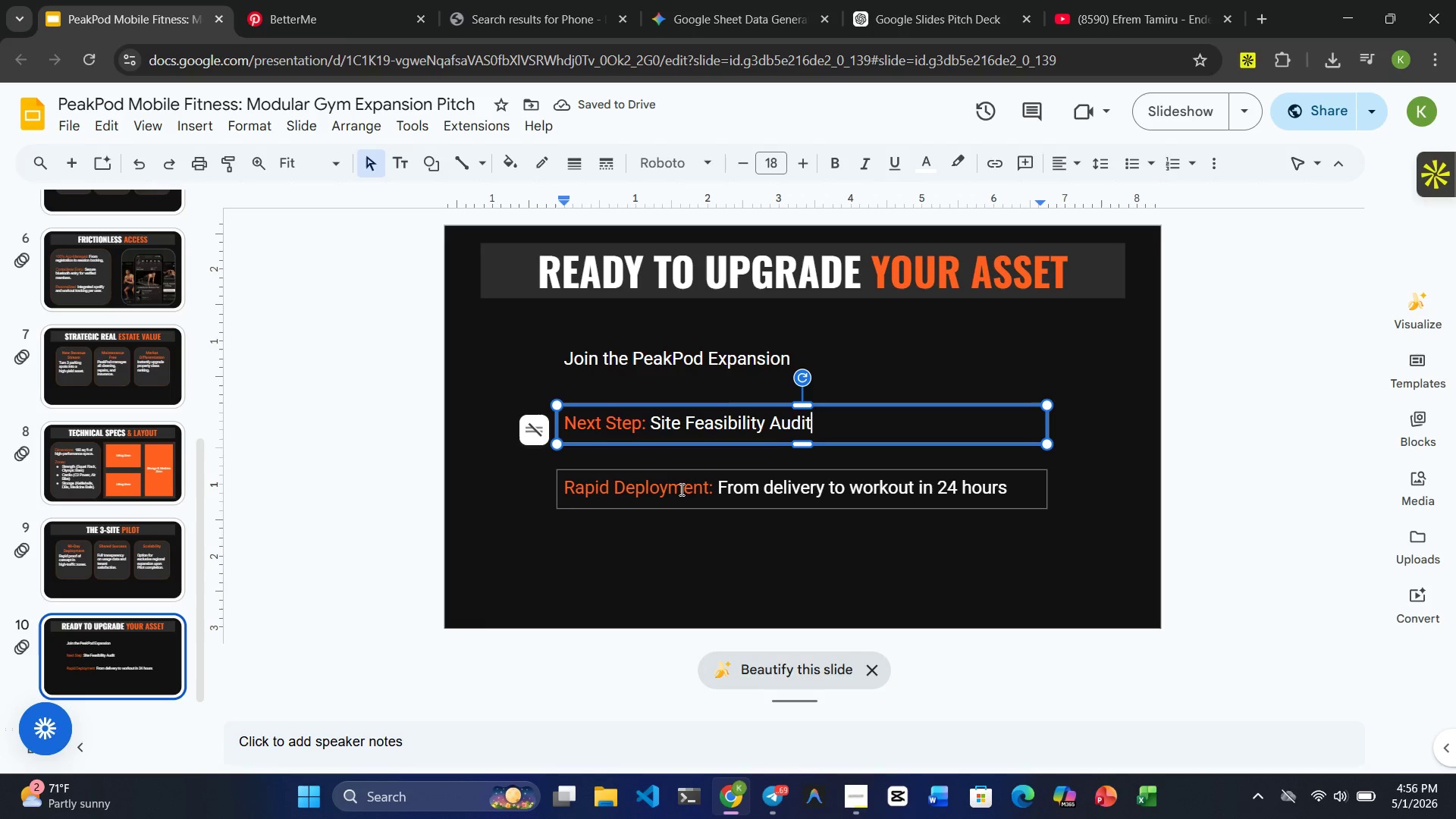 
left_click_drag(start_coordinate=[706, 487], to_coordinate=[556, 491])
 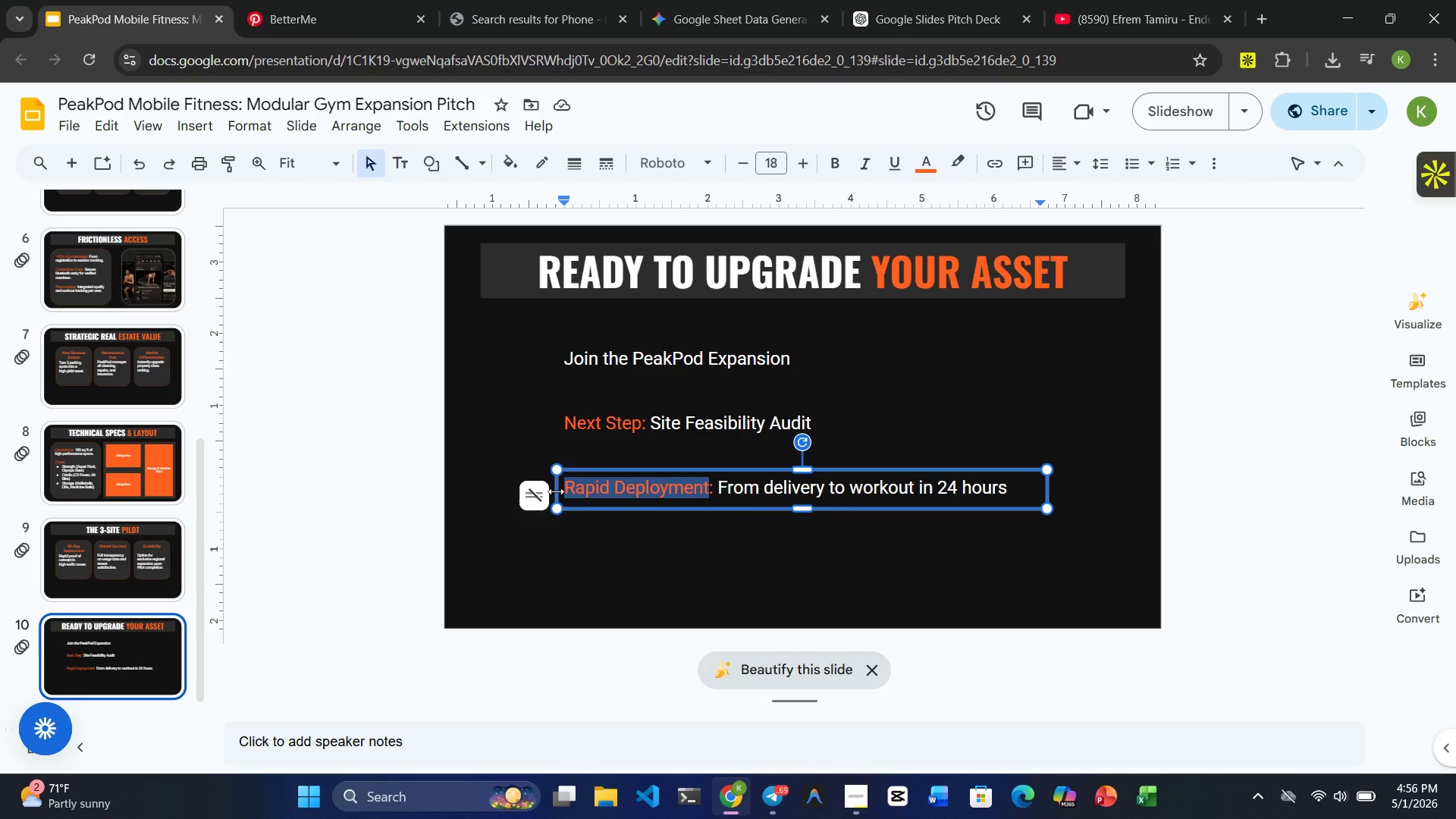 
type(Cot)
key(Backspace)
type(ntact)
 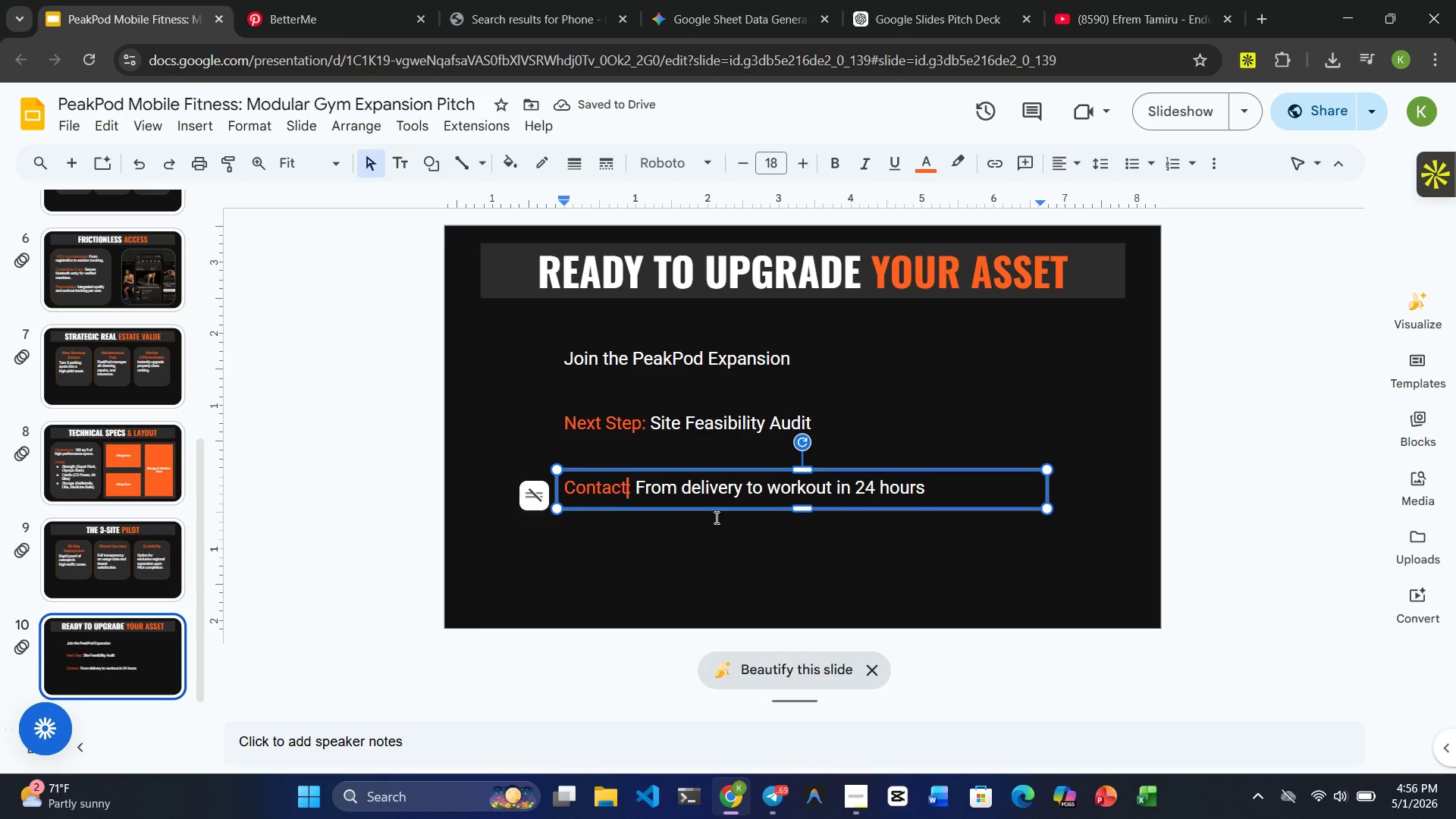 
wait(5.53)
 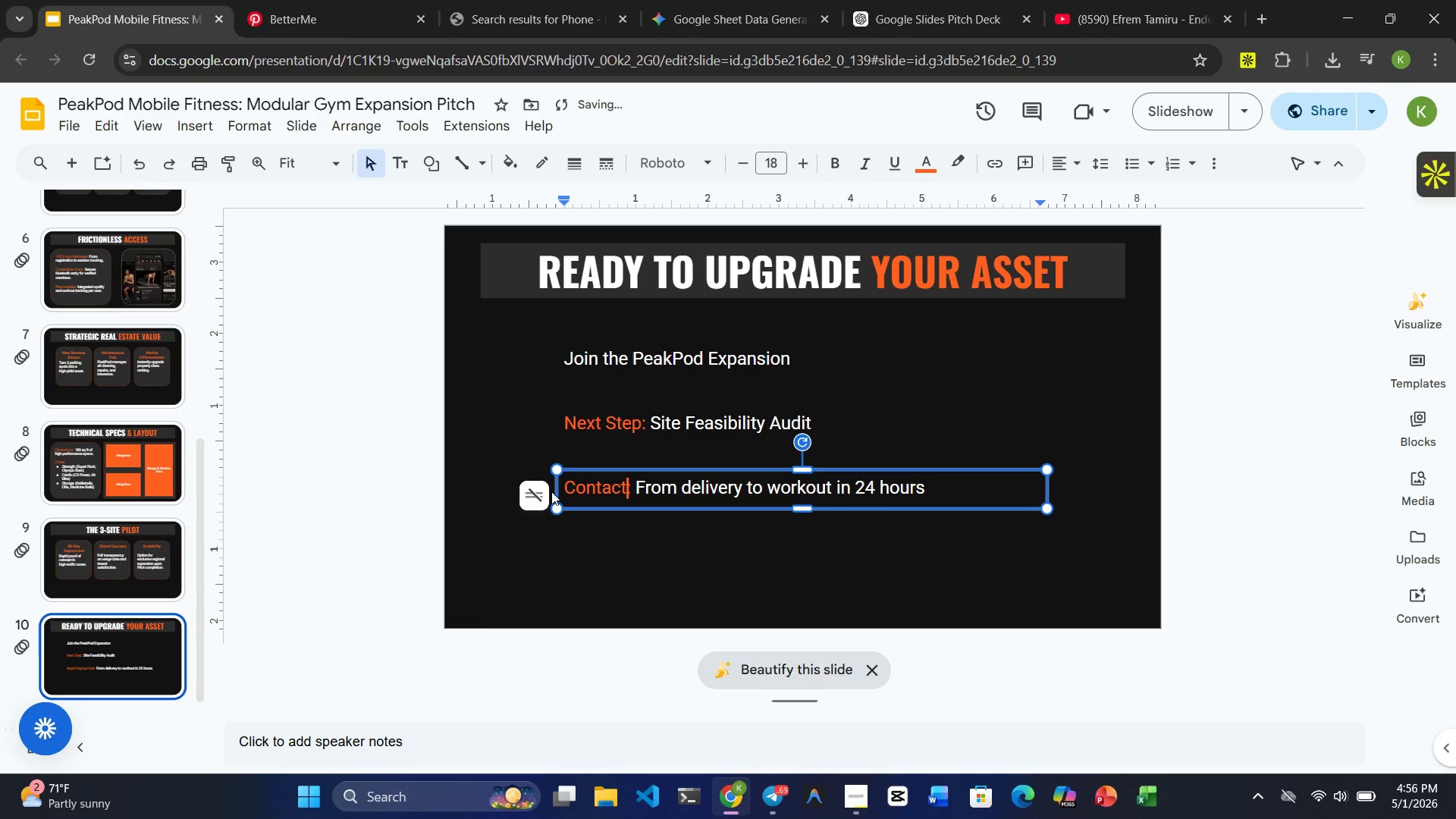 
left_click_drag(start_coordinate=[941, 489], to_coordinate=[635, 477])
 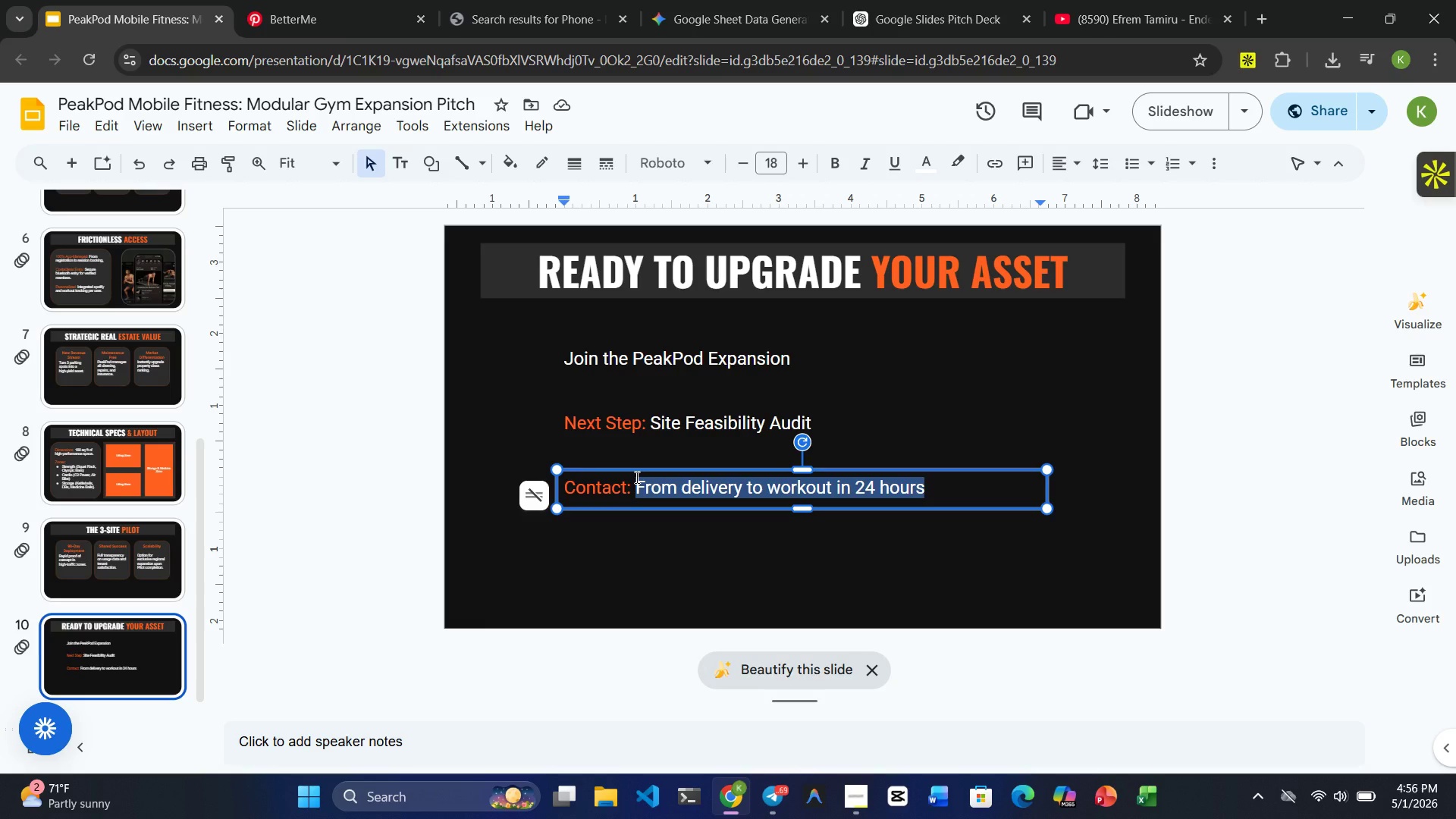 
type(hello@)
 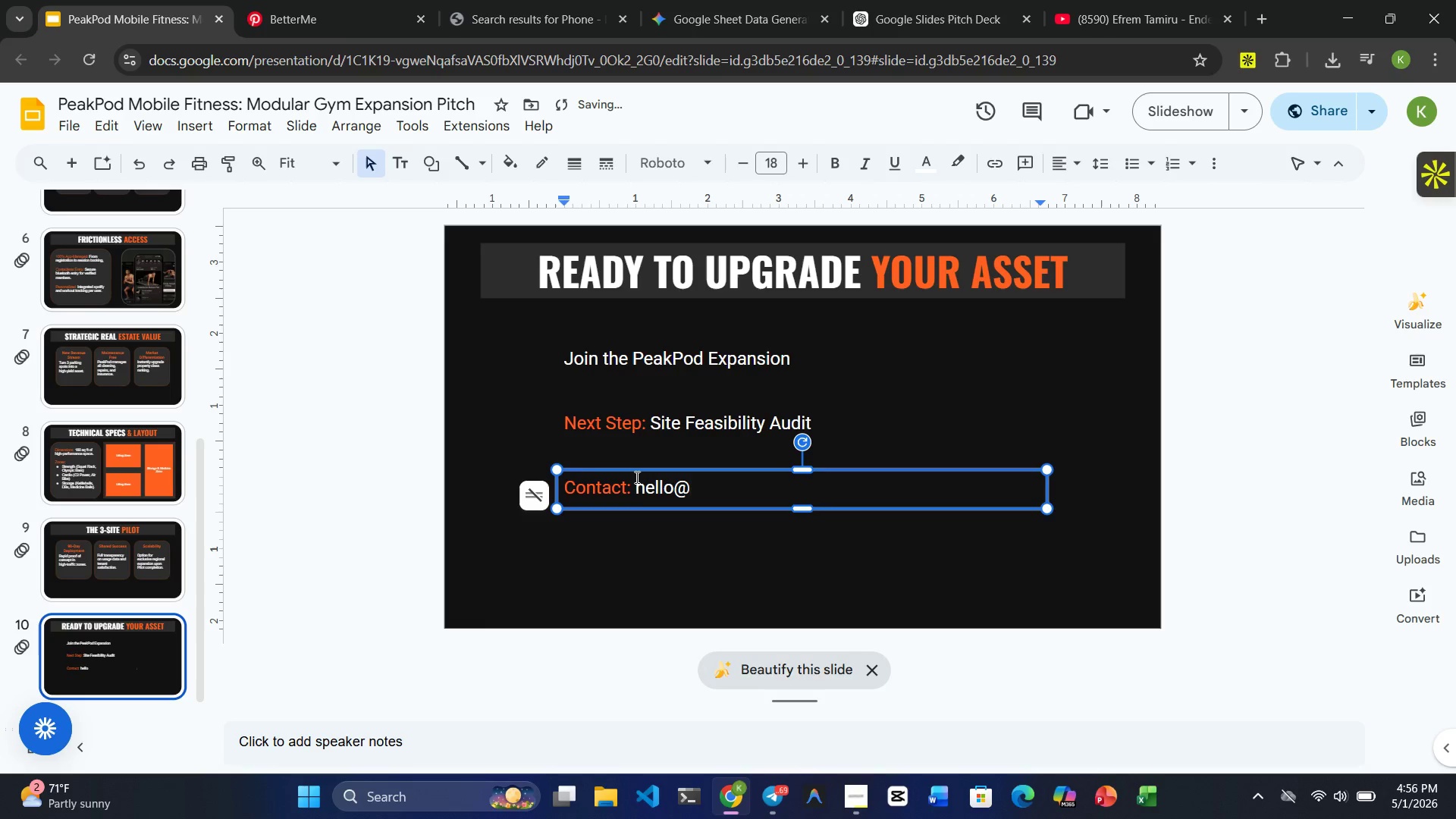 
type(peakpod.com)
 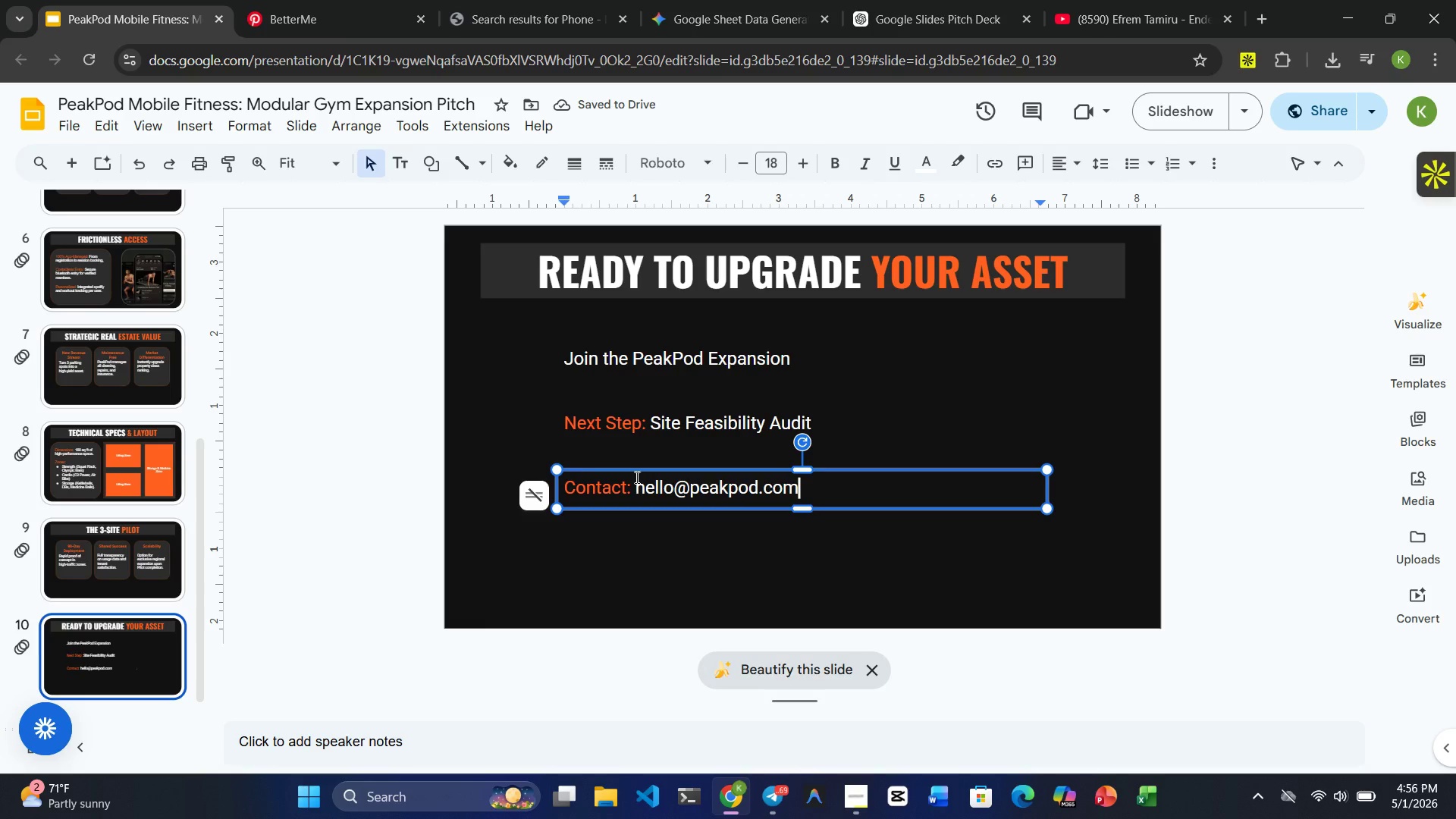 
left_click([627, 557])
 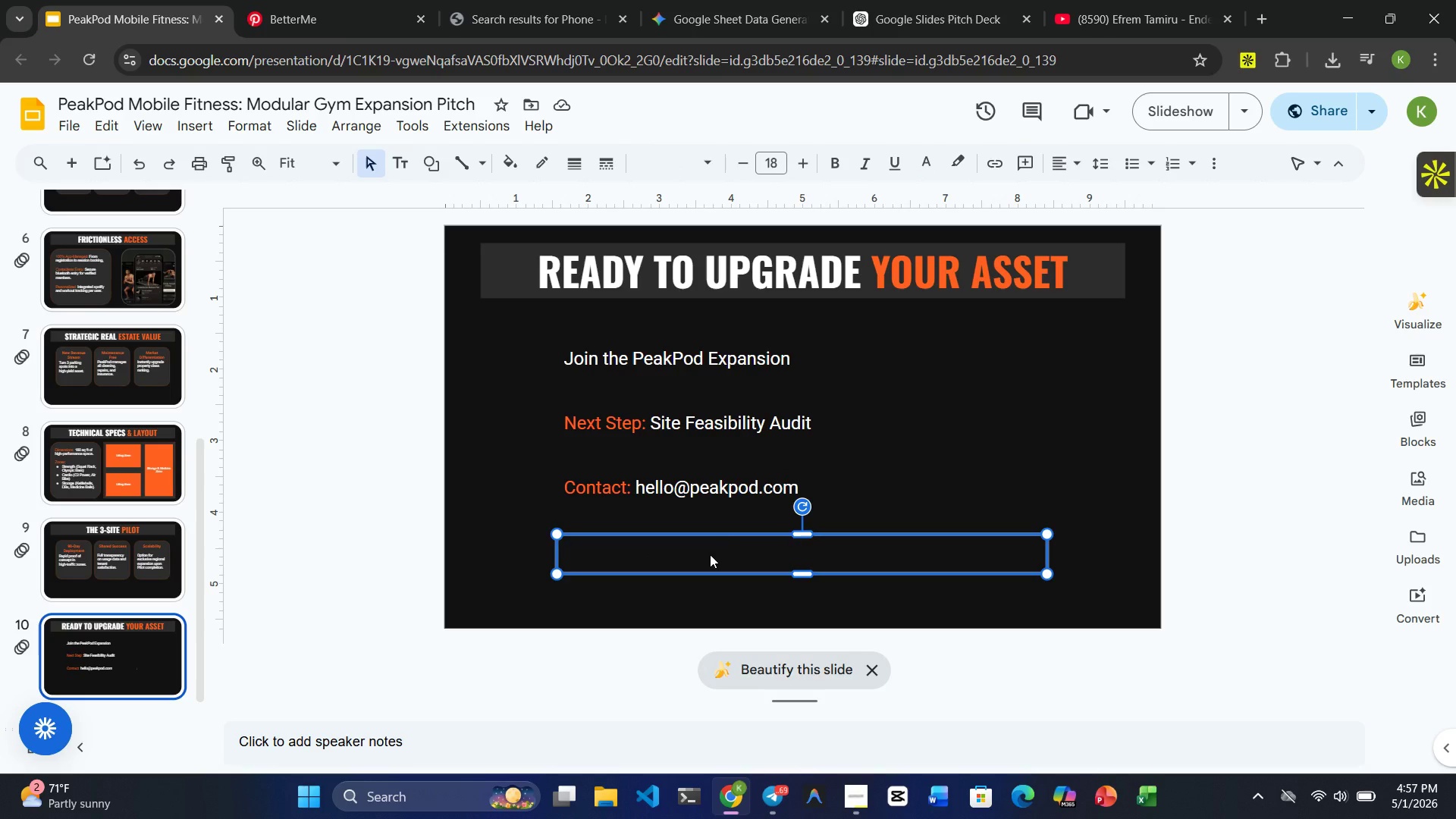 
key(Delete)
 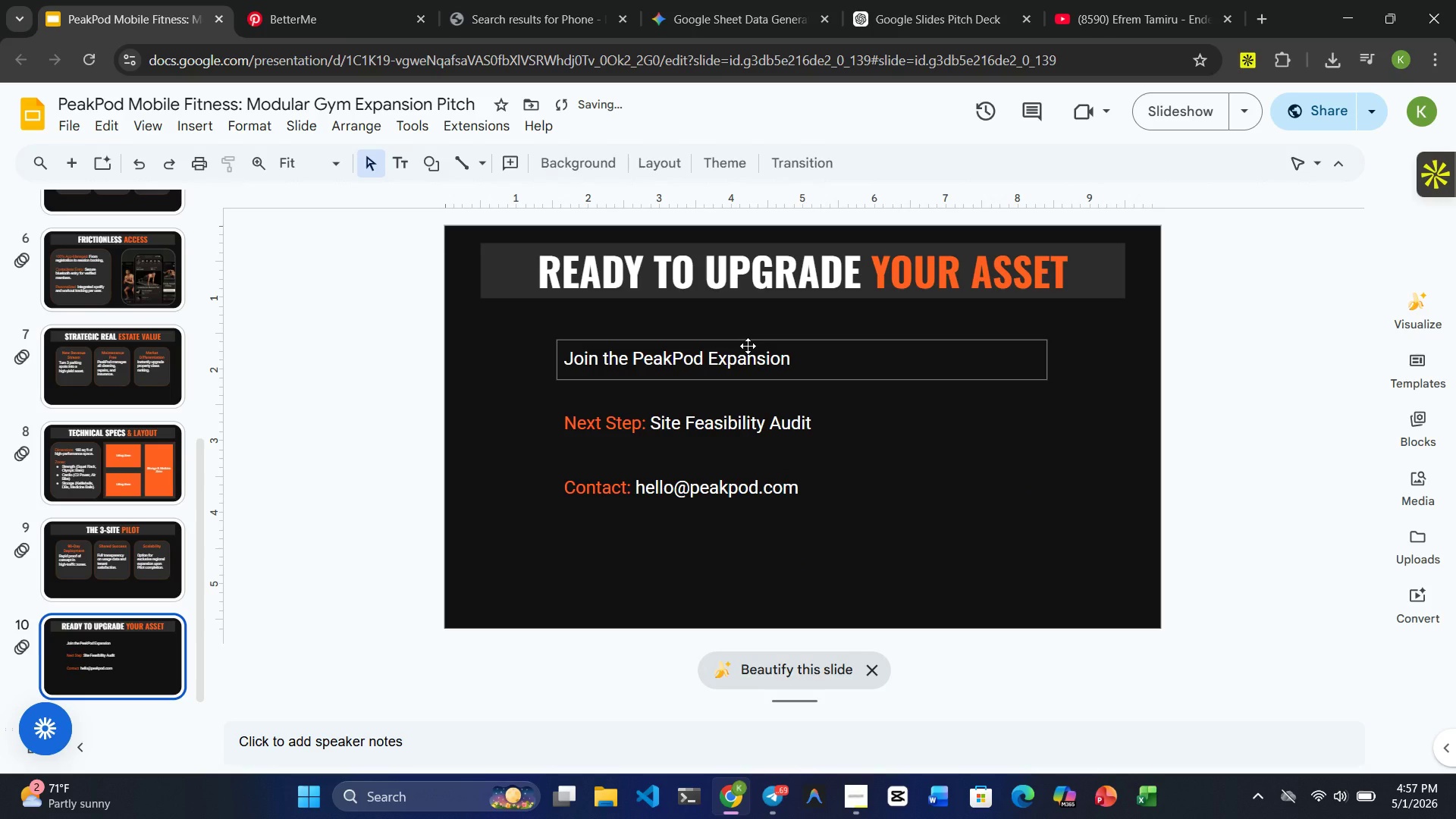 
left_click([748, 346])
 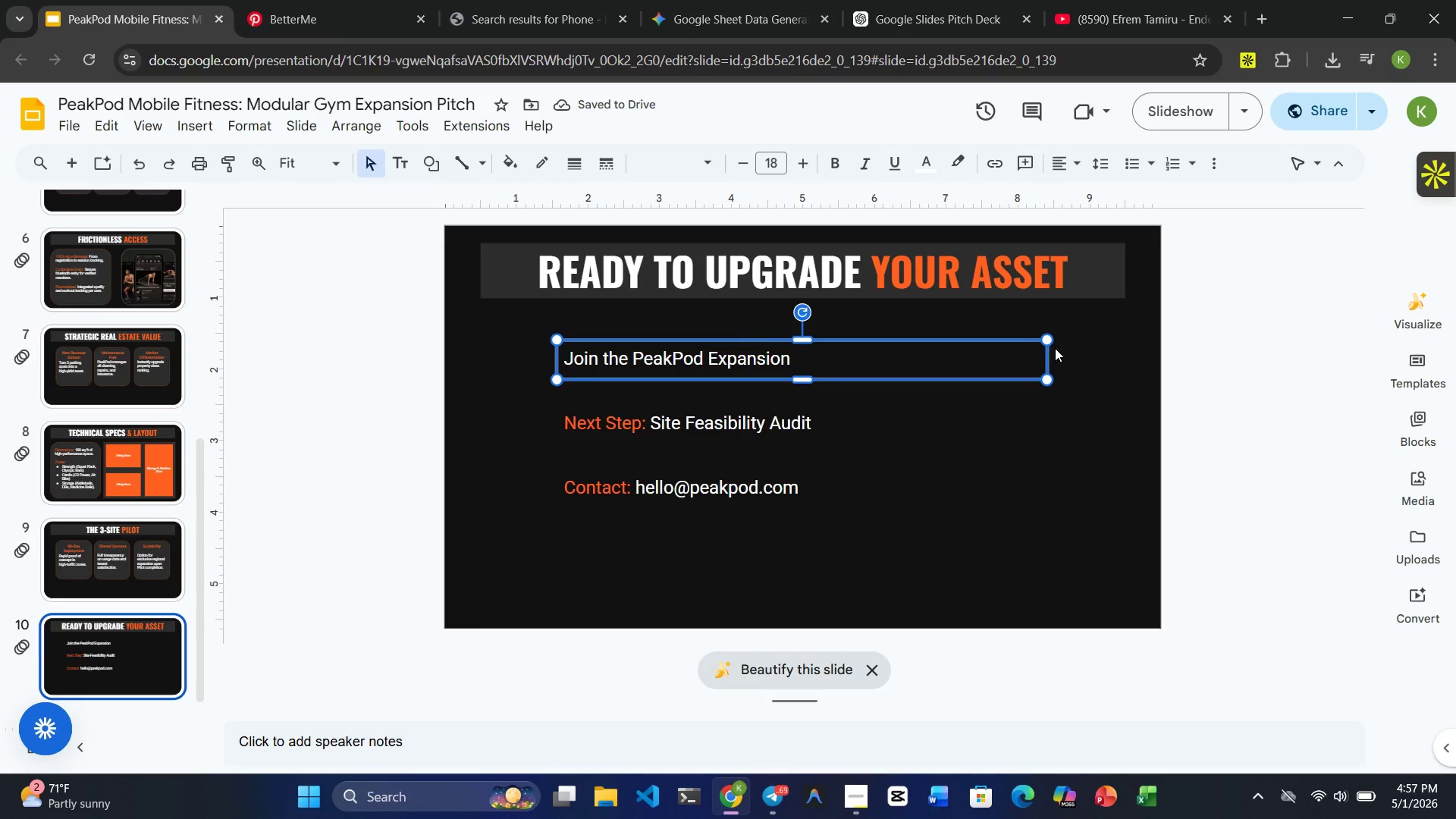 
left_click_drag(start_coordinate=[1046, 356], to_coordinate=[850, 369])
 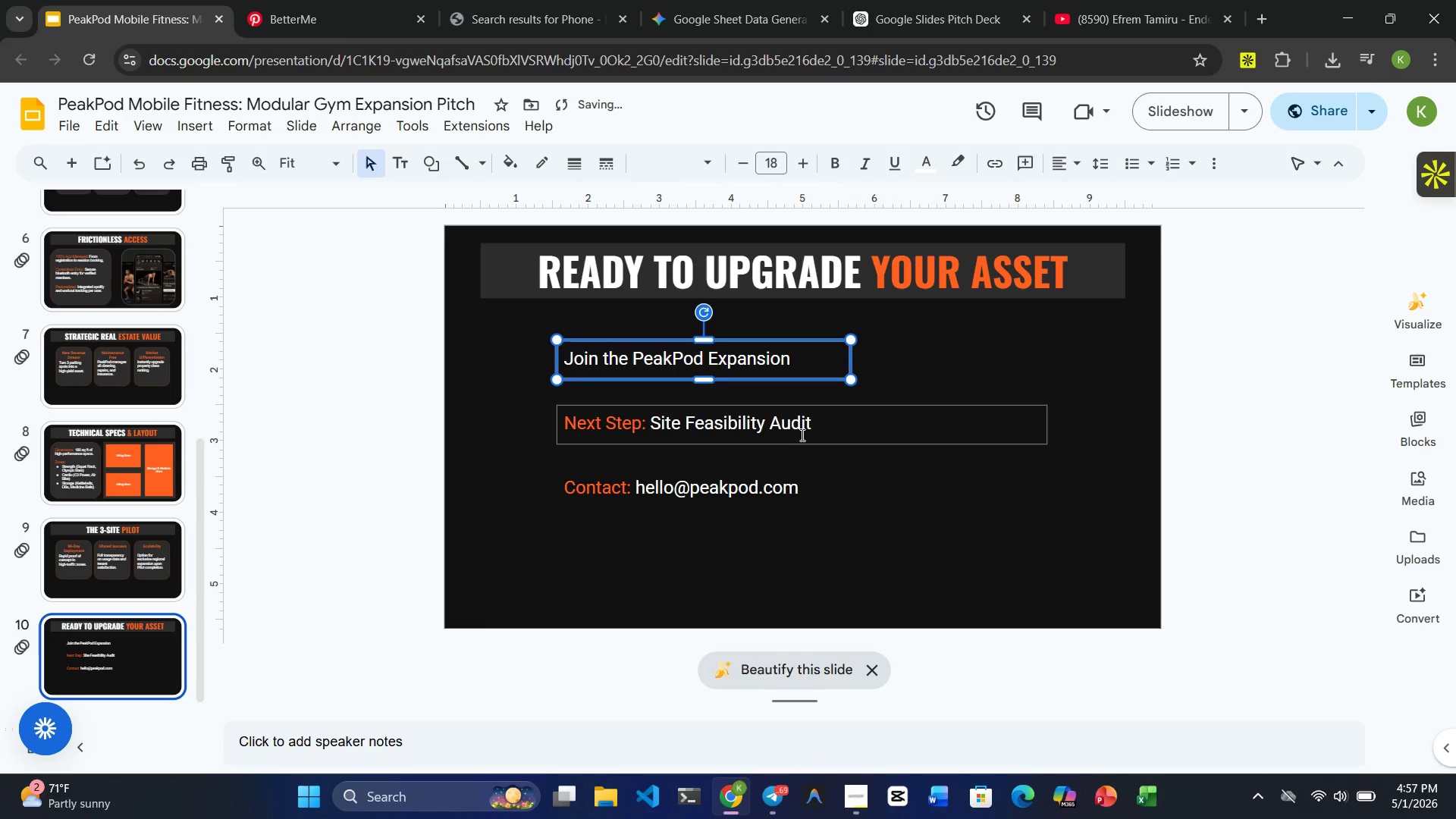 
left_click([801, 435])
 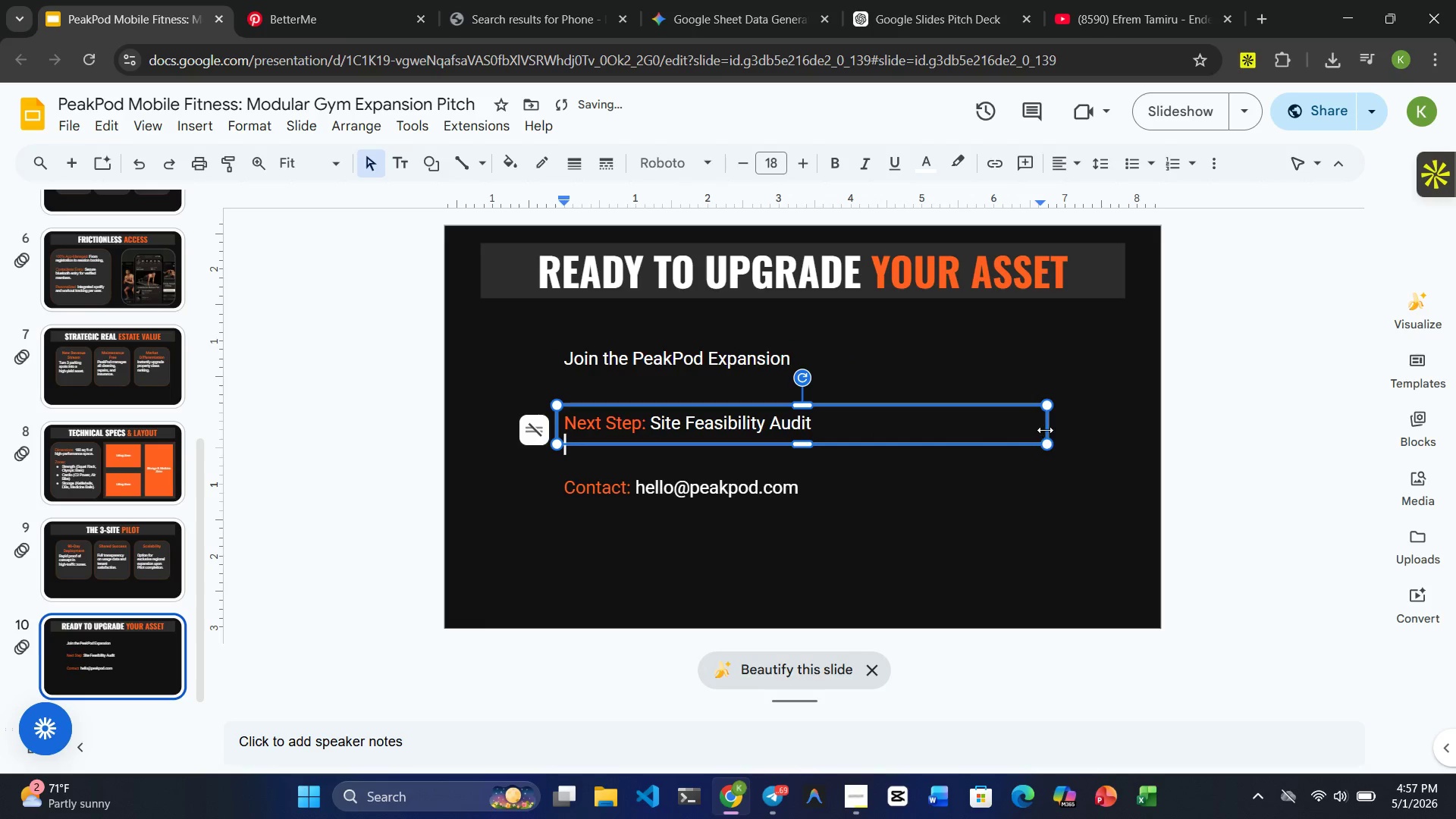 
left_click_drag(start_coordinate=[1047, 430], to_coordinate=[840, 423])
 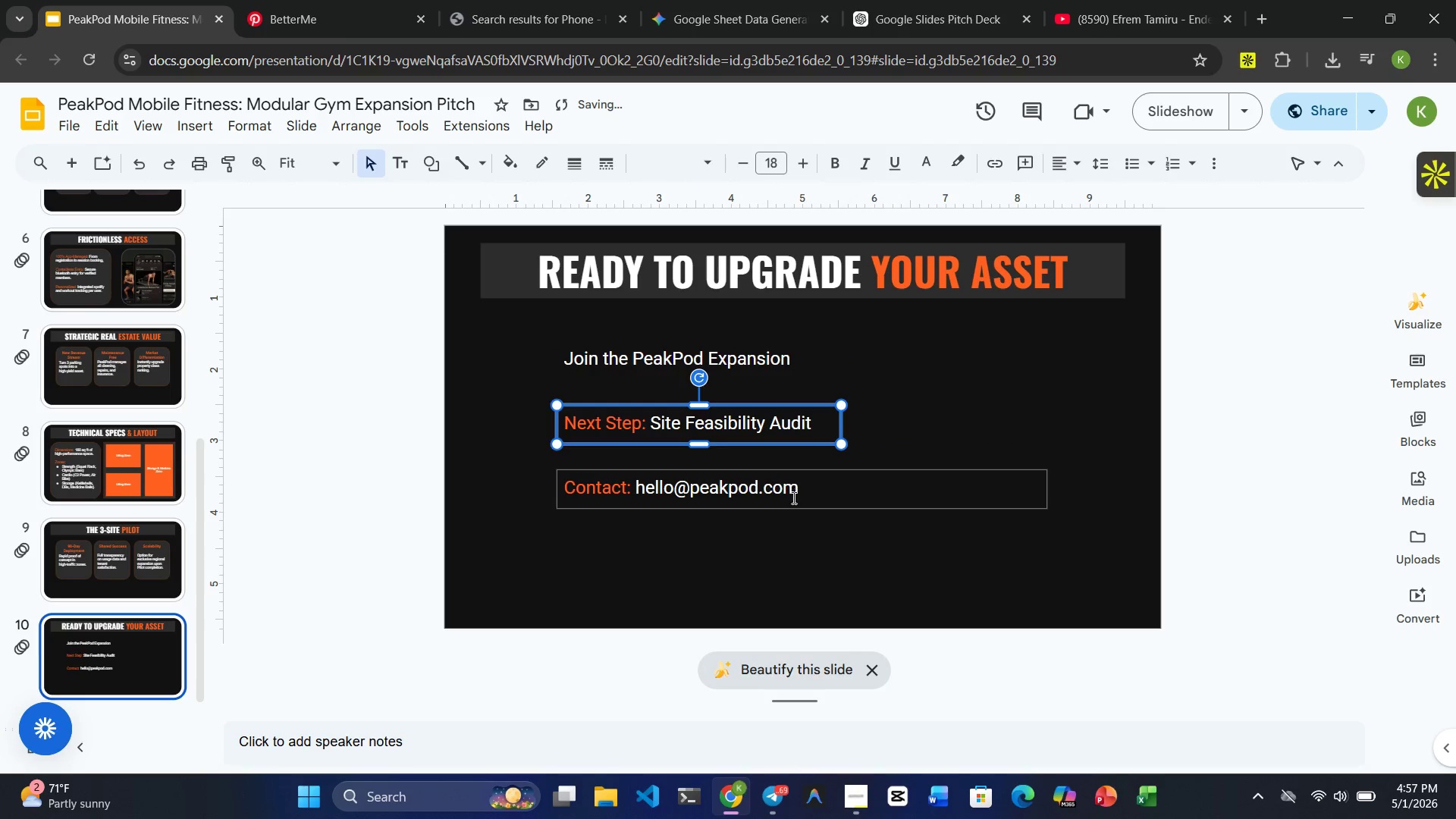 
left_click([792, 497])
 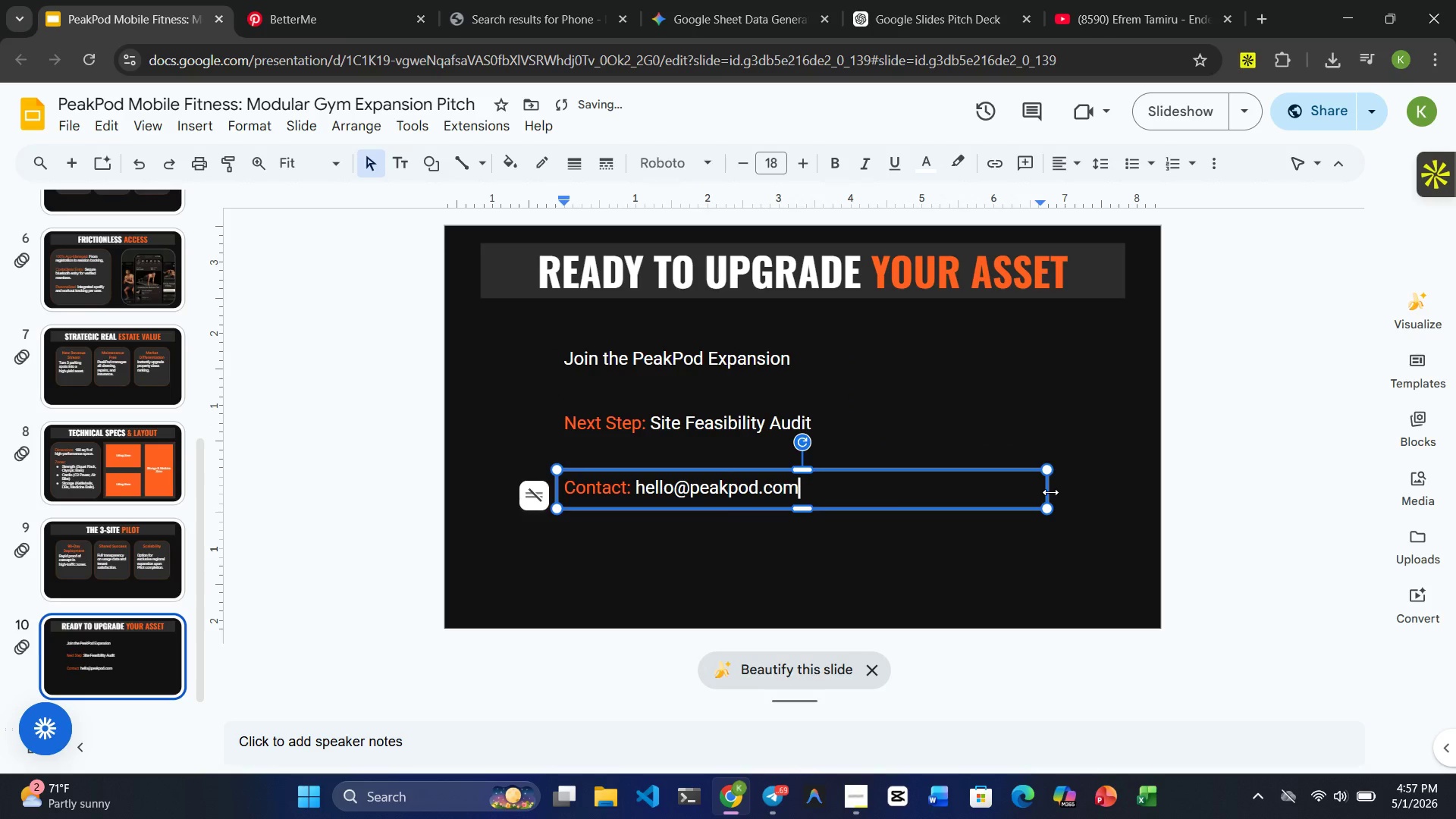 
left_click_drag(start_coordinate=[1050, 492], to_coordinate=[839, 489])
 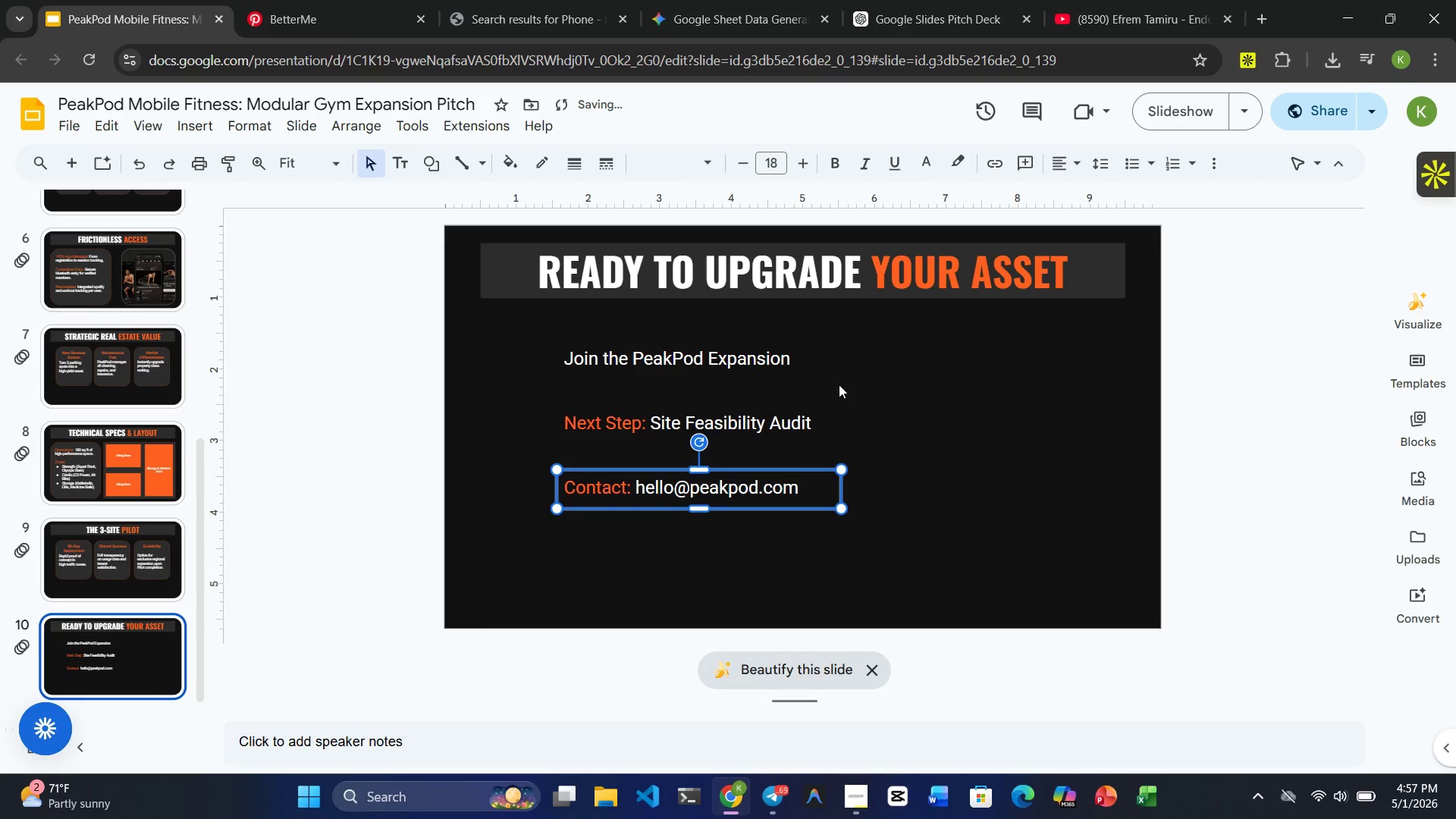 
left_click([839, 384])
 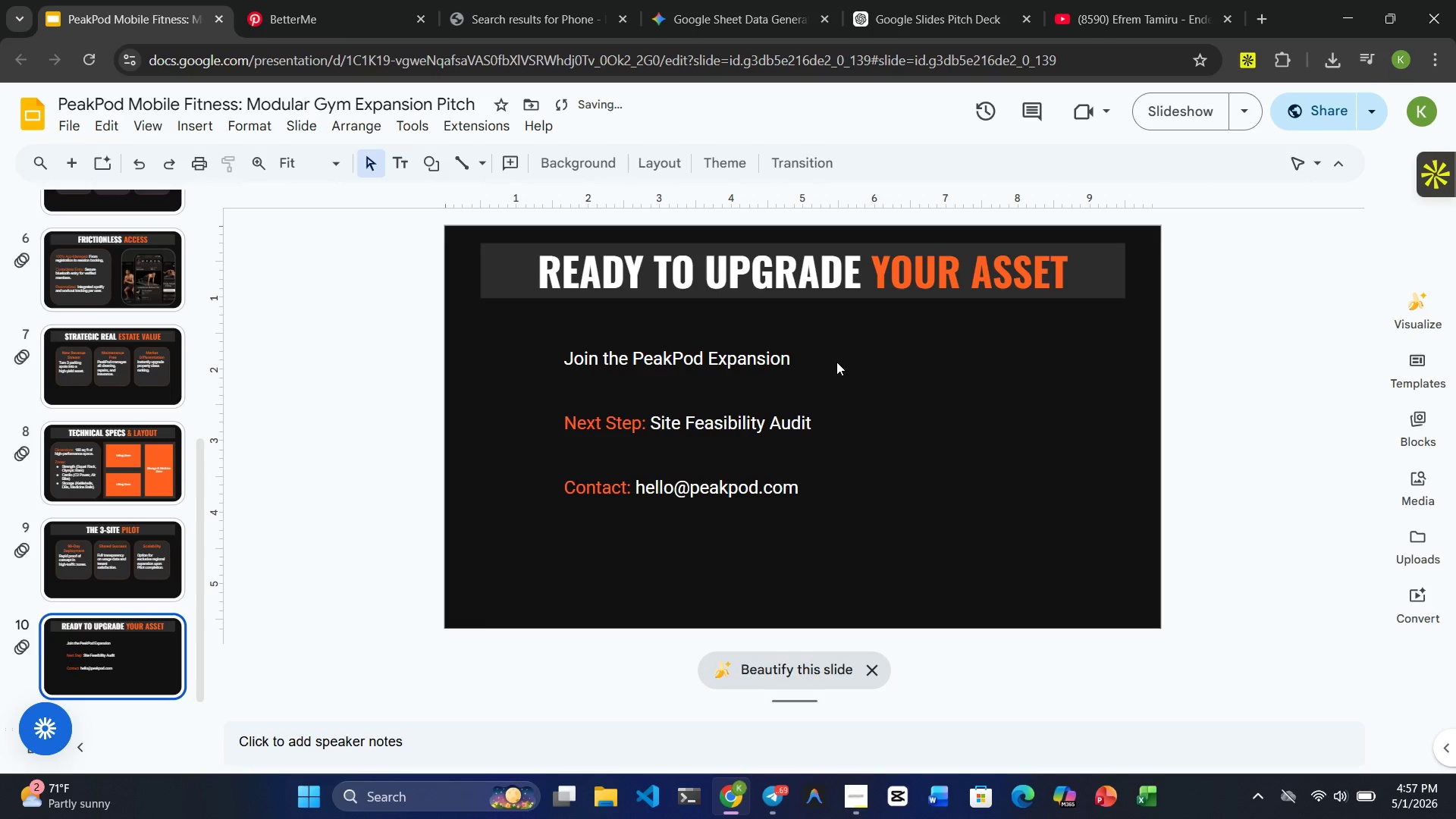 
left_click([836, 362])
 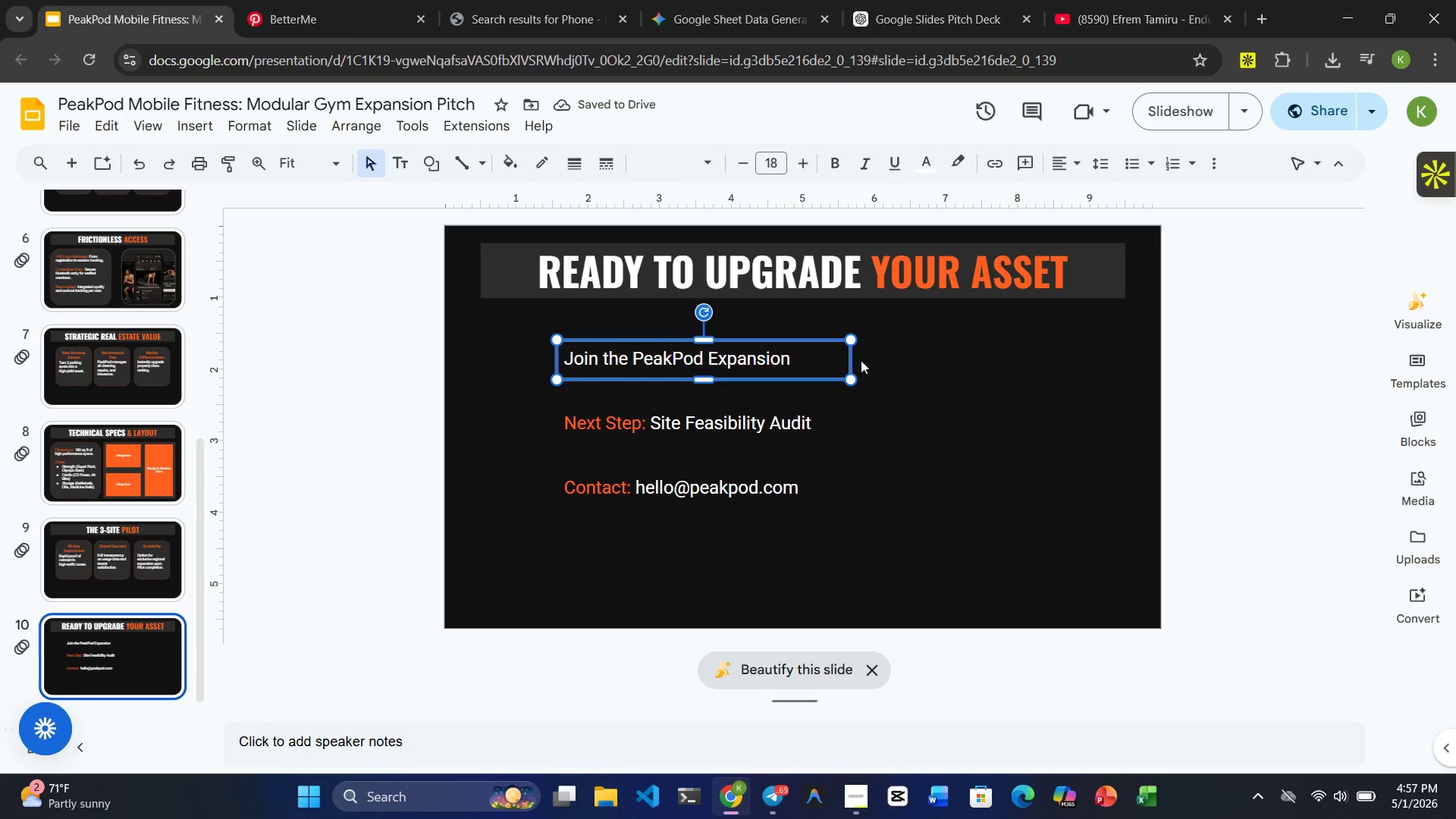 
left_click_drag(start_coordinate=[850, 360], to_coordinate=[842, 361])
 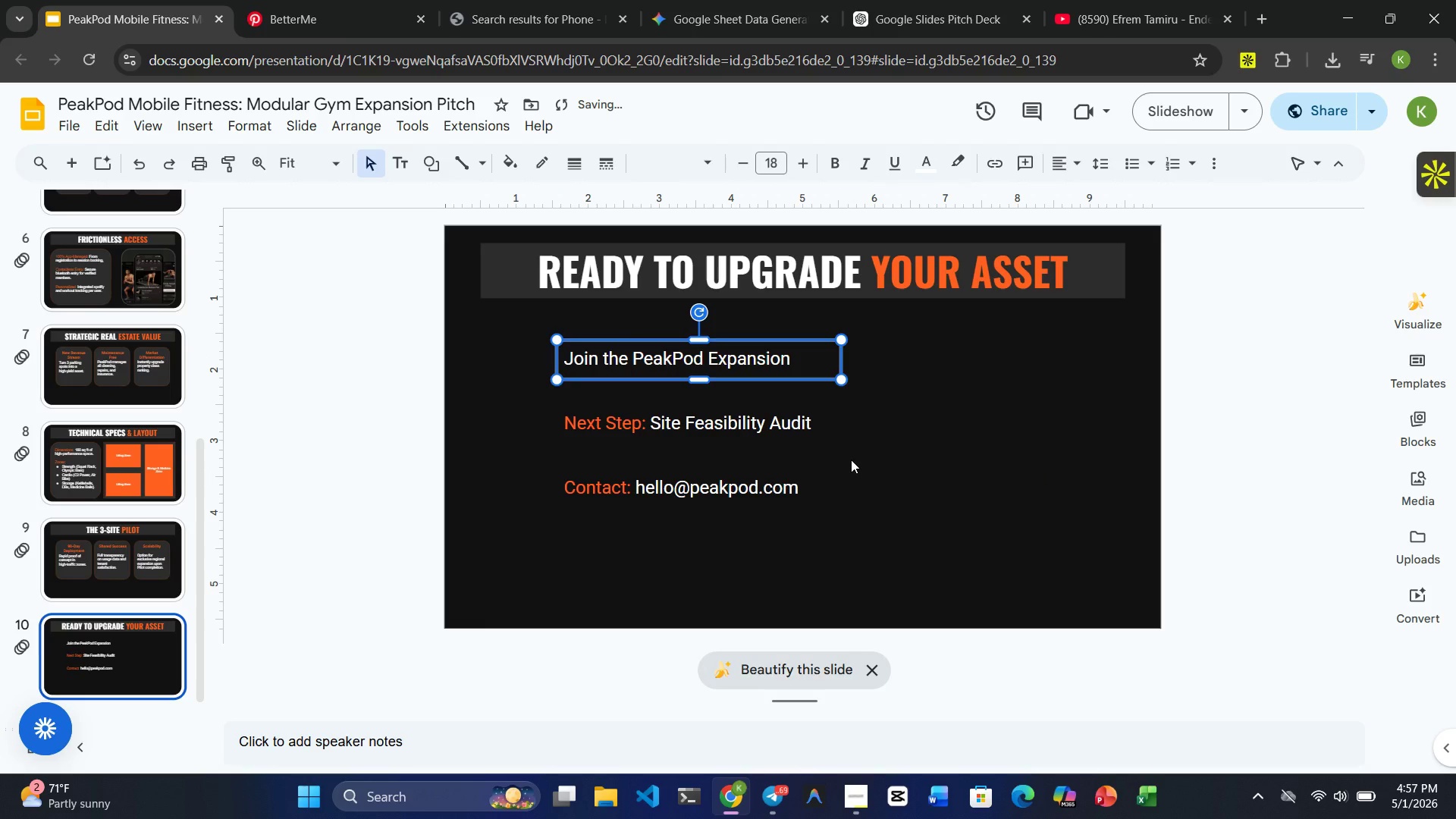 
hold_key(key=ControlRight, duration=2.14)
left_click([769, 428])
 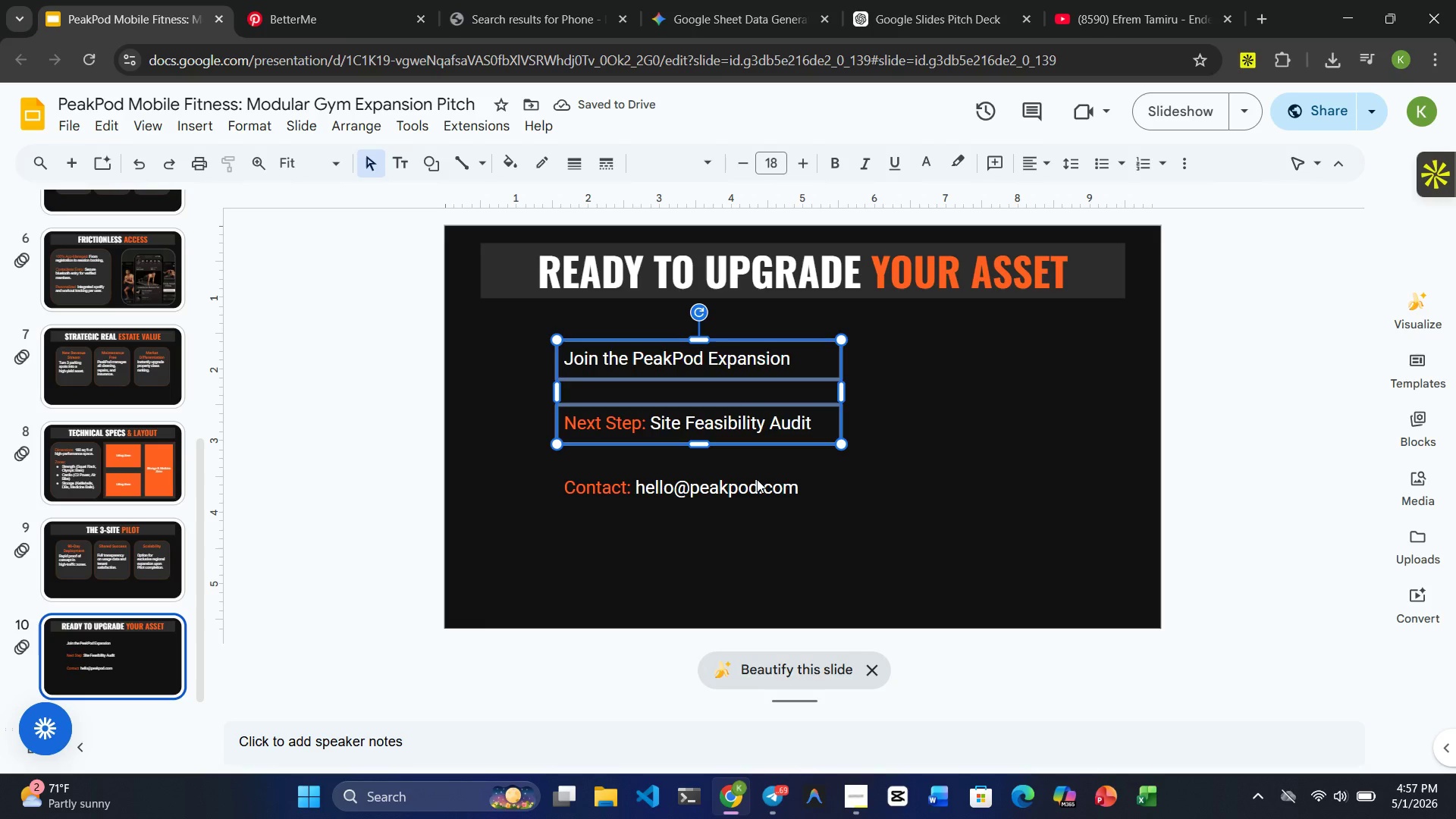 
left_click([757, 480])
 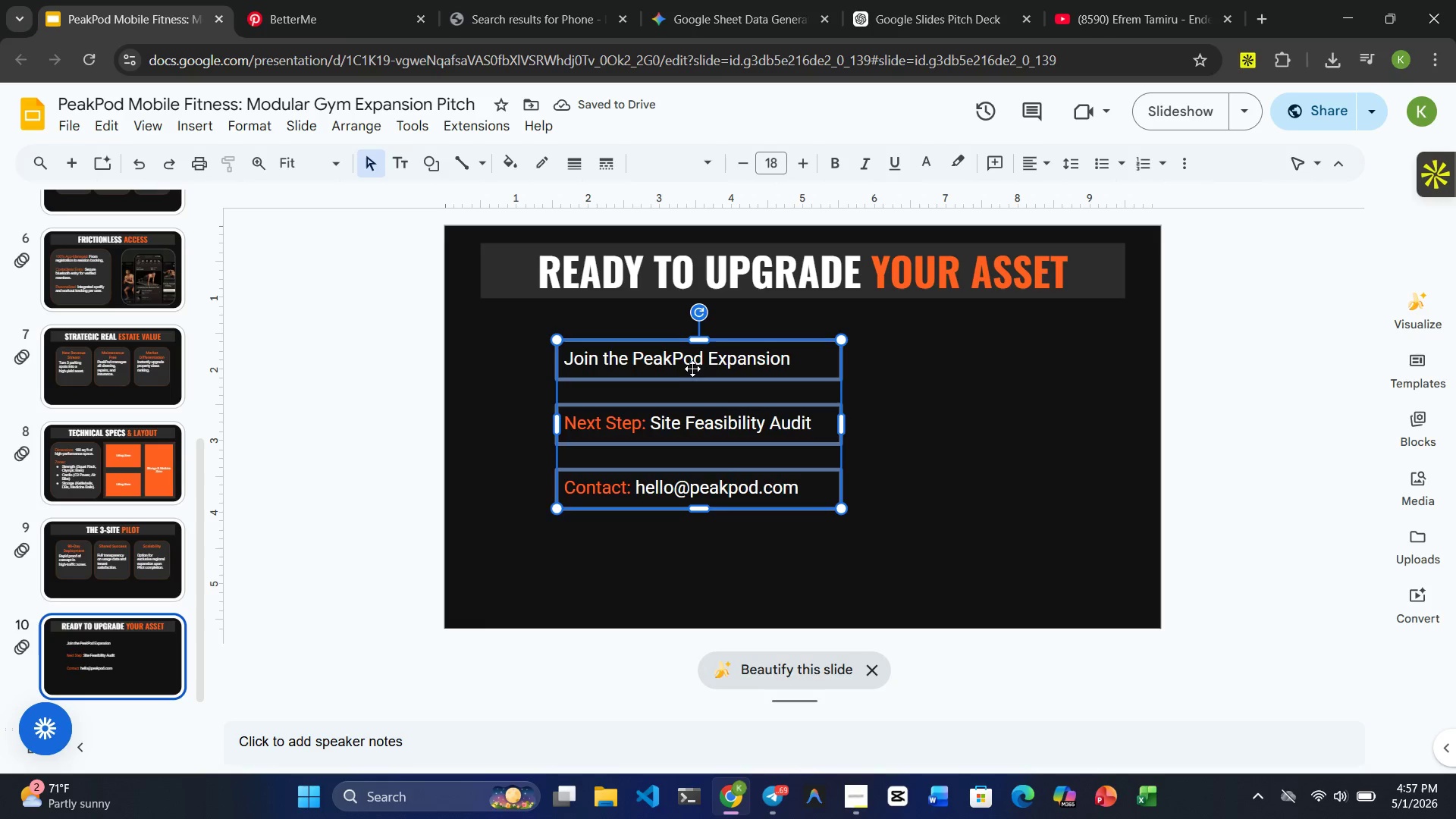 
left_click_drag(start_coordinate=[692, 366], to_coordinate=[795, 372])
 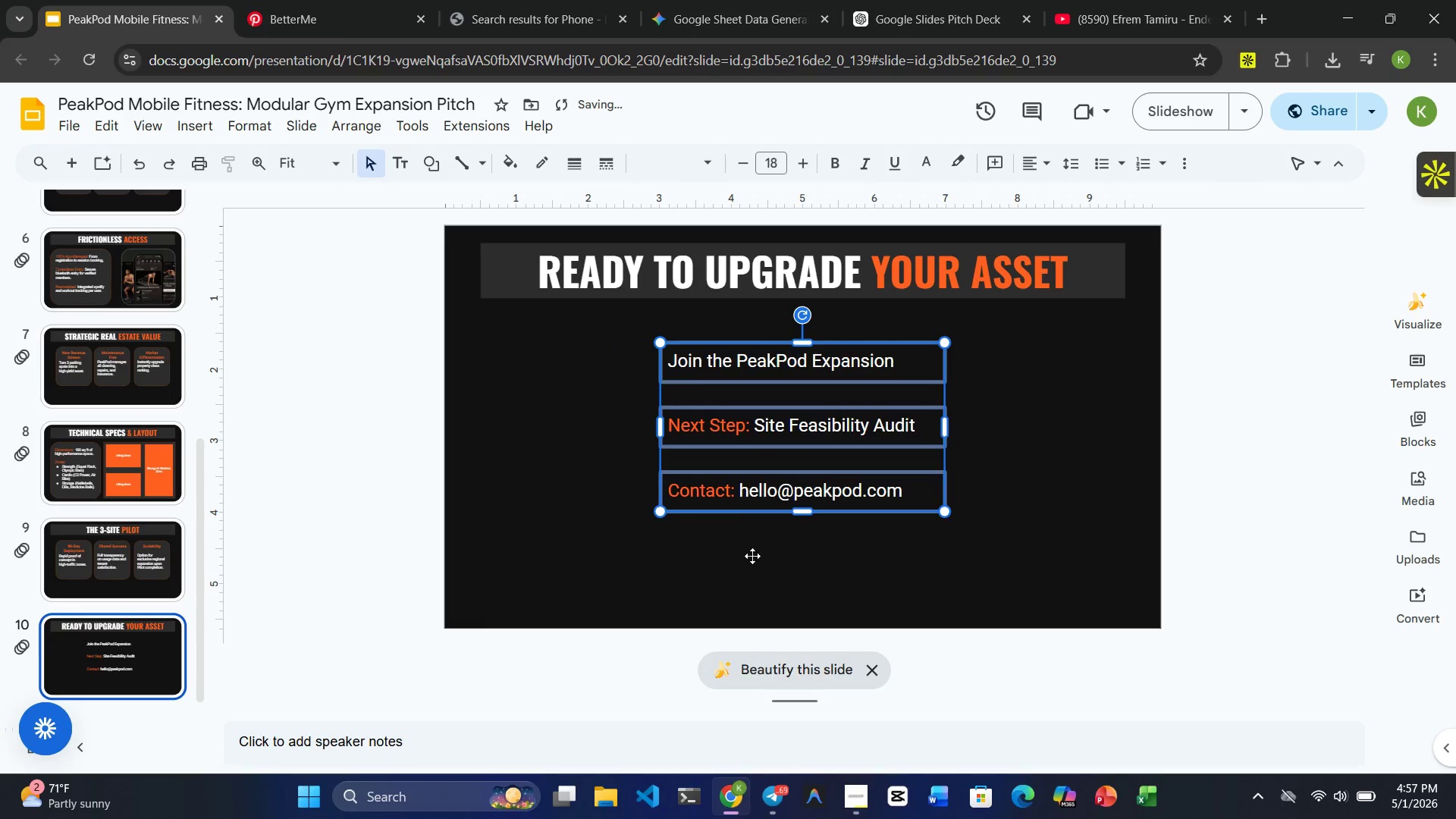 
left_click([747, 569])
 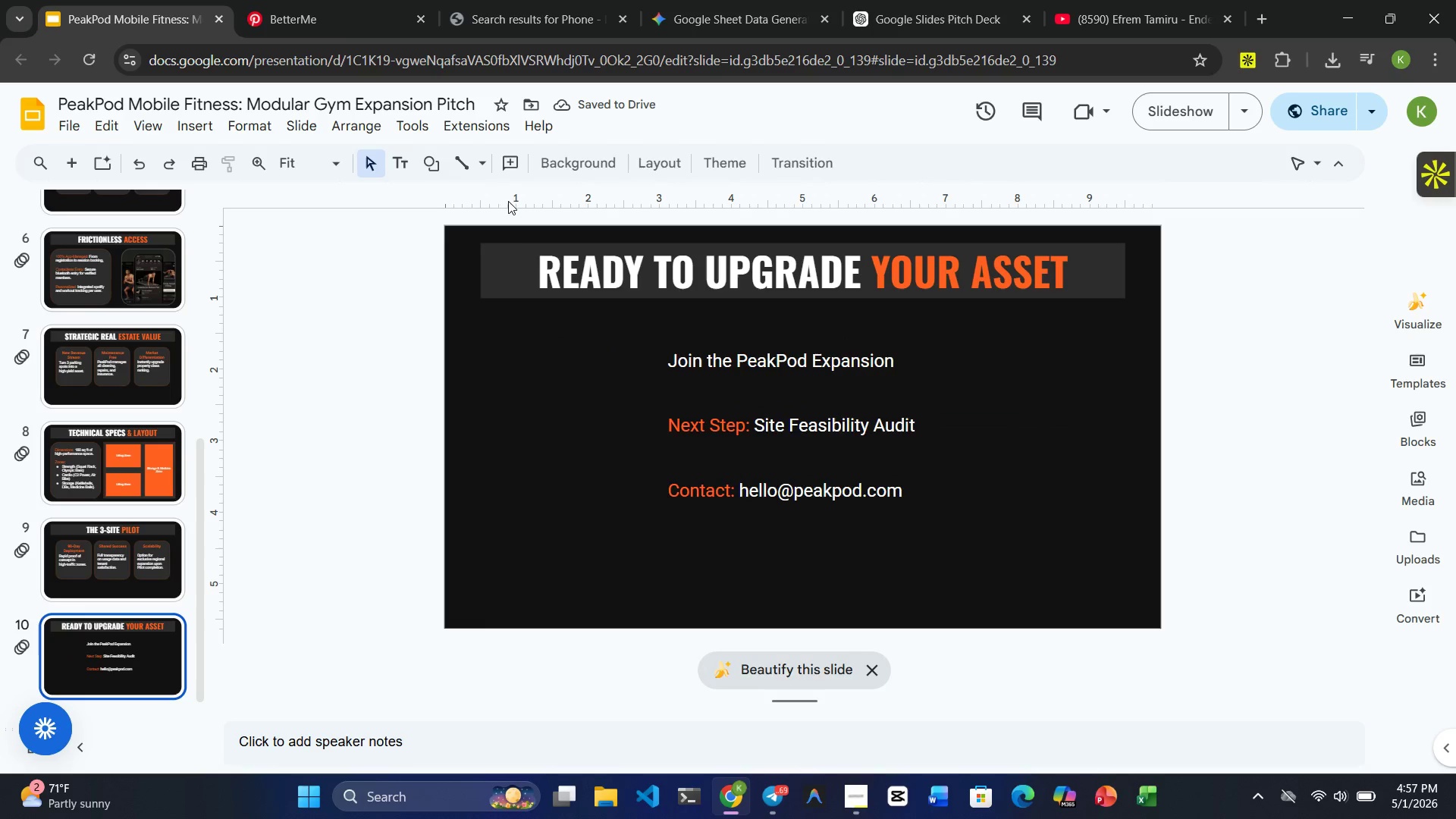 
wait(8.14)
 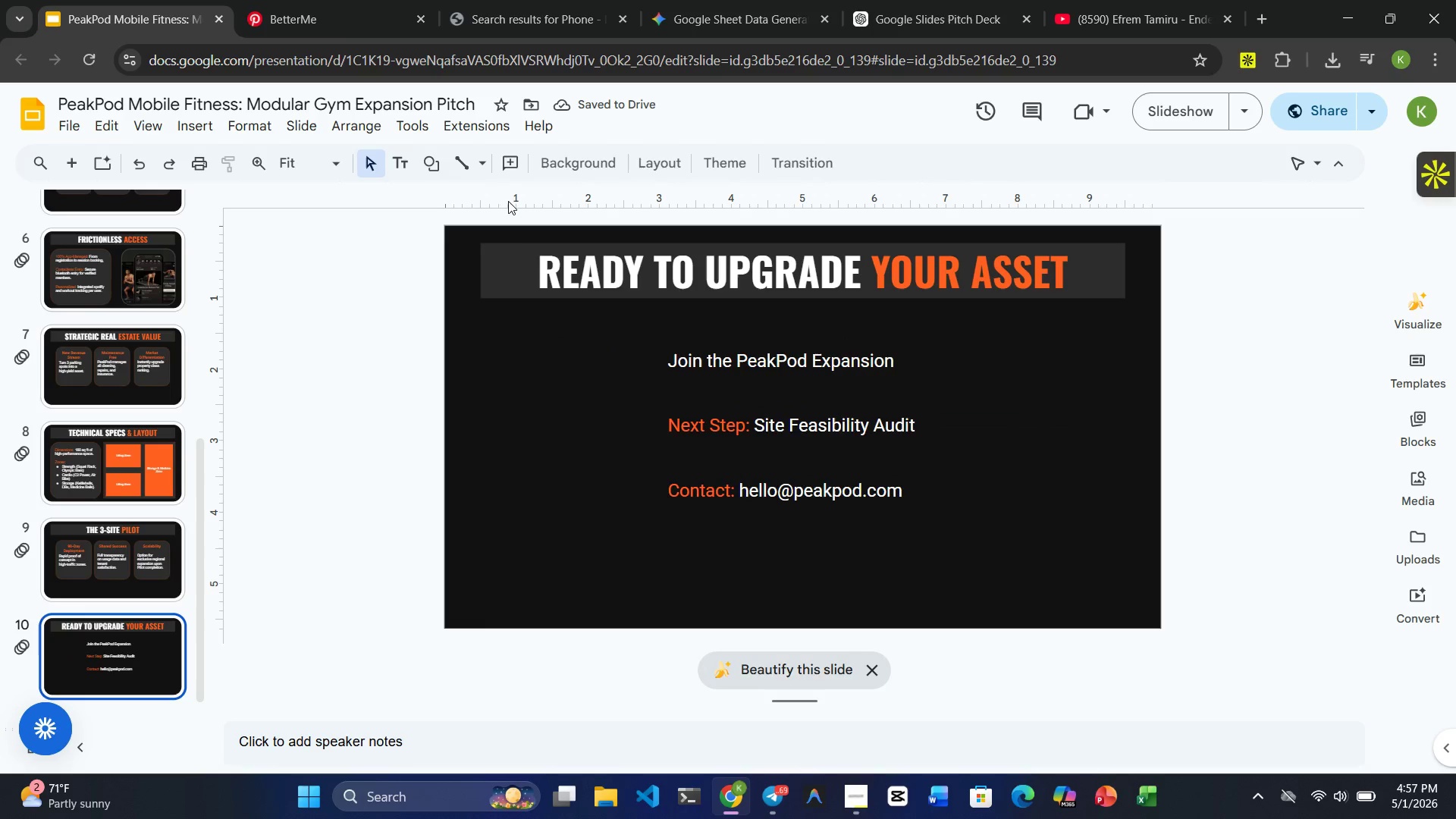 
left_click([209, 124])
 